 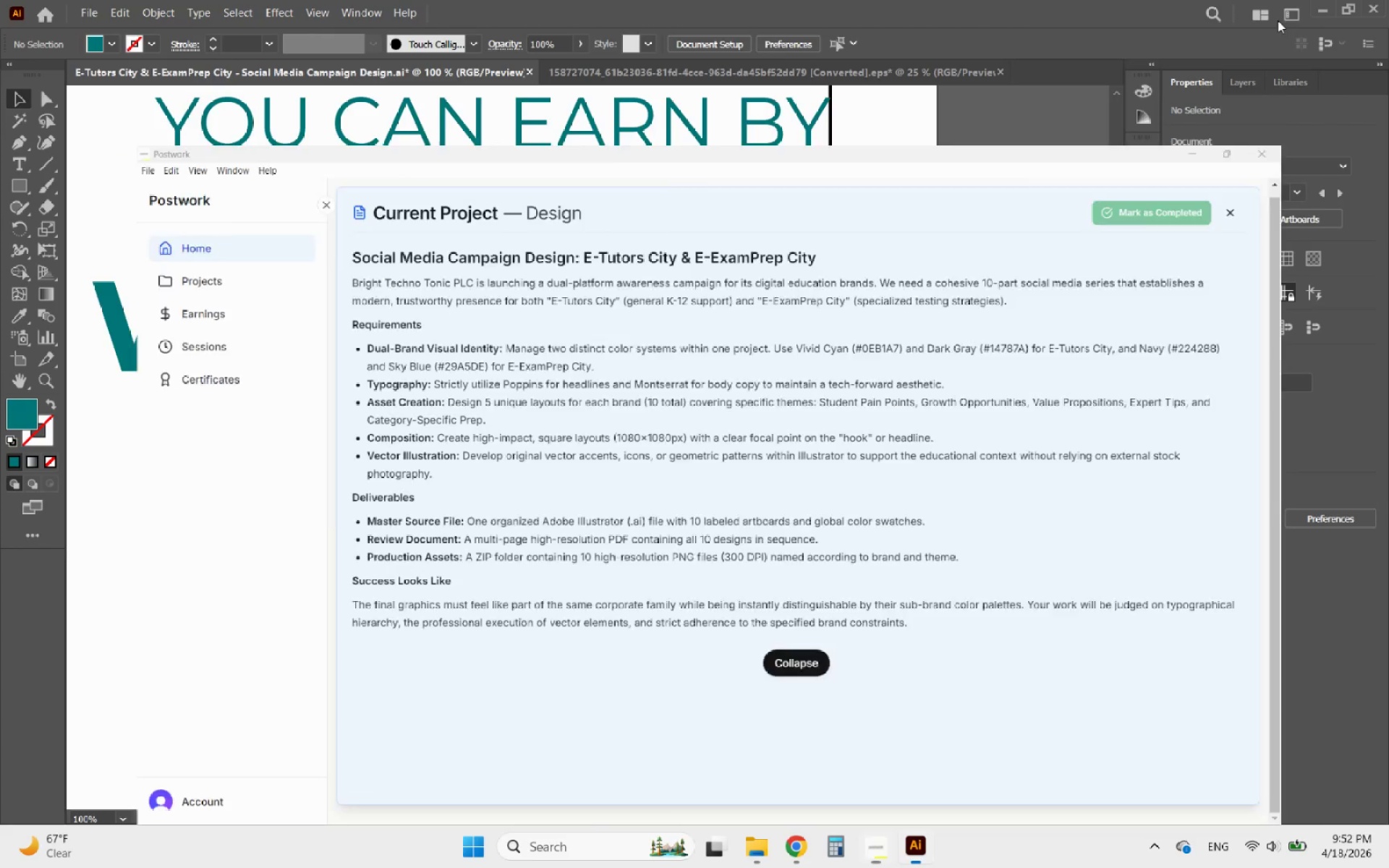 
hold_key(key=AltLeft, duration=2.52)
scroll: coordinate [658, 430], scroll_direction: down, amount: 5.0
 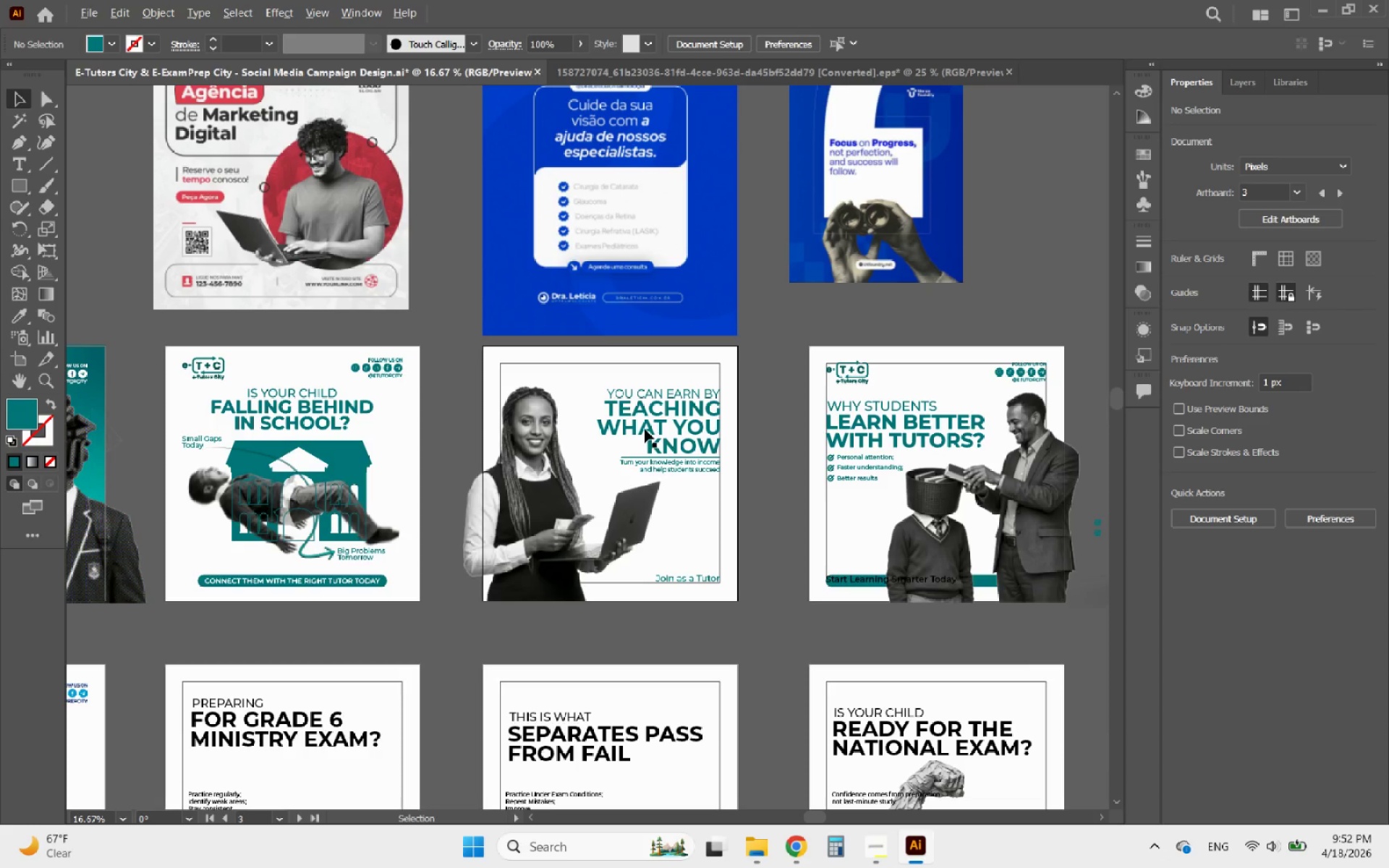 
scroll: coordinate [651, 425], scroll_direction: up, amount: 2.0
 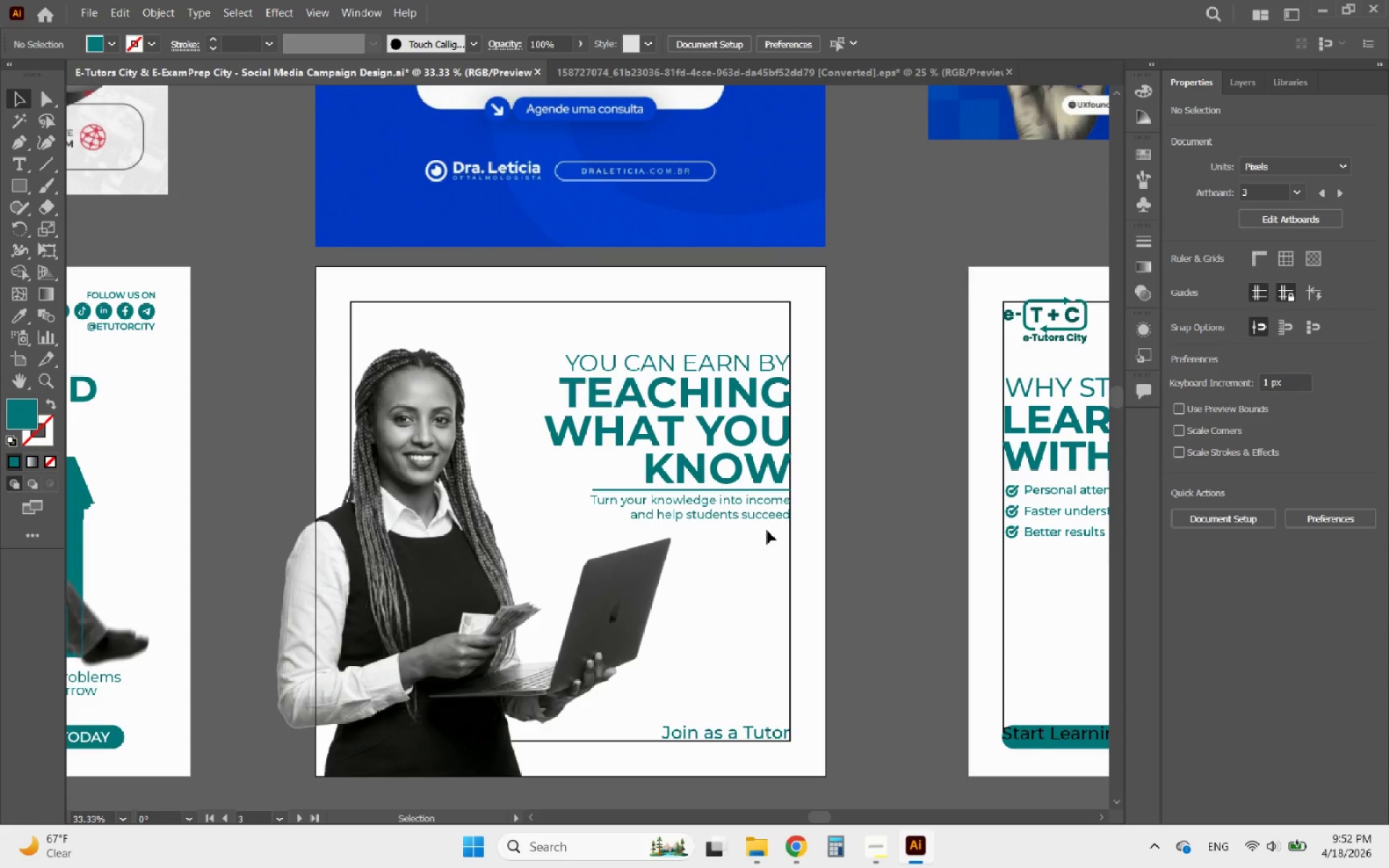 
left_click_drag(start_coordinate=[776, 530], to_coordinate=[726, 329])
 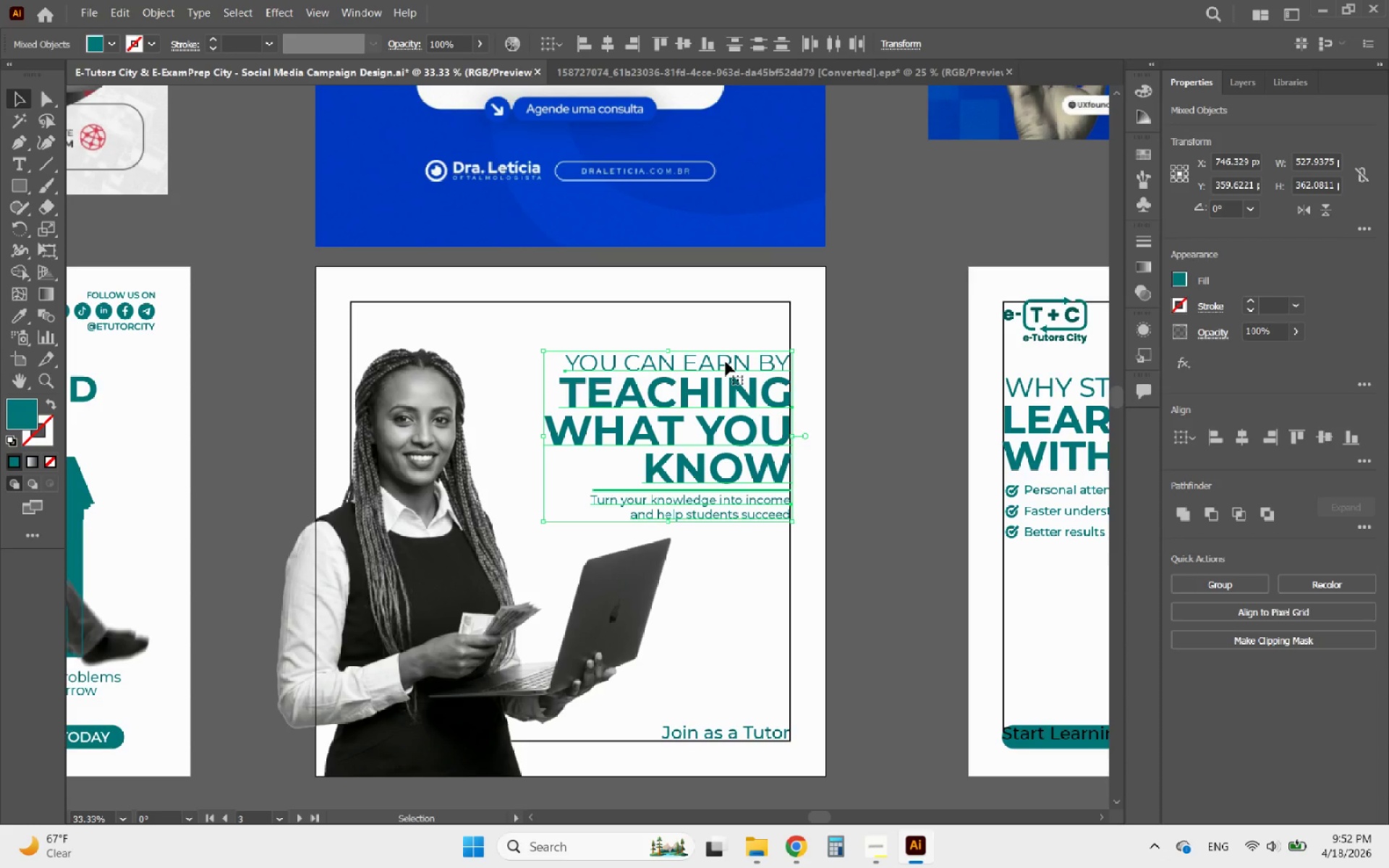 
hold_key(key=ArrowDown, duration=1.5)
 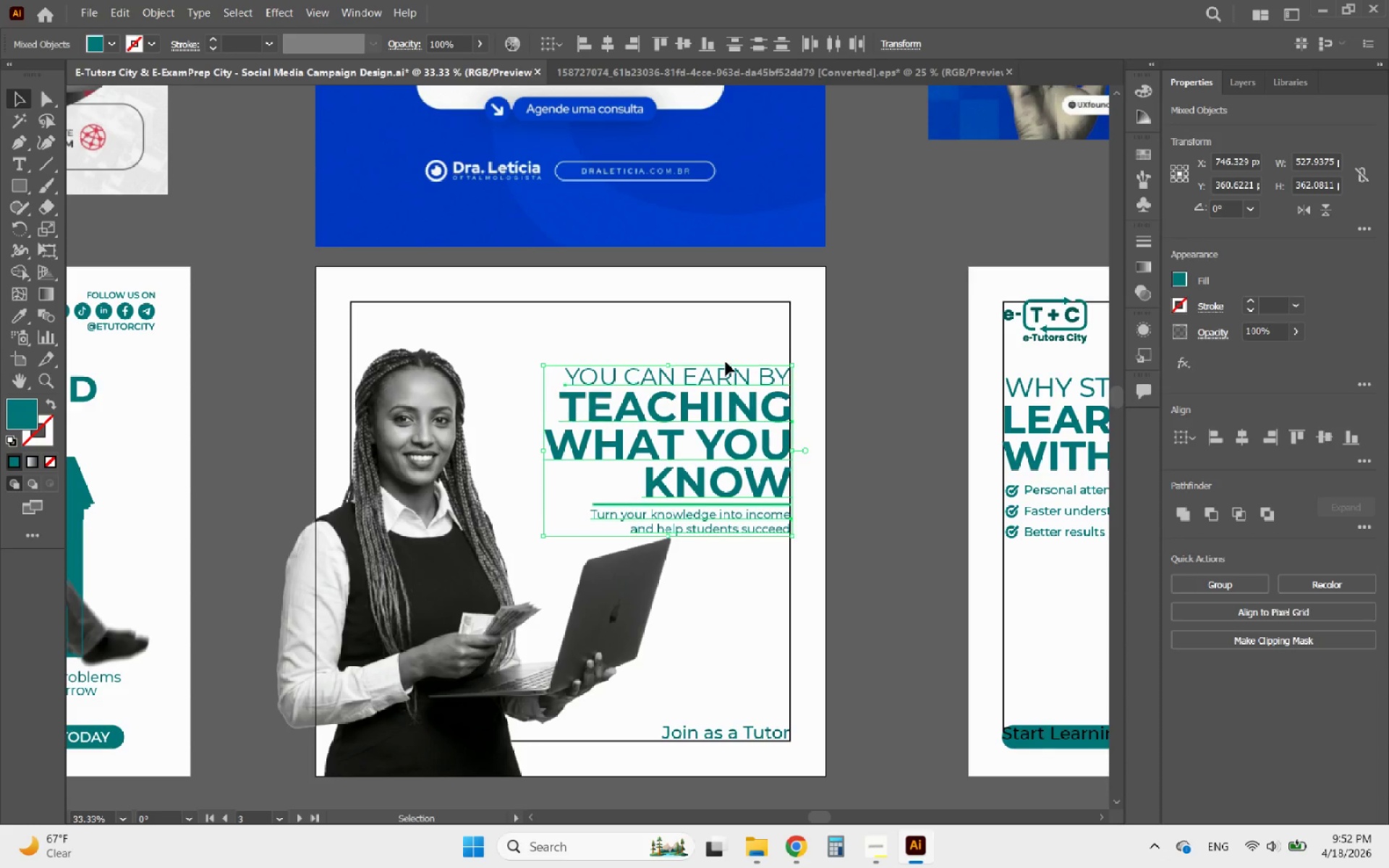 
key(ArrowDown)
 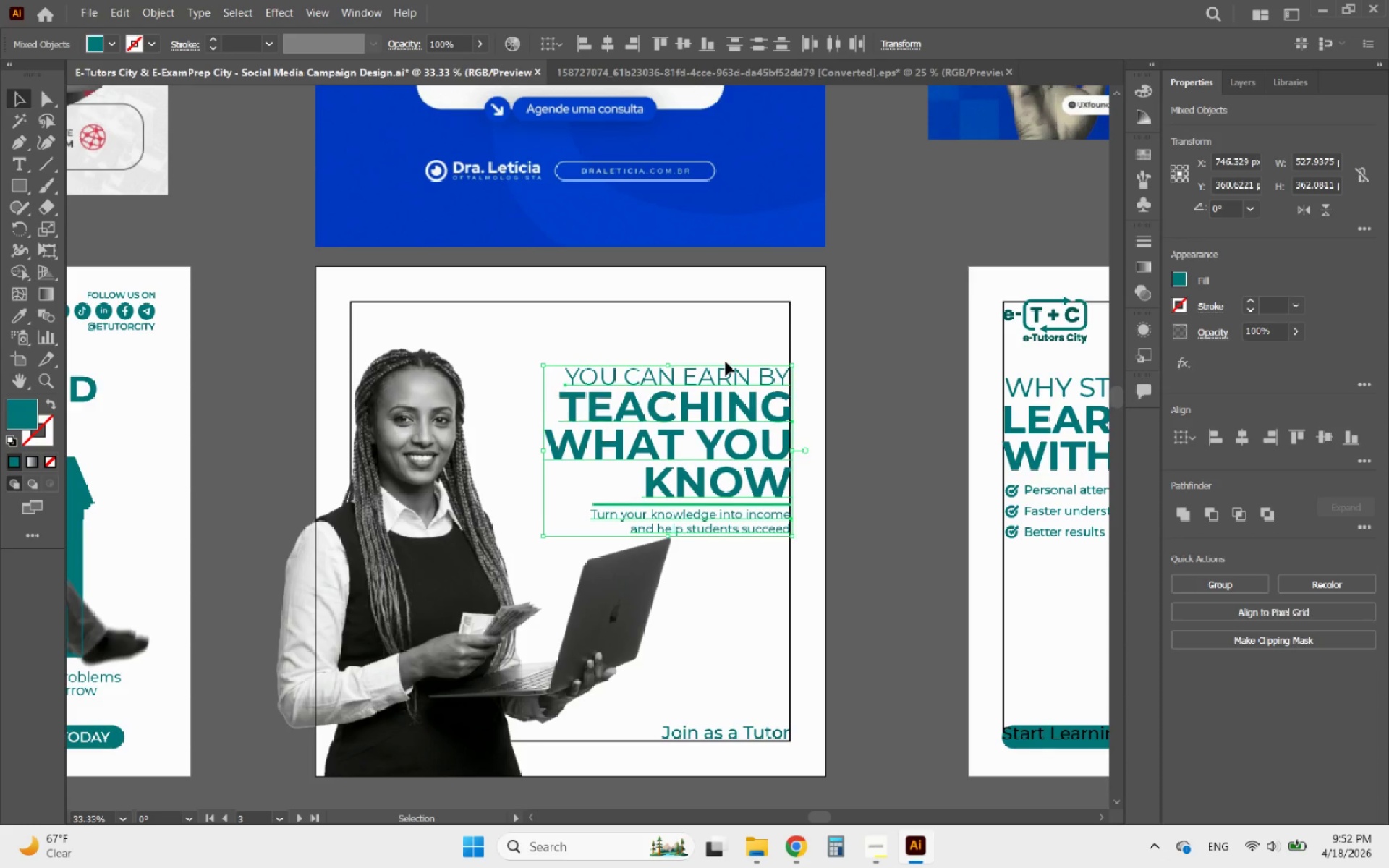 
key(ArrowDown)
 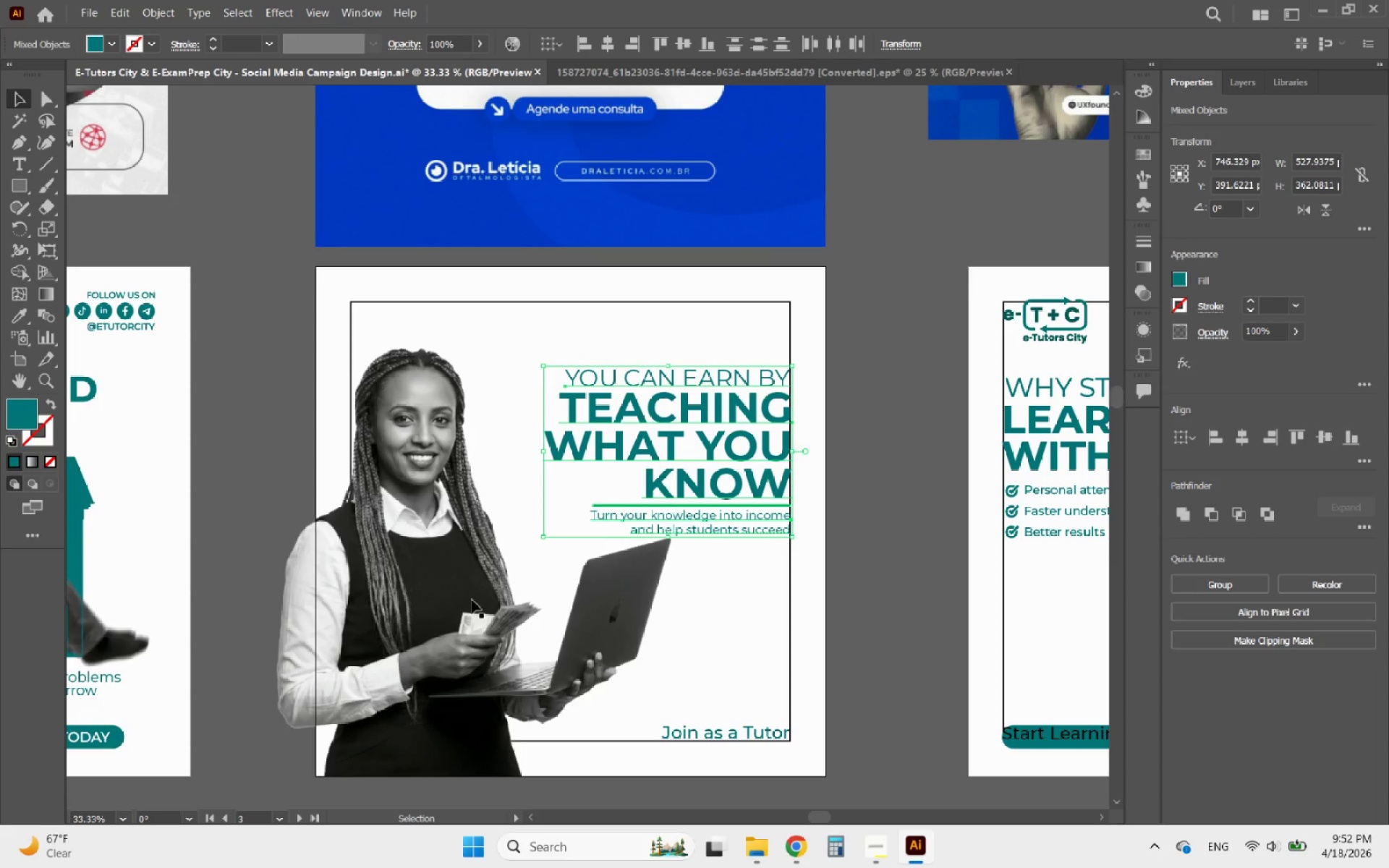 
left_click_drag(start_coordinate=[446, 573], to_coordinate=[464, 575])
 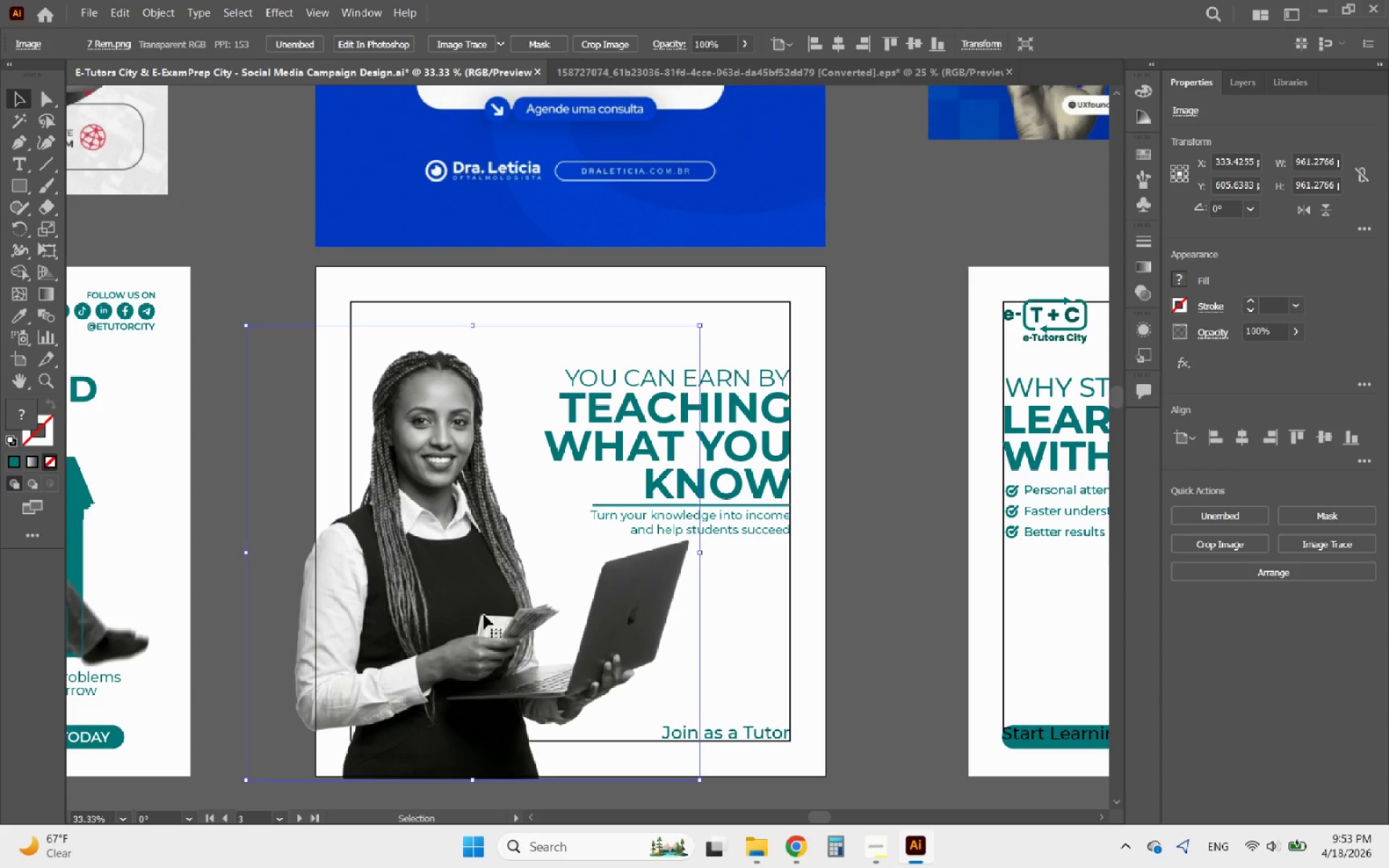 
hold_key(key=AltLeft, duration=0.53)
scroll: coordinate [704, 663], scroll_direction: down, amount: 2.0
 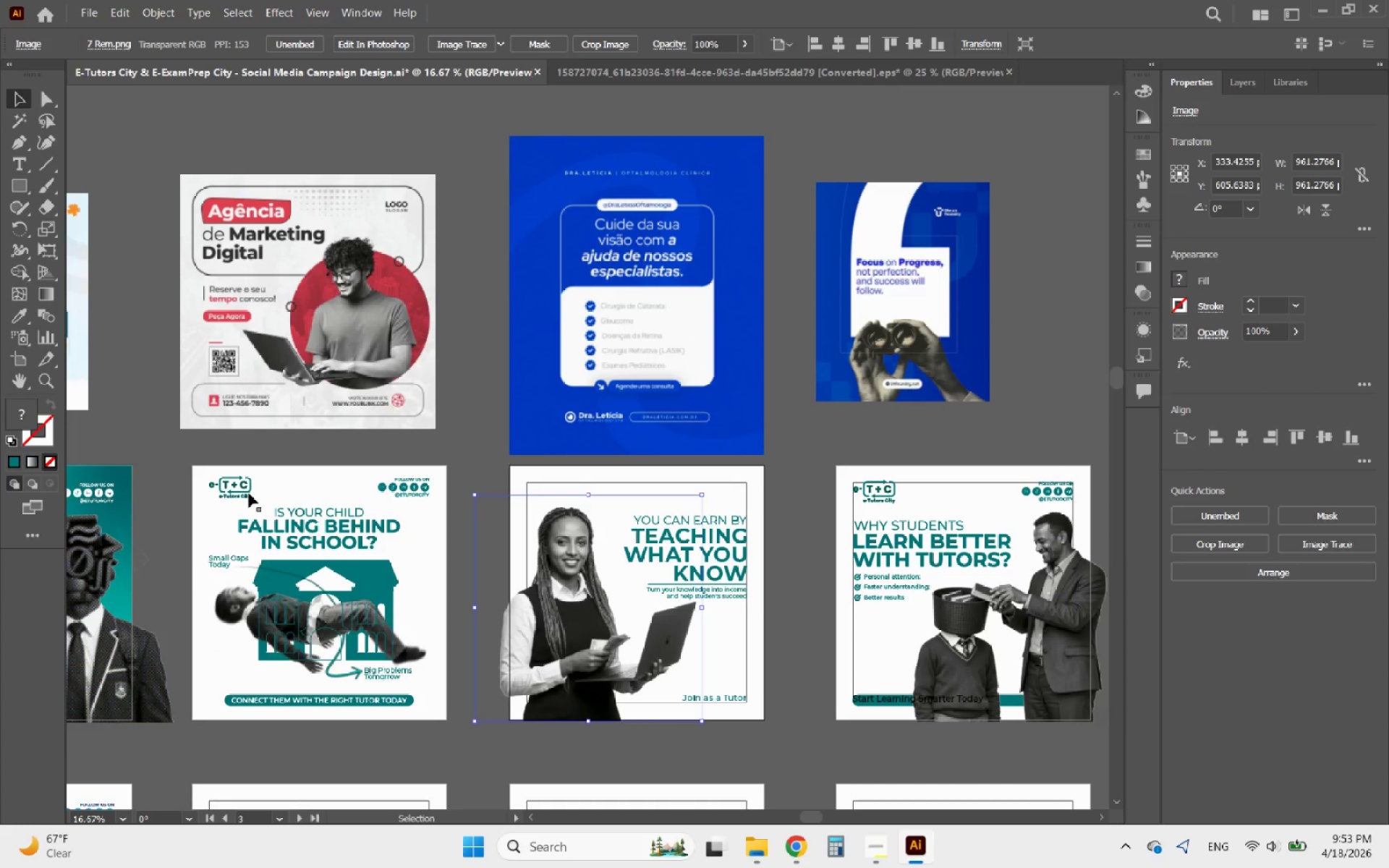 
left_click([248, 494])
 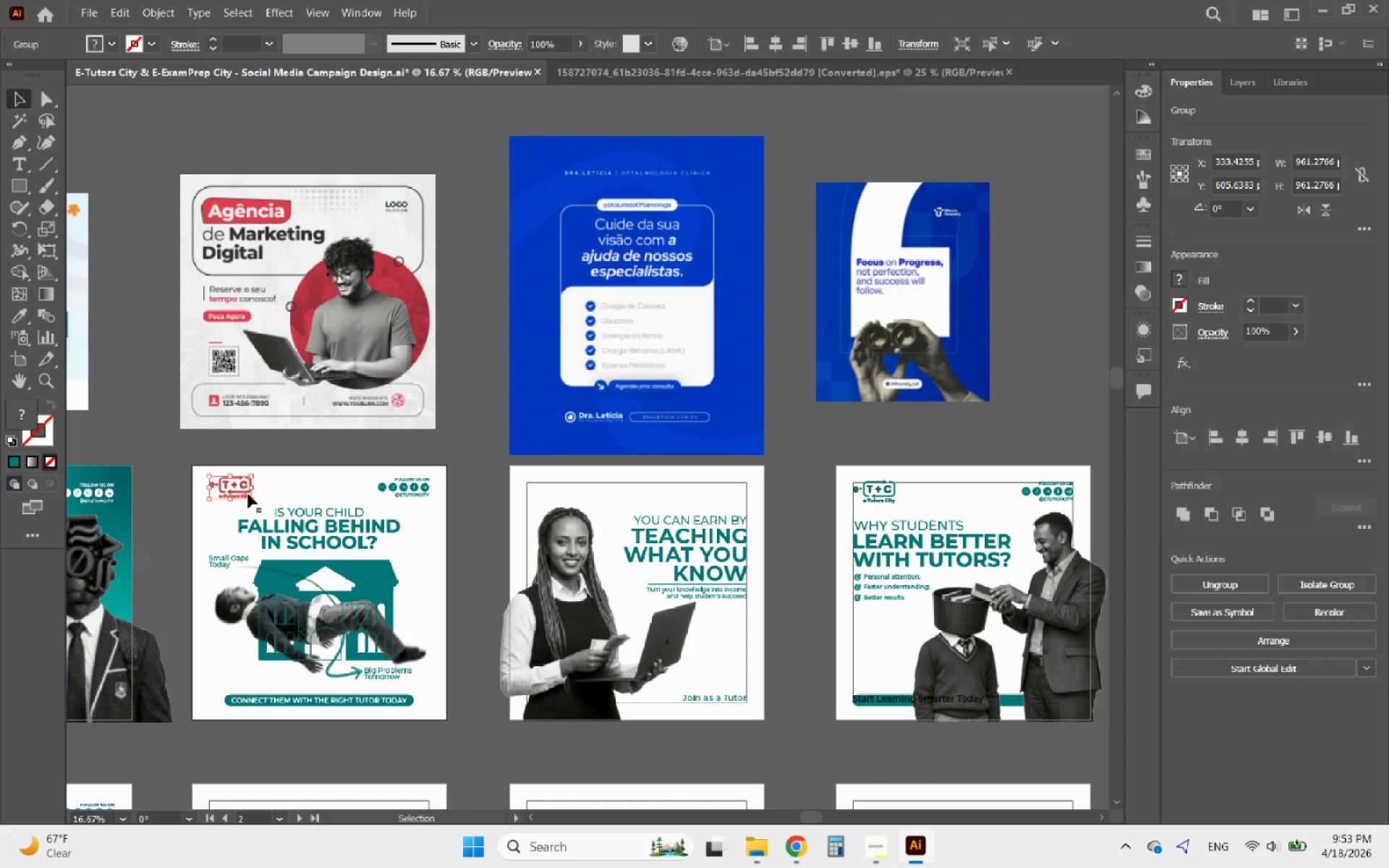 
hold_key(key=AltLeft, duration=3.88)
left_click_drag(start_coordinate=[245, 494], to_coordinate=[563, 495])
 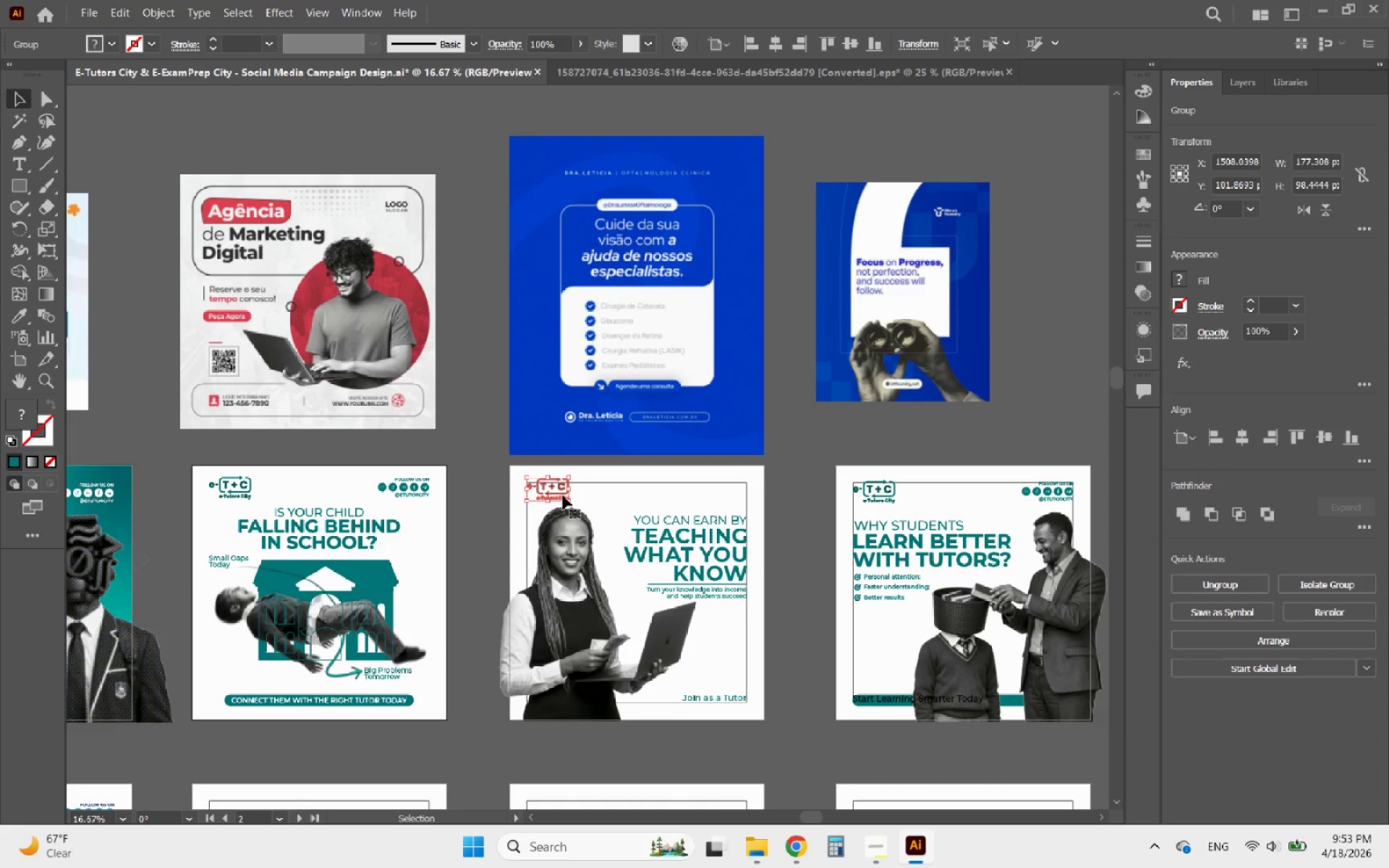 
key(Delete)
 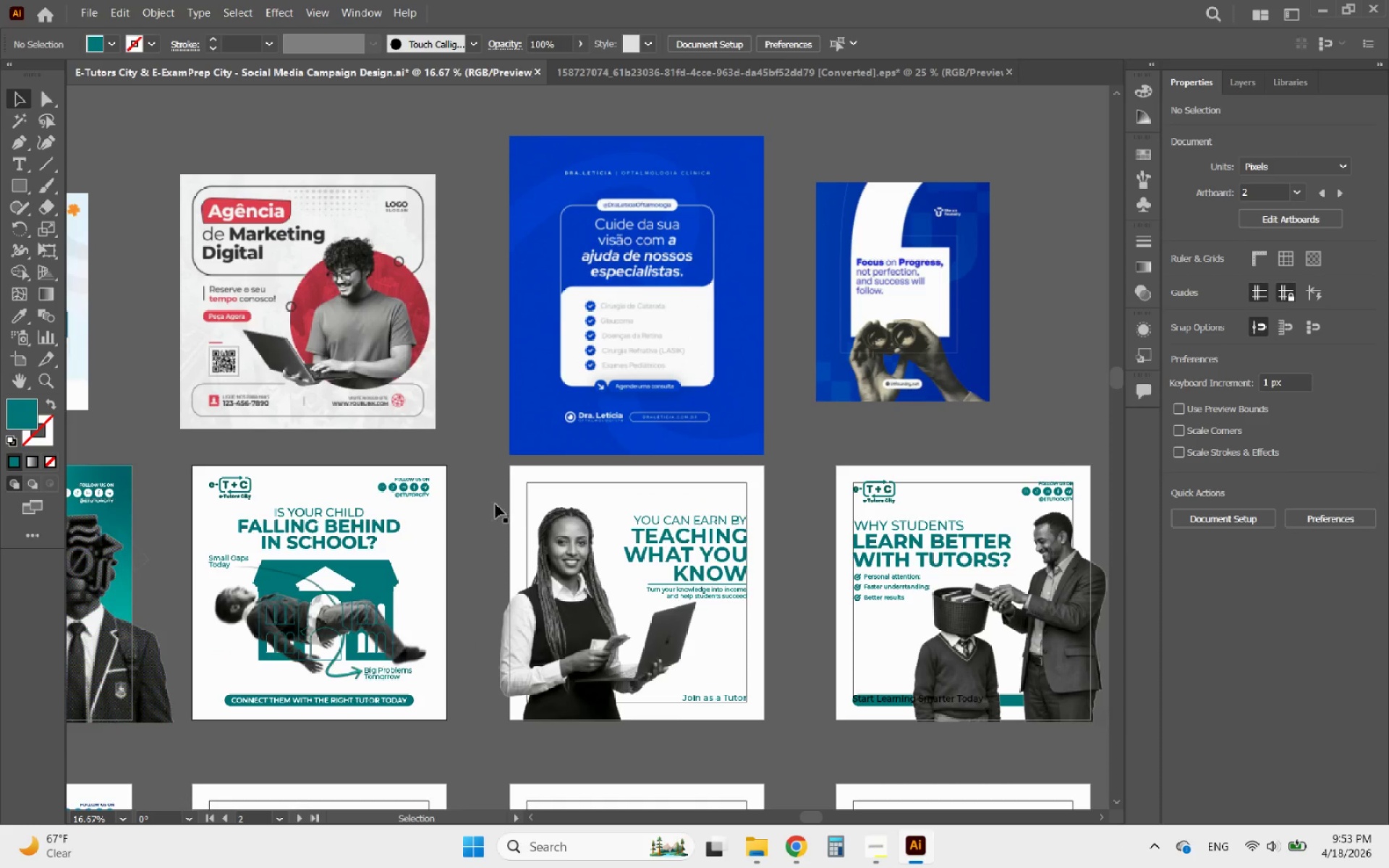 
left_click_drag(start_coordinate=[450, 487], to_coordinate=[225, 483])
 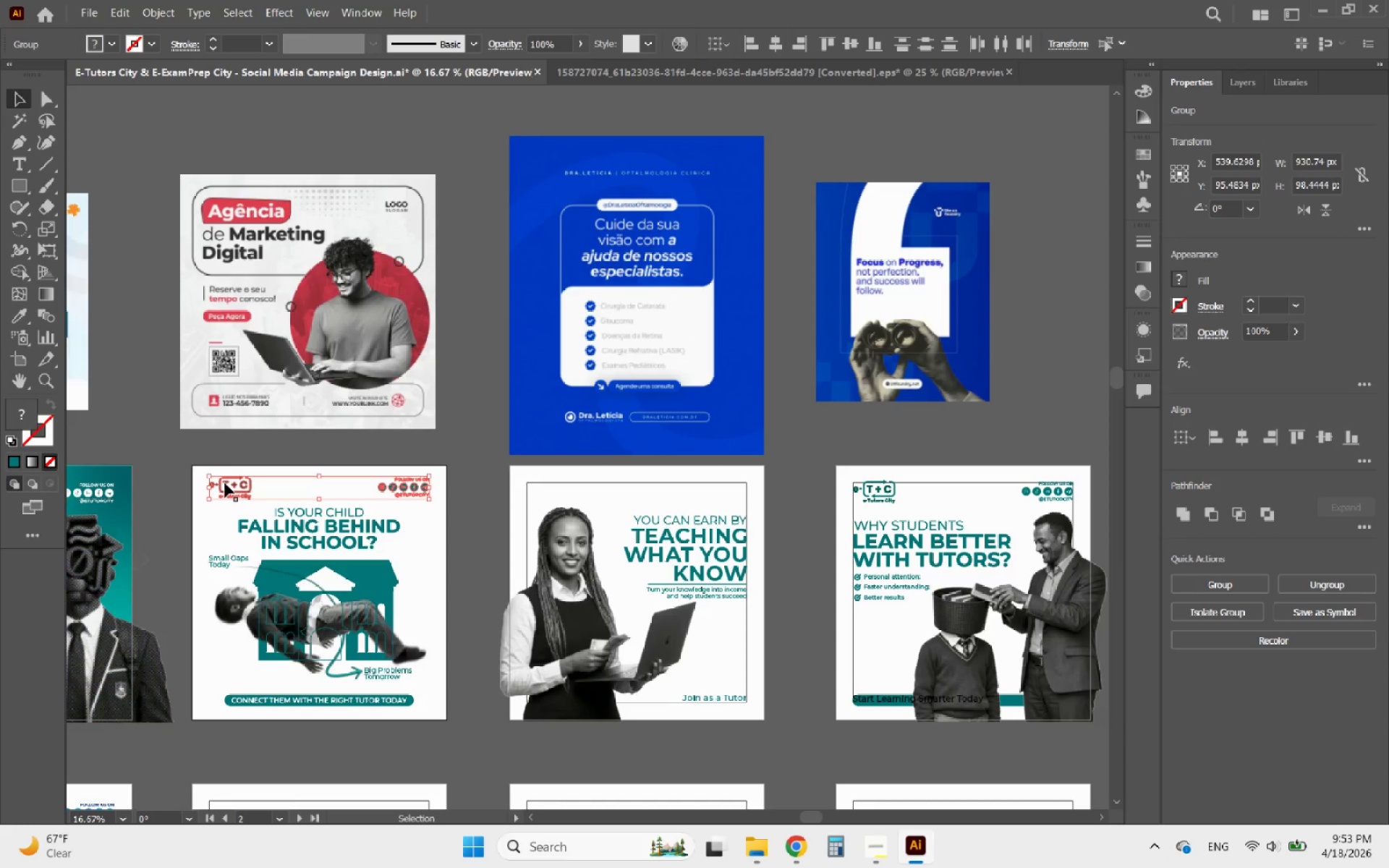 
hold_key(key=AltLeft, duration=3.2)
left_click_drag(start_coordinate=[225, 483], to_coordinate=[542, 484])
 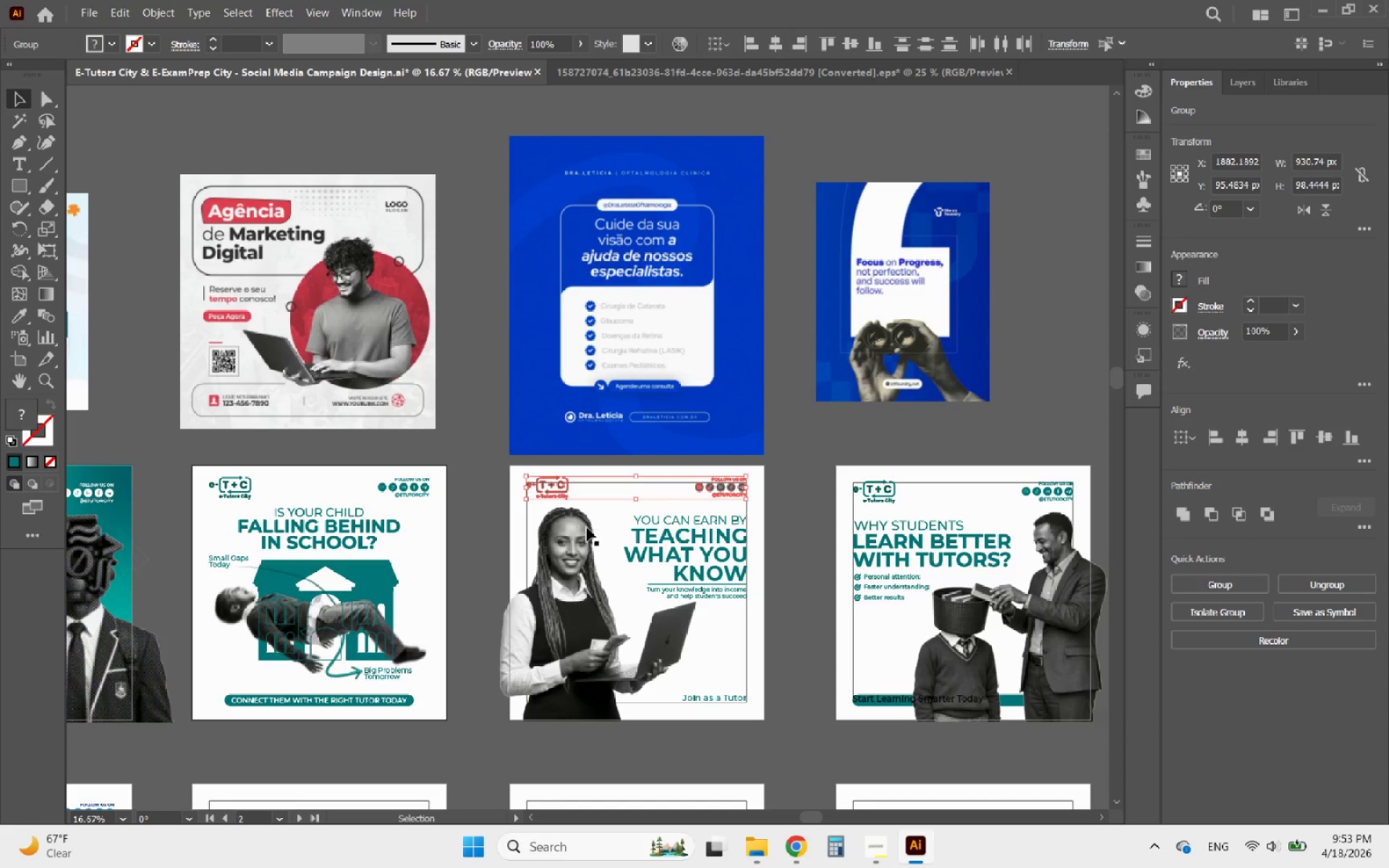 
hold_key(key=ShiftLeft, duration=2.39)
right_click([542, 484])
 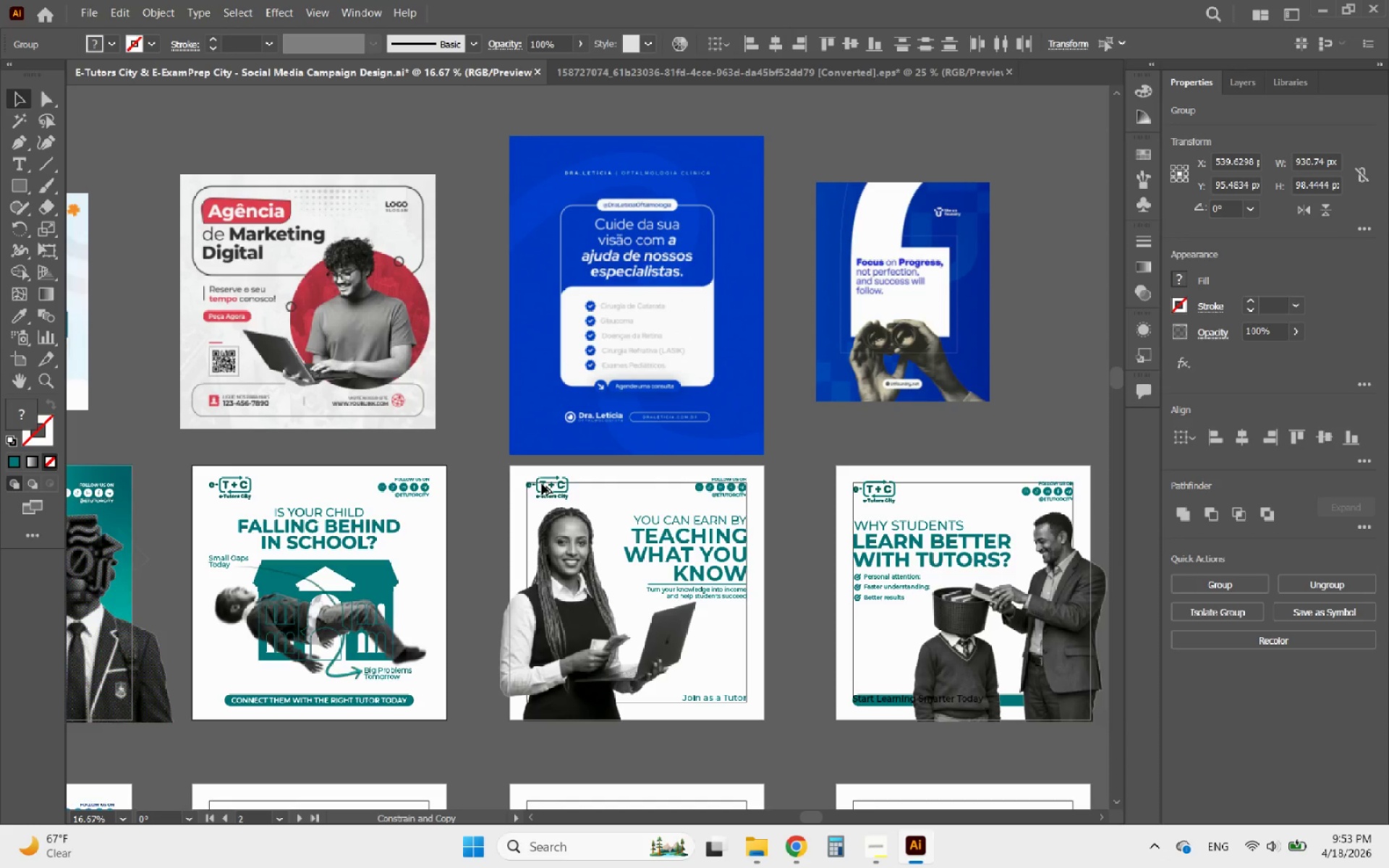 
left_click([542, 484])
 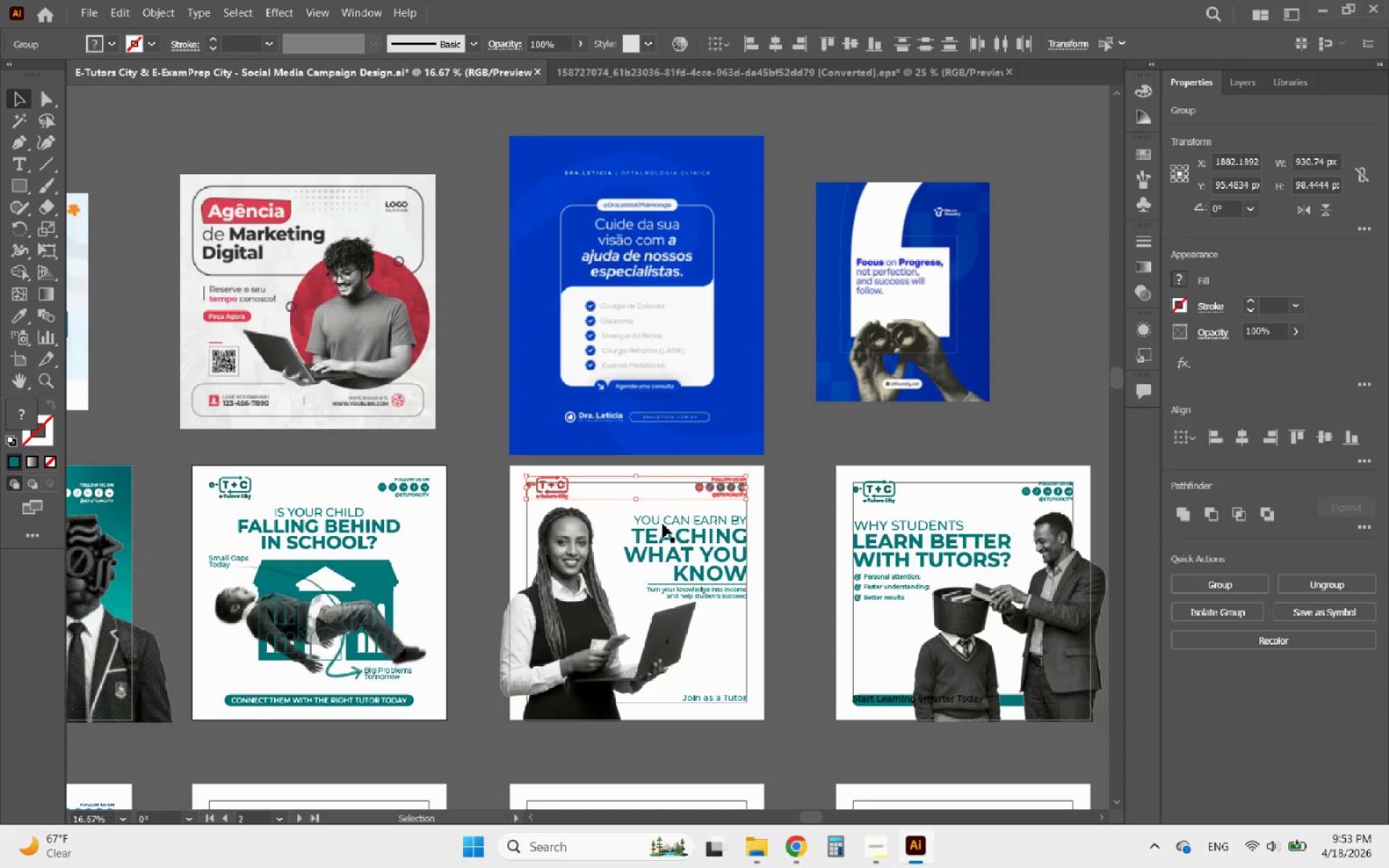 
hold_key(key=AltLeft, duration=0.52)
scroll: coordinate [744, 501], scroll_direction: up, amount: 3.0
 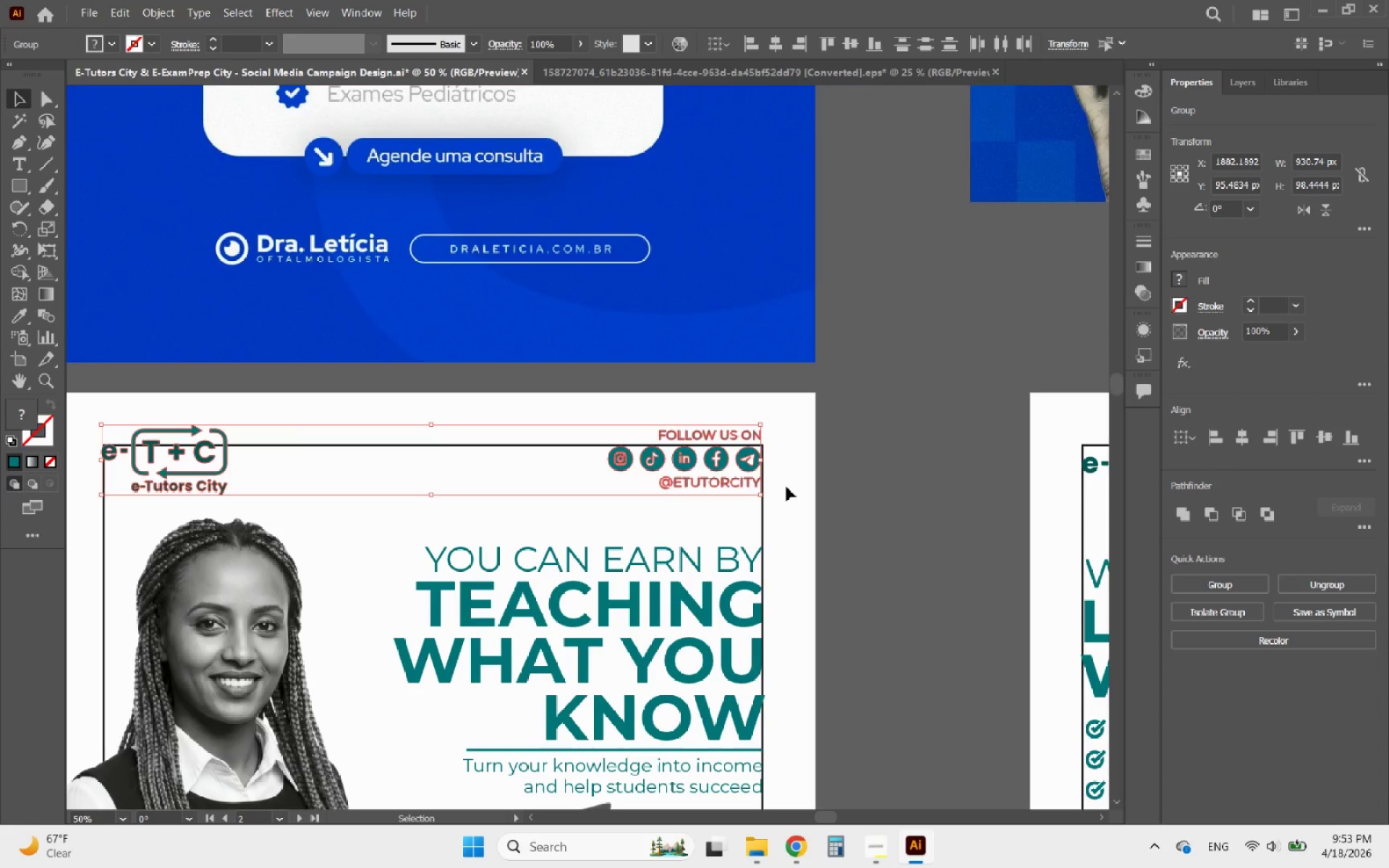 
left_click([790, 486])
 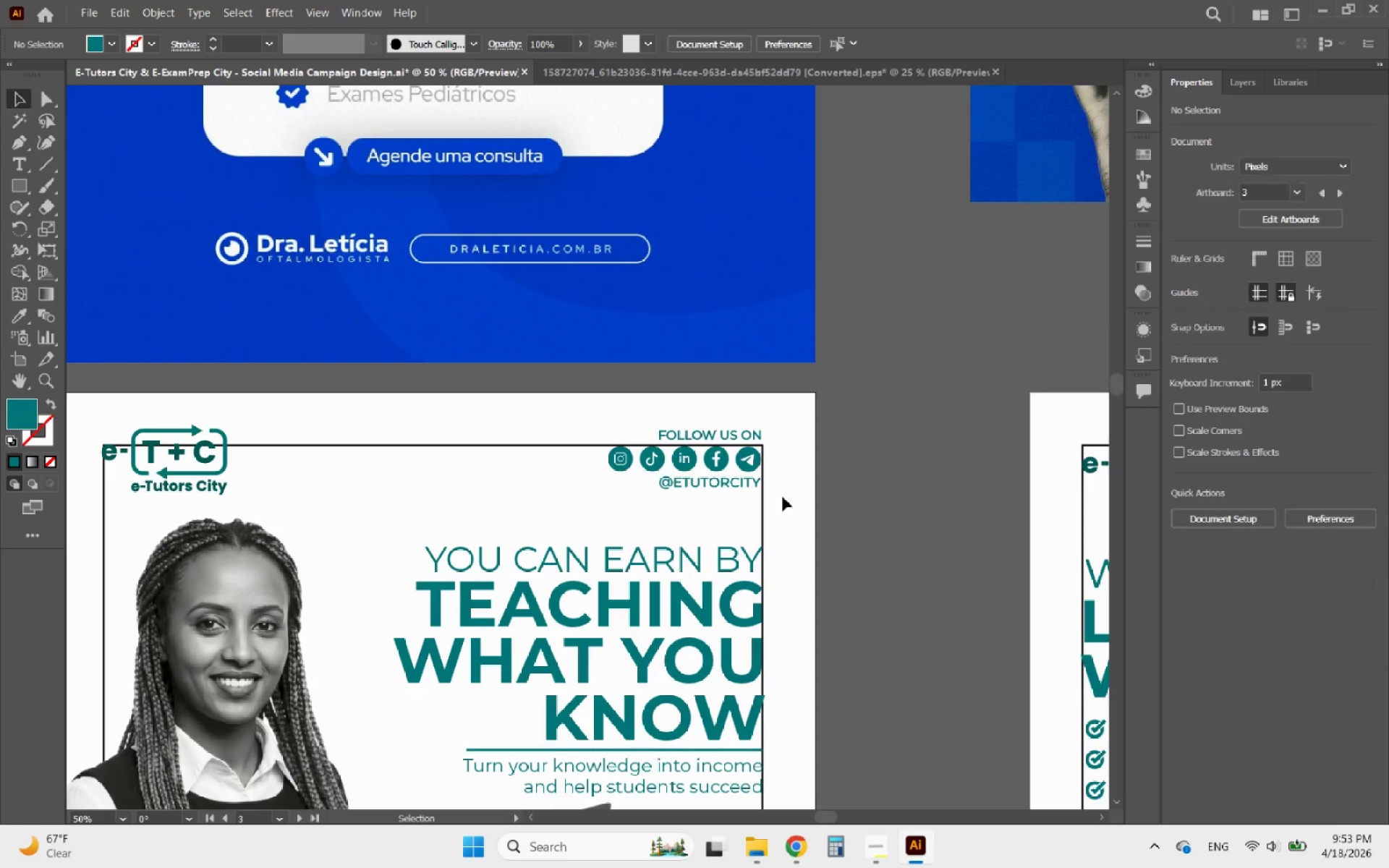 
left_click_drag(start_coordinate=[783, 498], to_coordinate=[703, 431])
 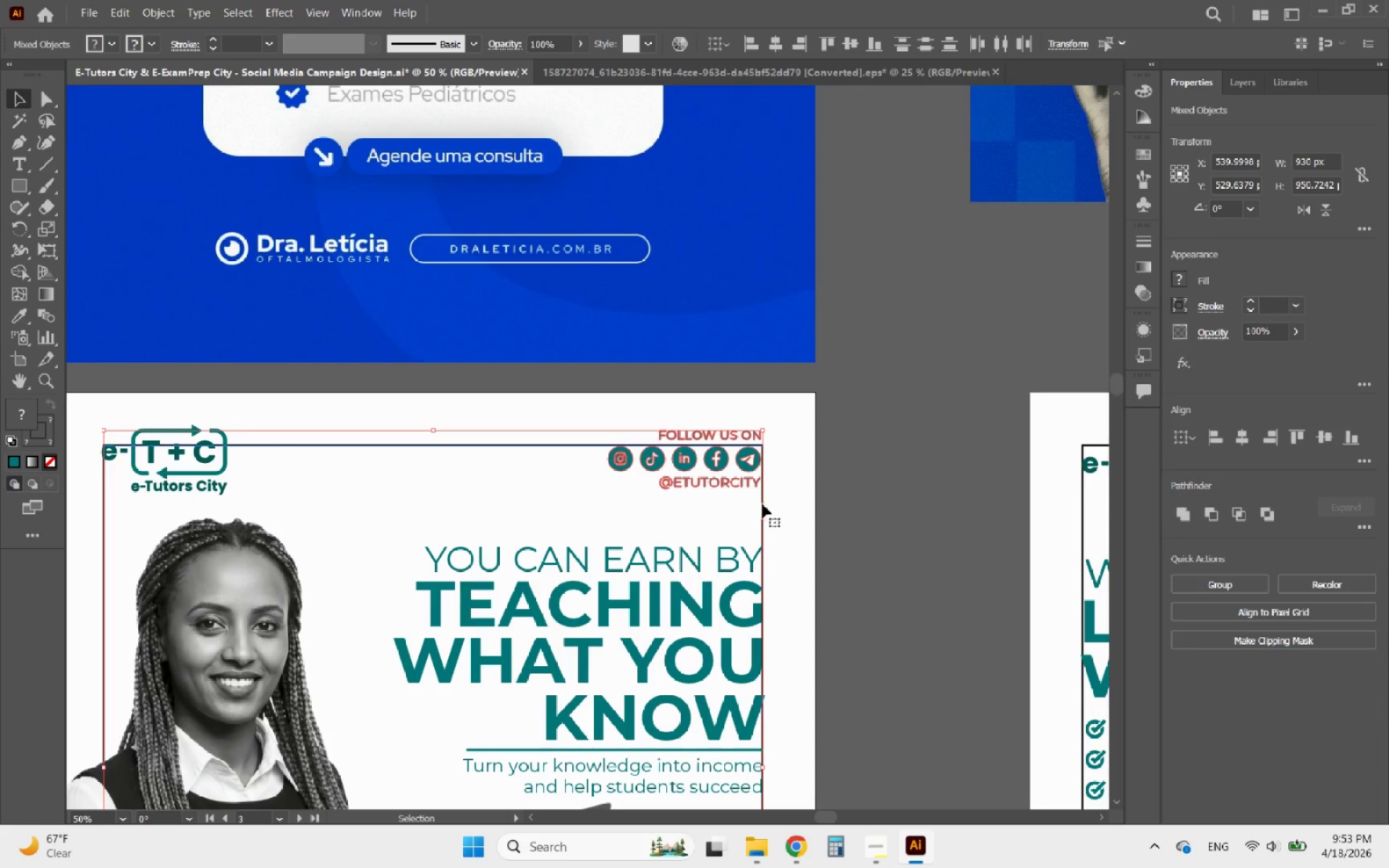 
left_click([763, 504])
 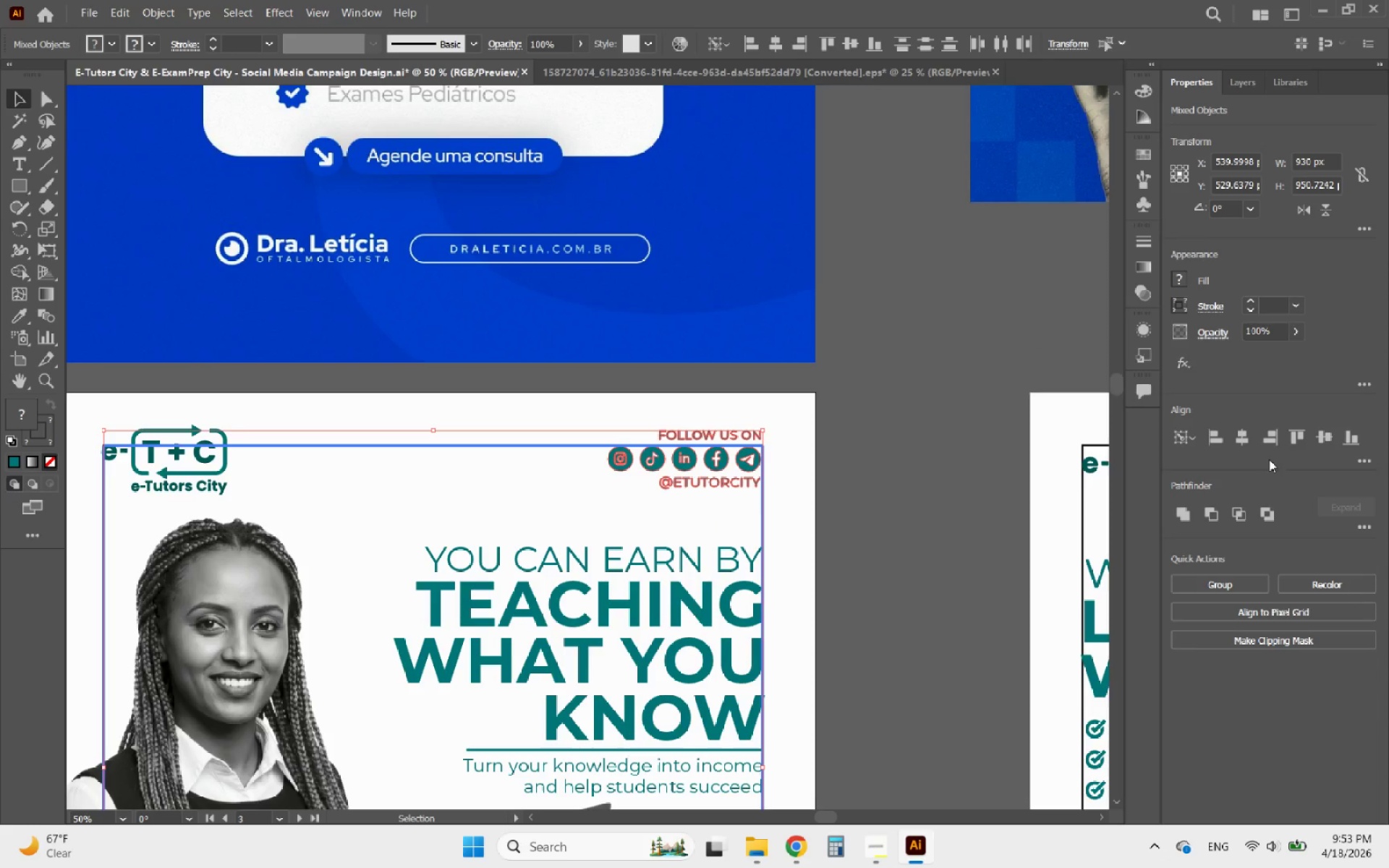 
left_click([1262, 441])
 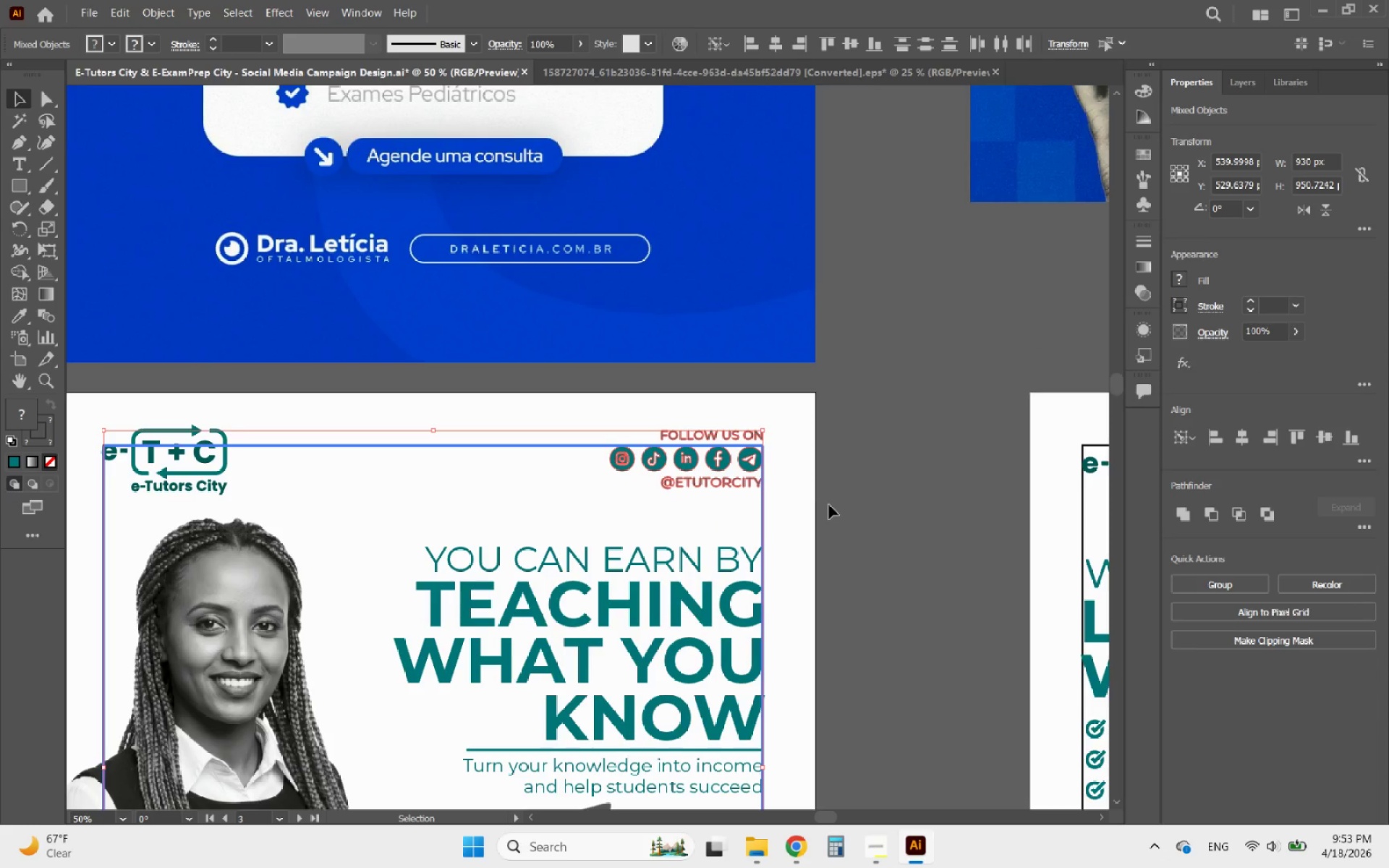 
left_click([815, 493])
 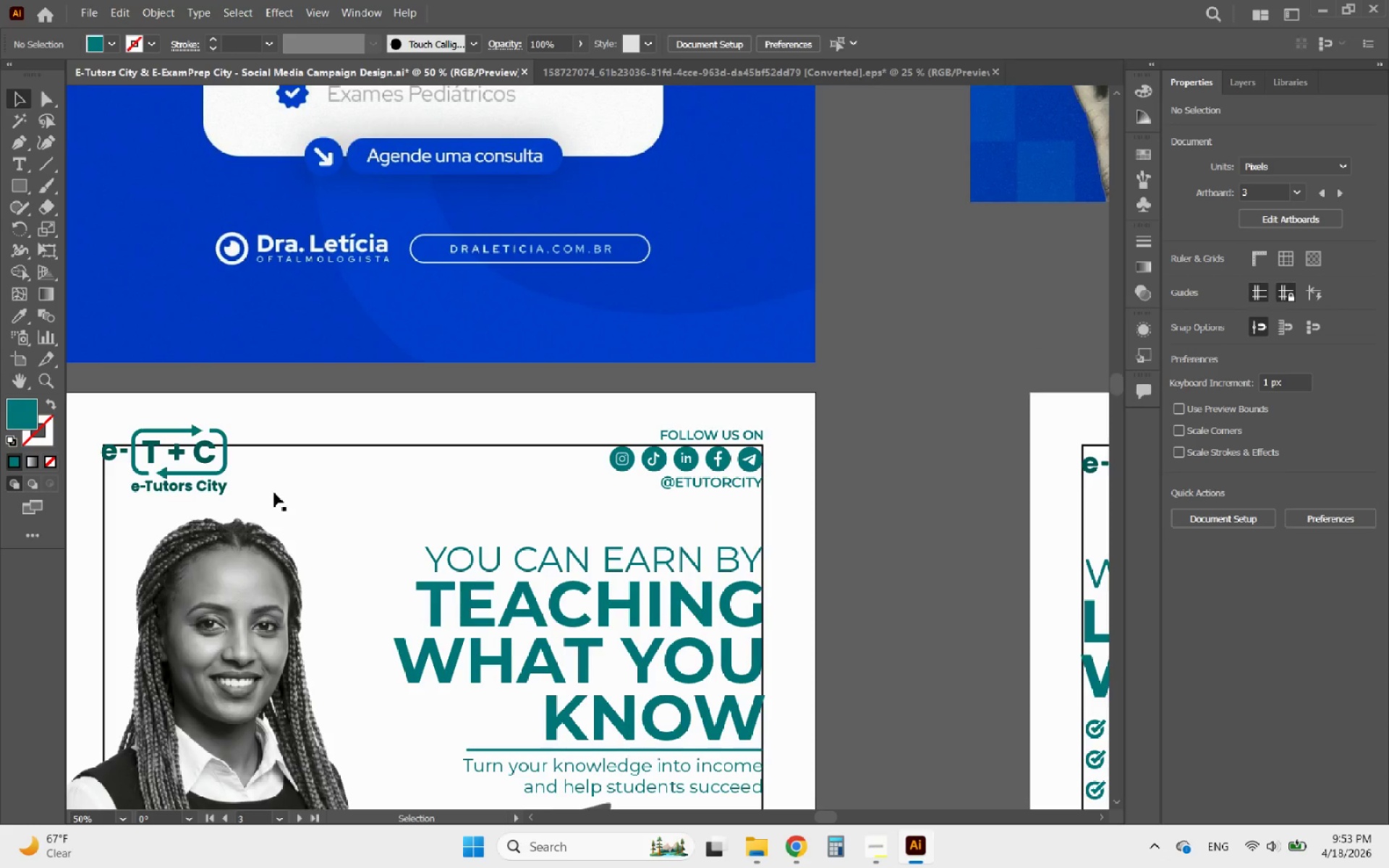 
left_click_drag(start_coordinate=[273, 485], to_coordinate=[104, 438])
 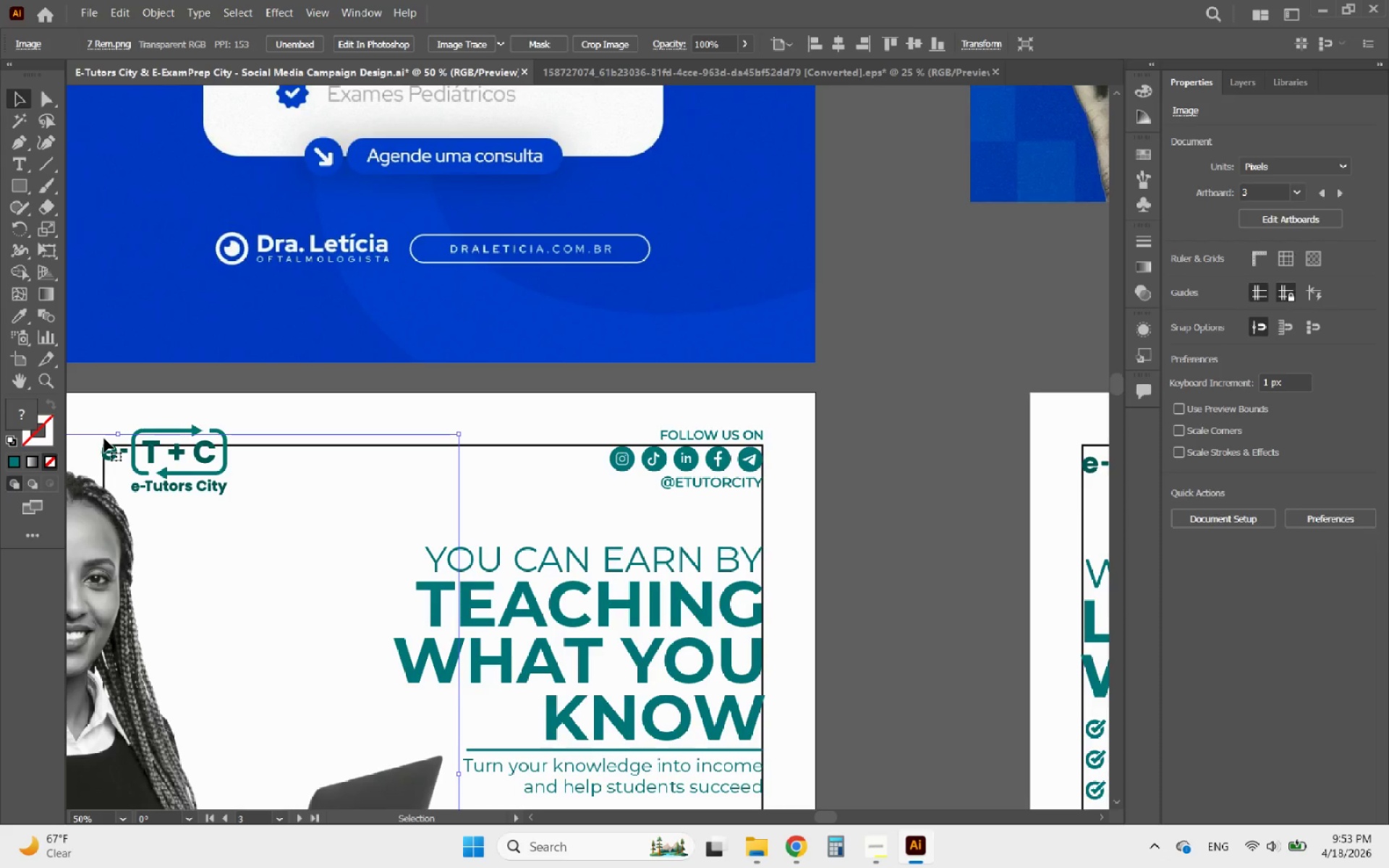 
key(Control+ControlLeft)
 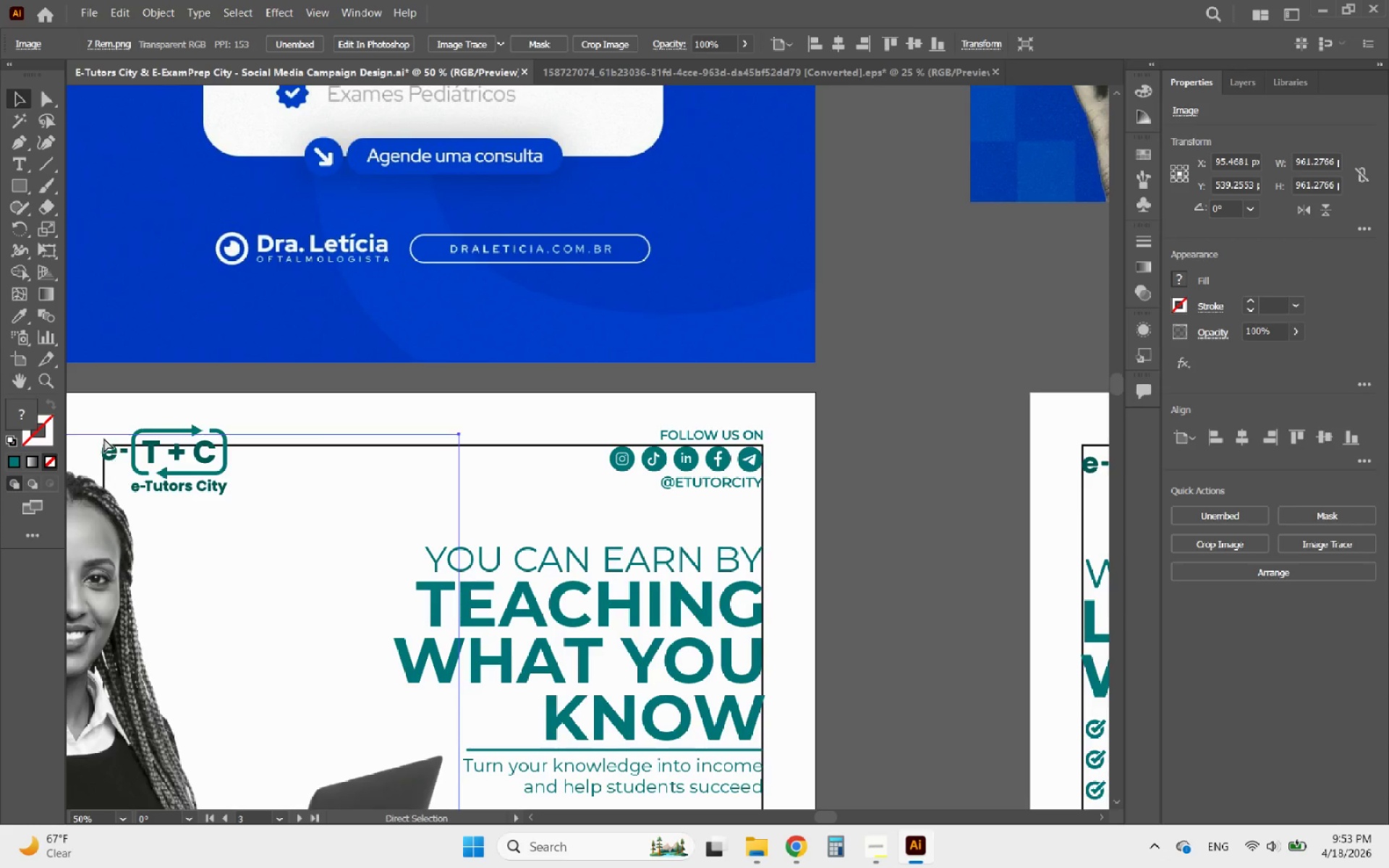 
key(Control+Z)
 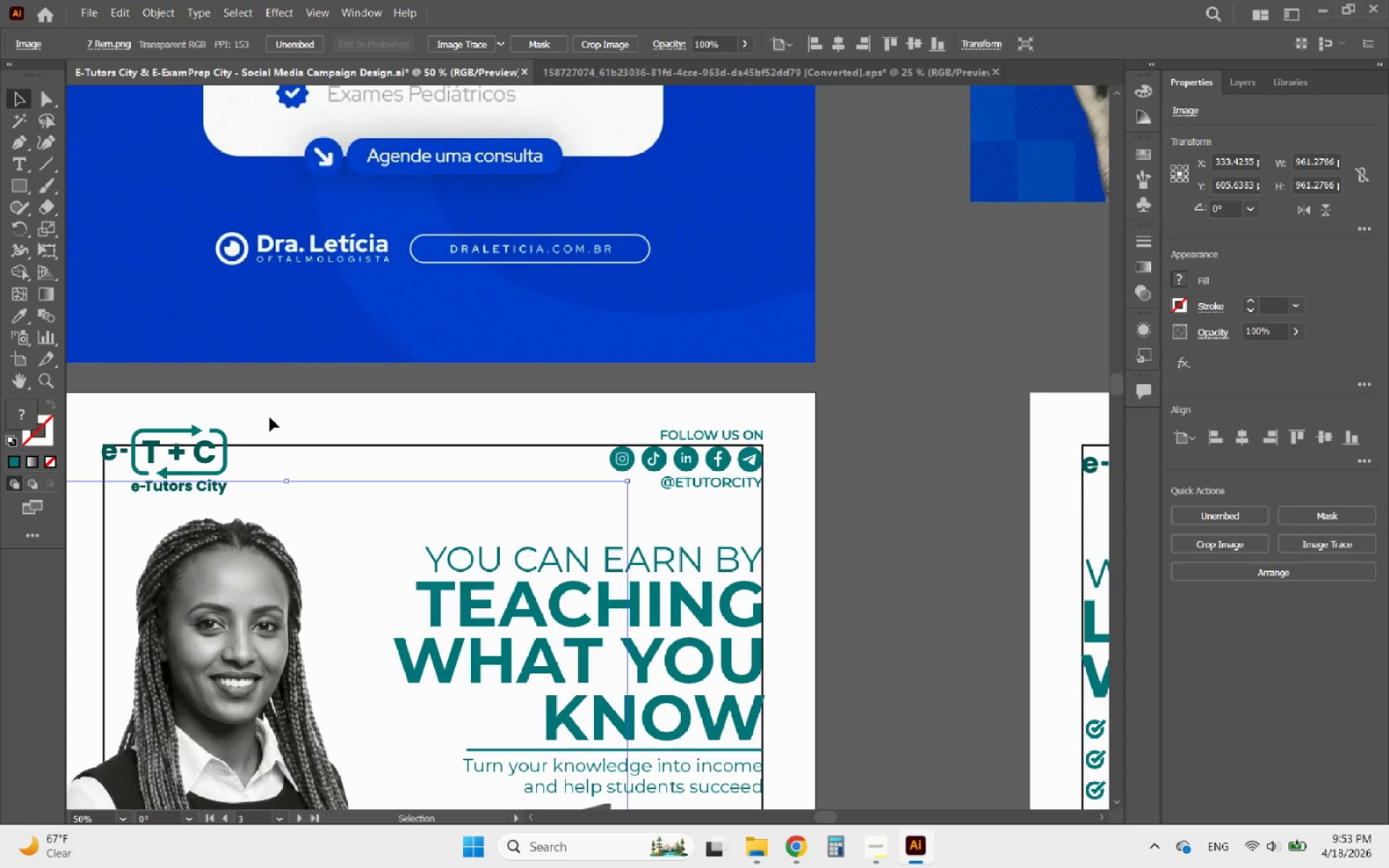 
left_click_drag(start_coordinate=[276, 419], to_coordinate=[192, 466])
 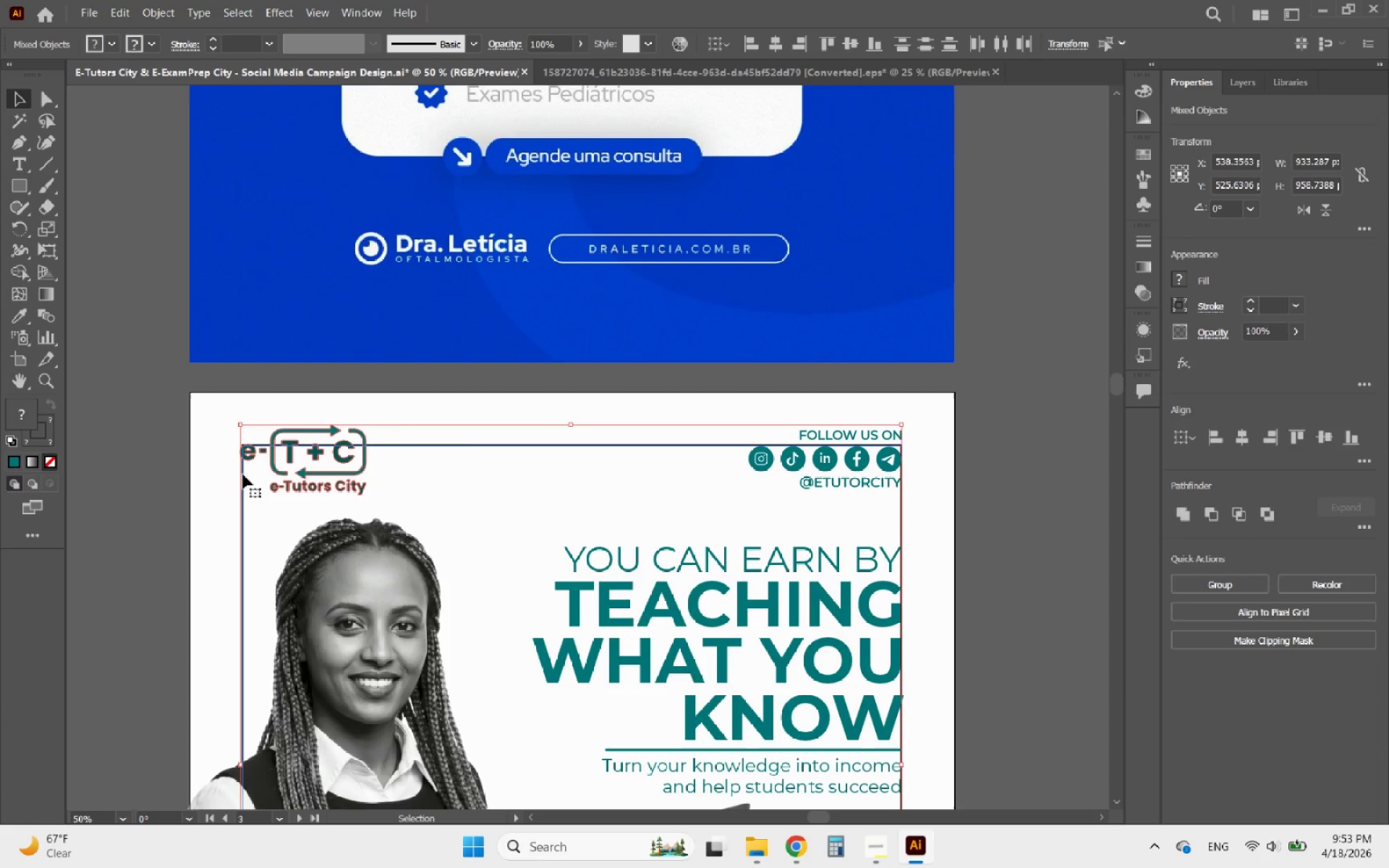 
left_click([244, 469])
 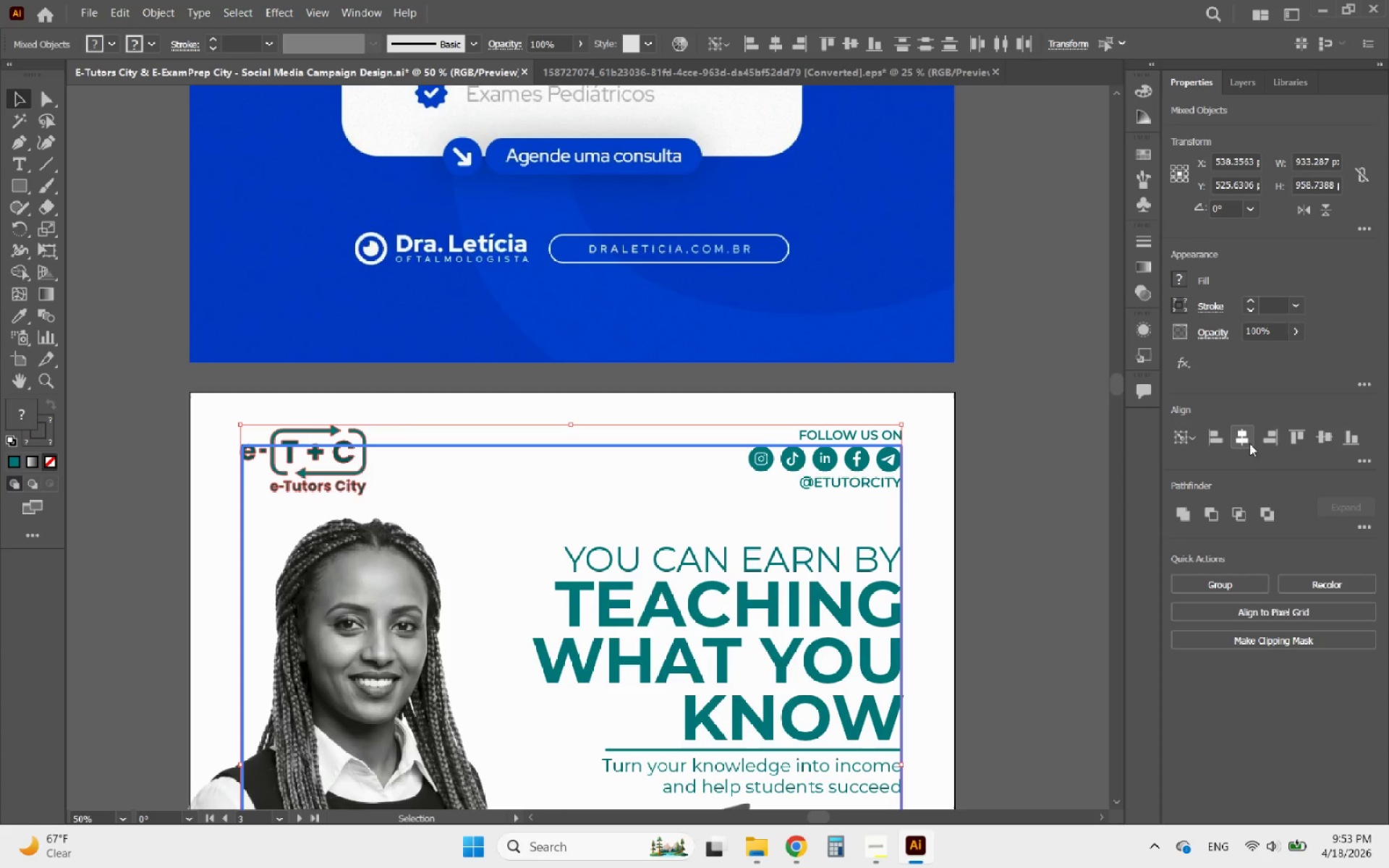 
left_click([1210, 433])
 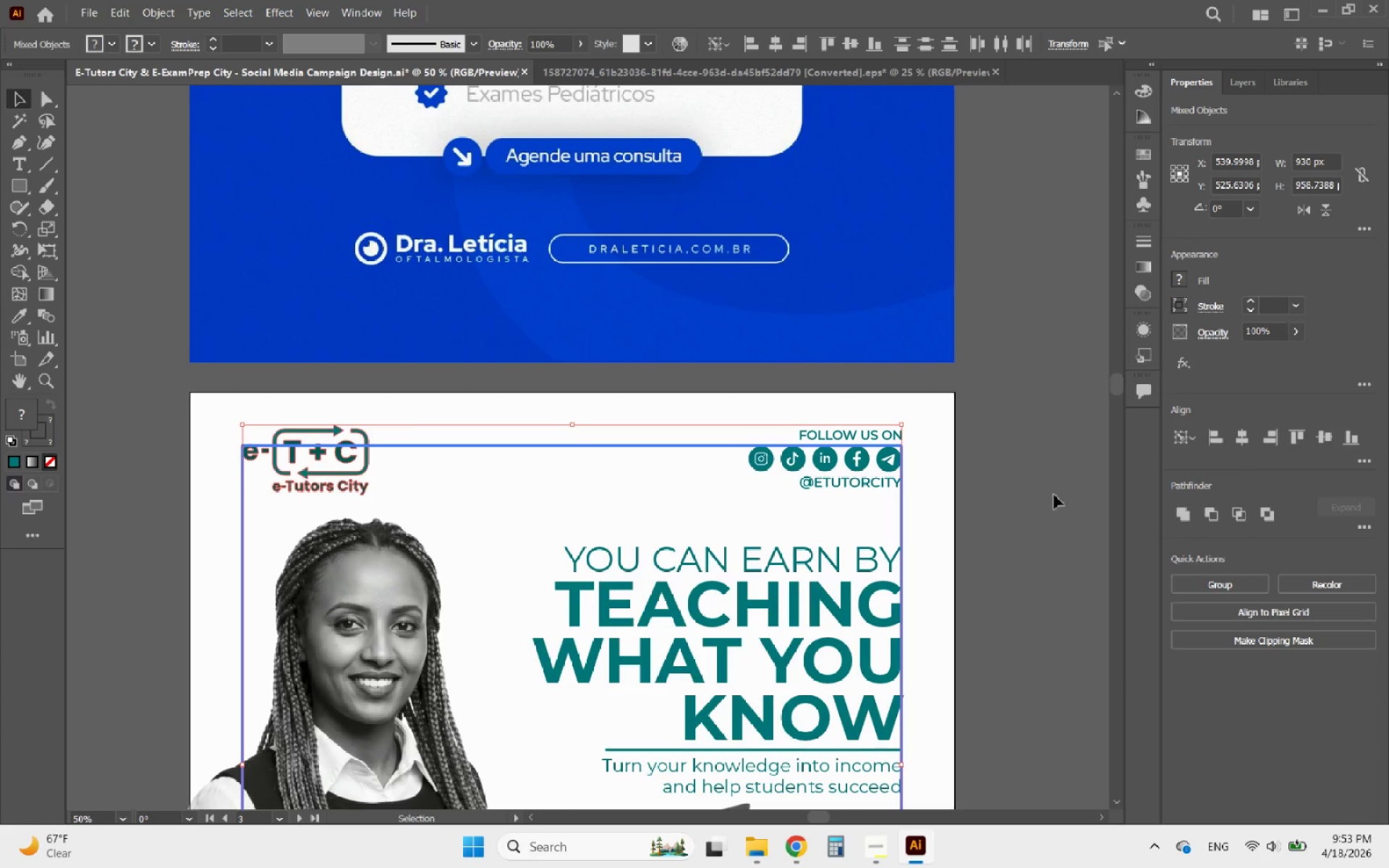 
left_click([1016, 492])
 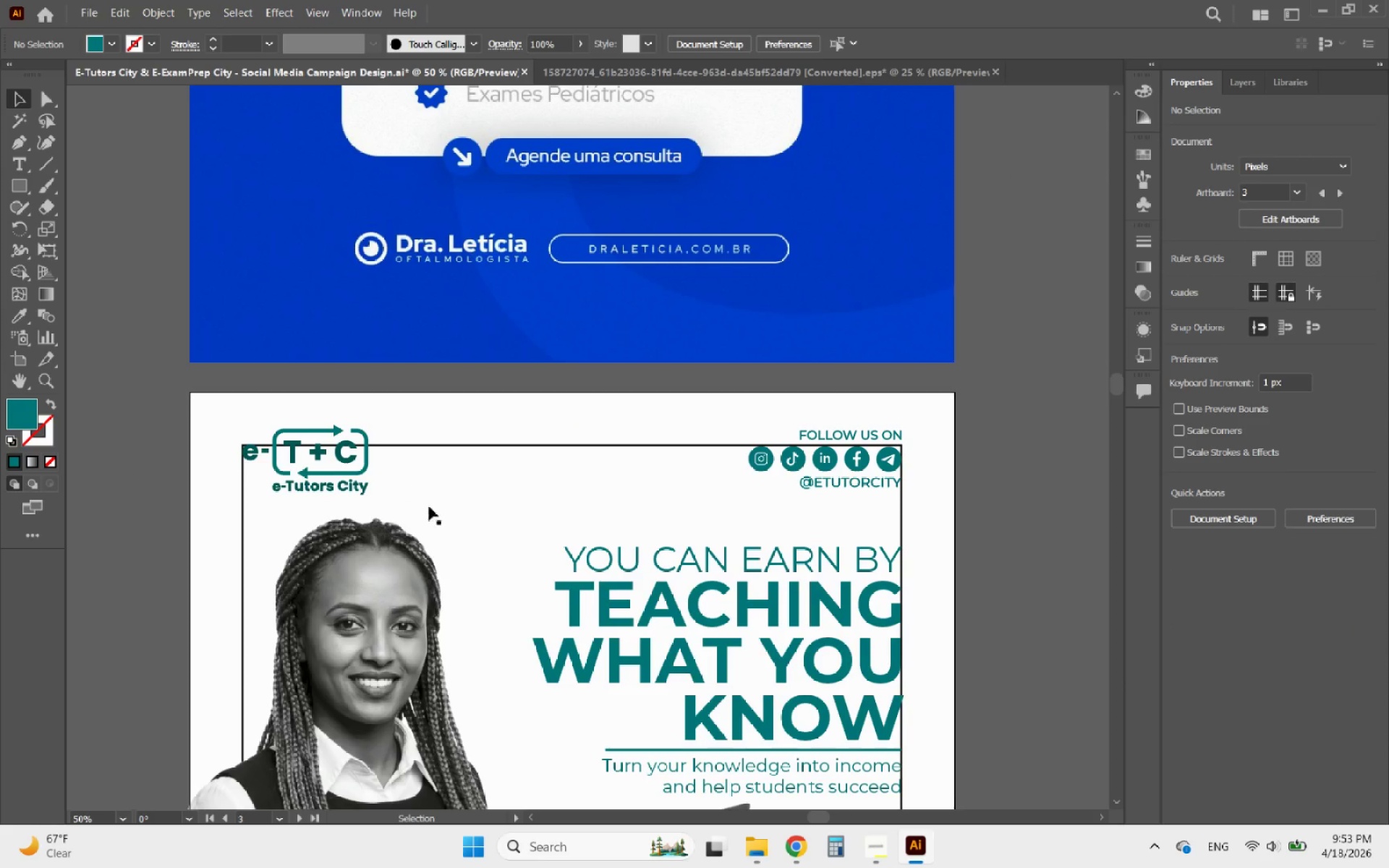 
left_click([375, 519])
 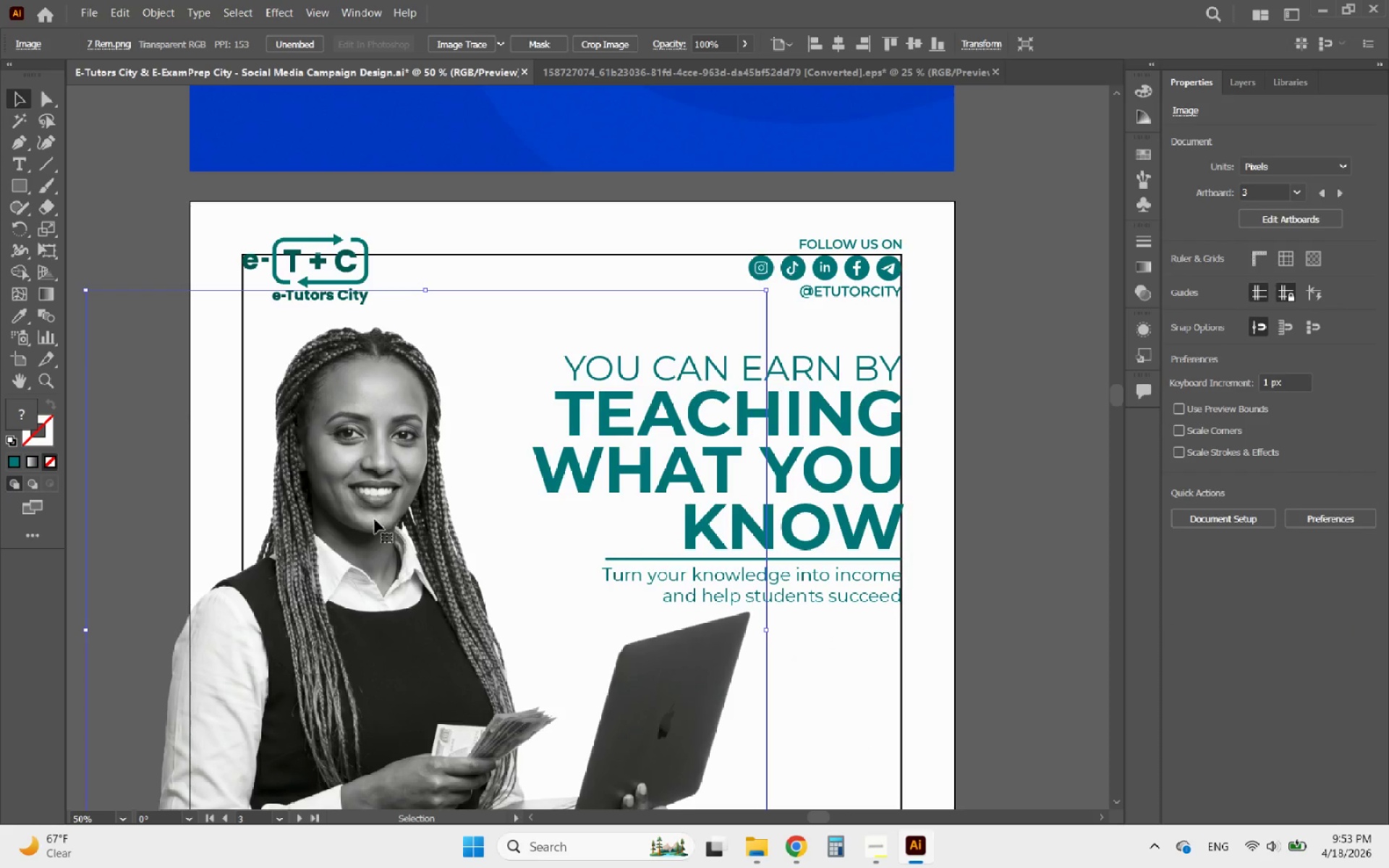 
scroll: coordinate [537, 587], scroll_direction: down, amount: 11.0
 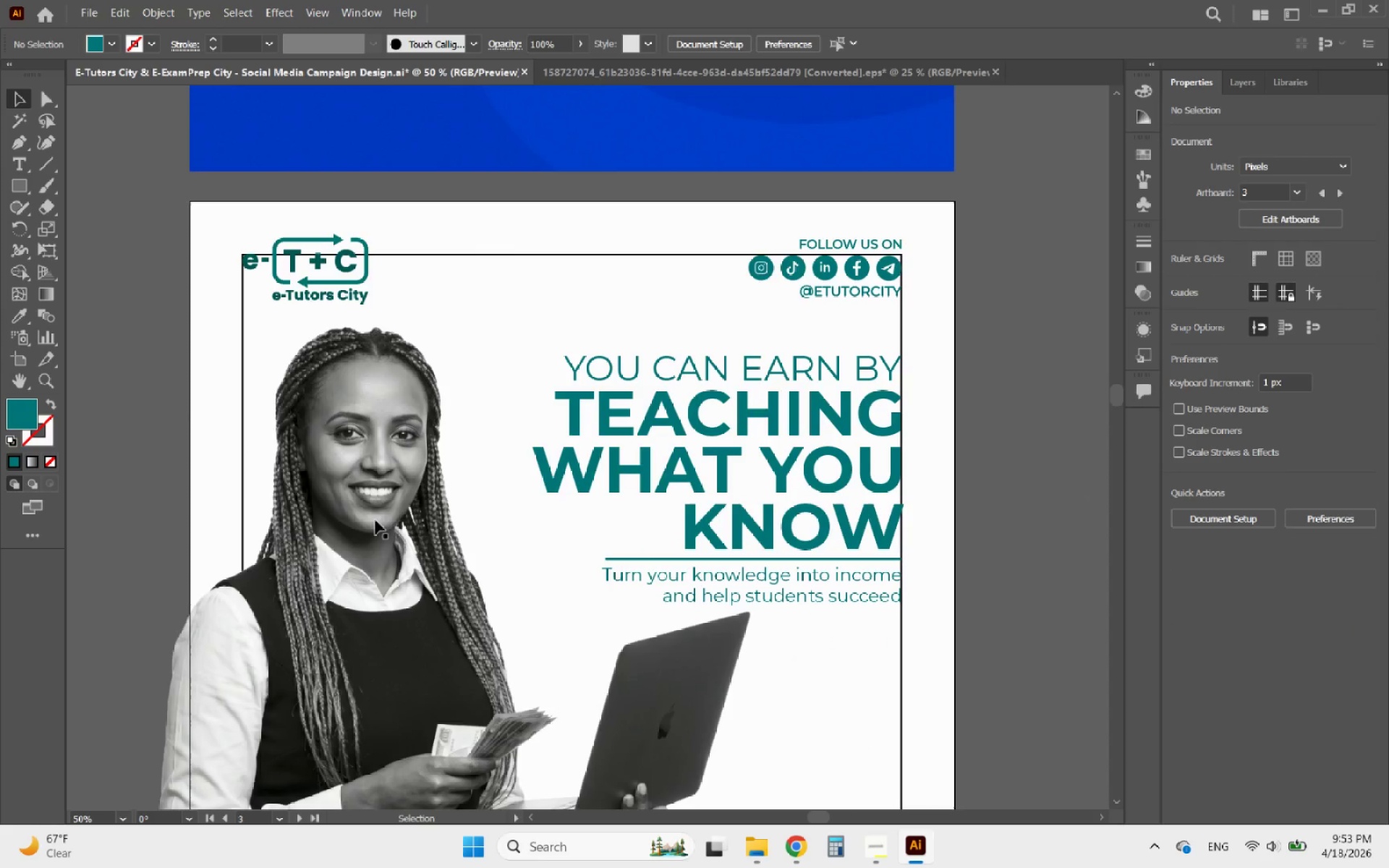 
left_click_drag(start_coordinate=[374, 522], to_coordinate=[382, 526])
 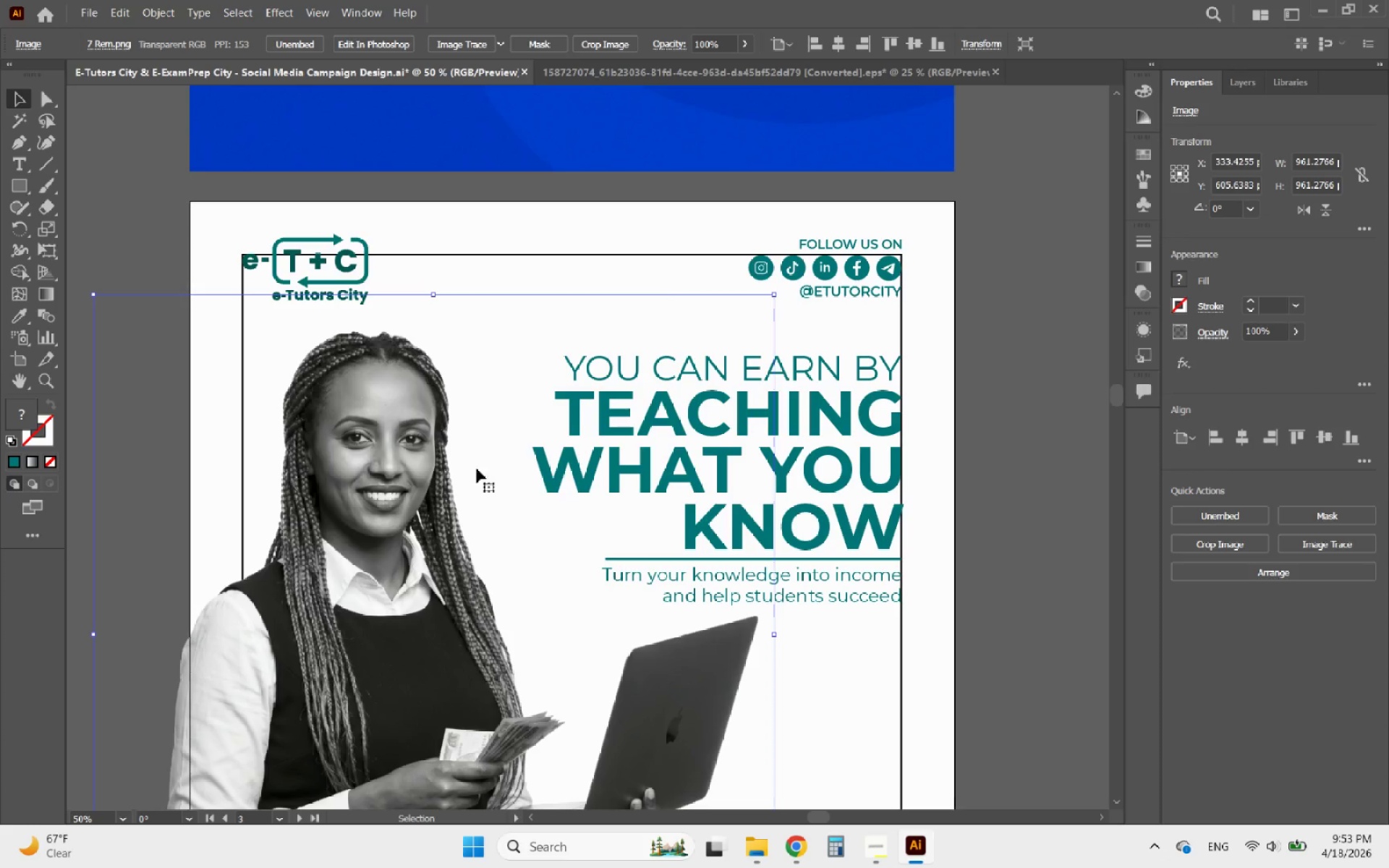 
hold_key(key=AltLeft, duration=1.08)
scroll: coordinate [517, 519], scroll_direction: down, amount: 1.0
 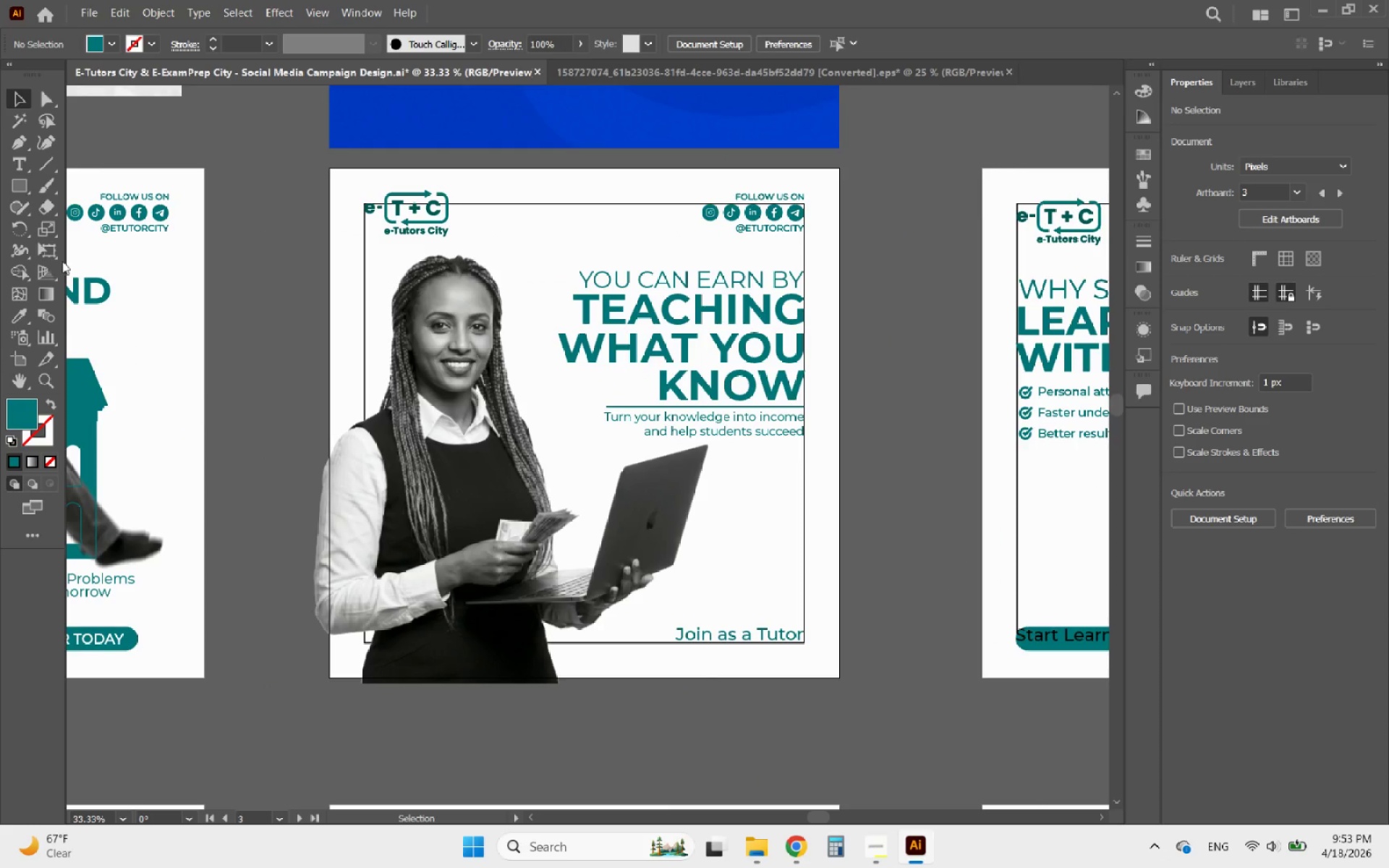 
left_click([25, 187])
 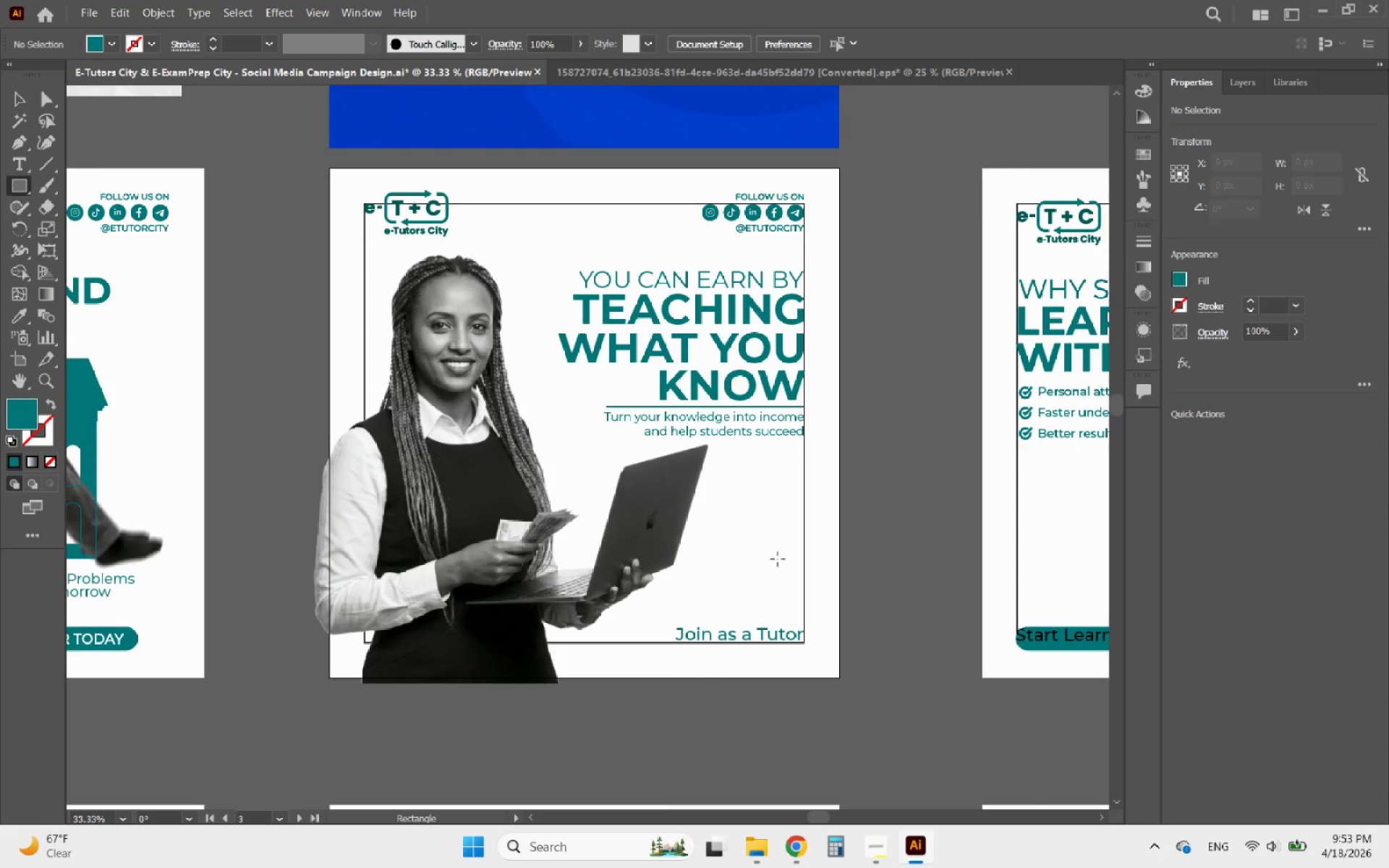 
hold_key(key=AltLeft, duration=0.52)
scroll: coordinate [773, 635], scroll_direction: up, amount: 3.0
 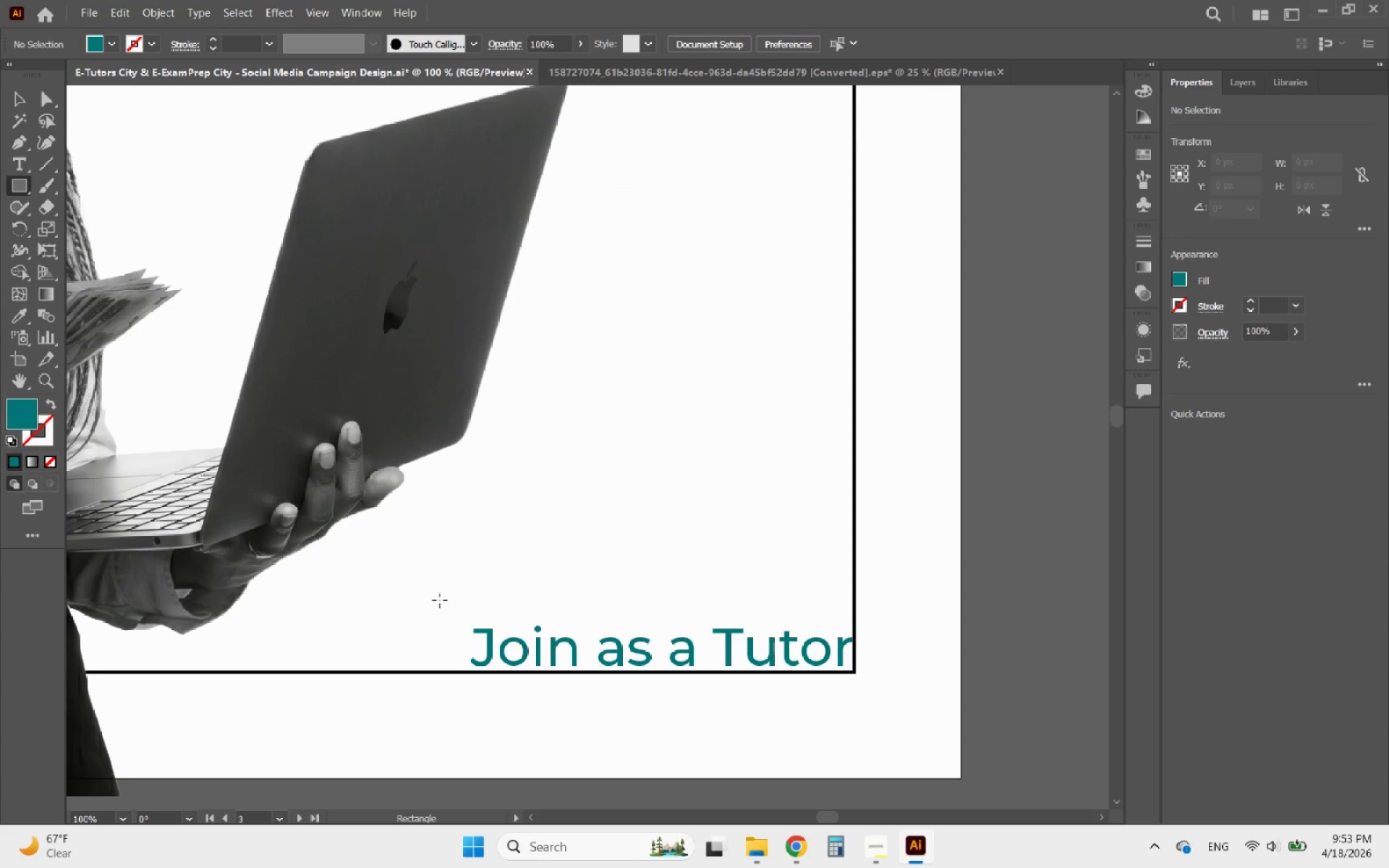 
left_click_drag(start_coordinate=[441, 600], to_coordinate=[851, 689])
 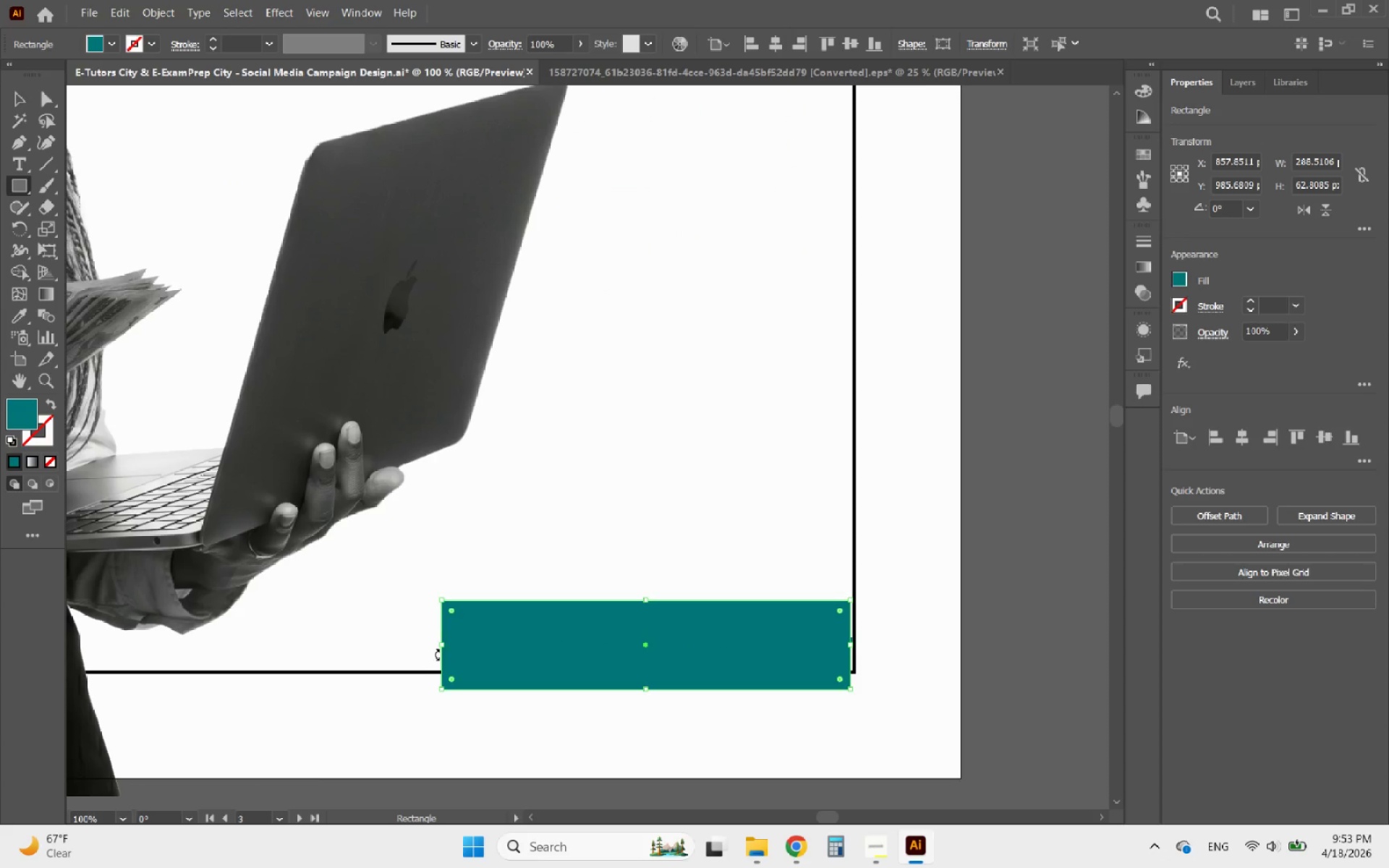 
left_click_drag(start_coordinate=[439, 644], to_coordinate=[400, 652])
 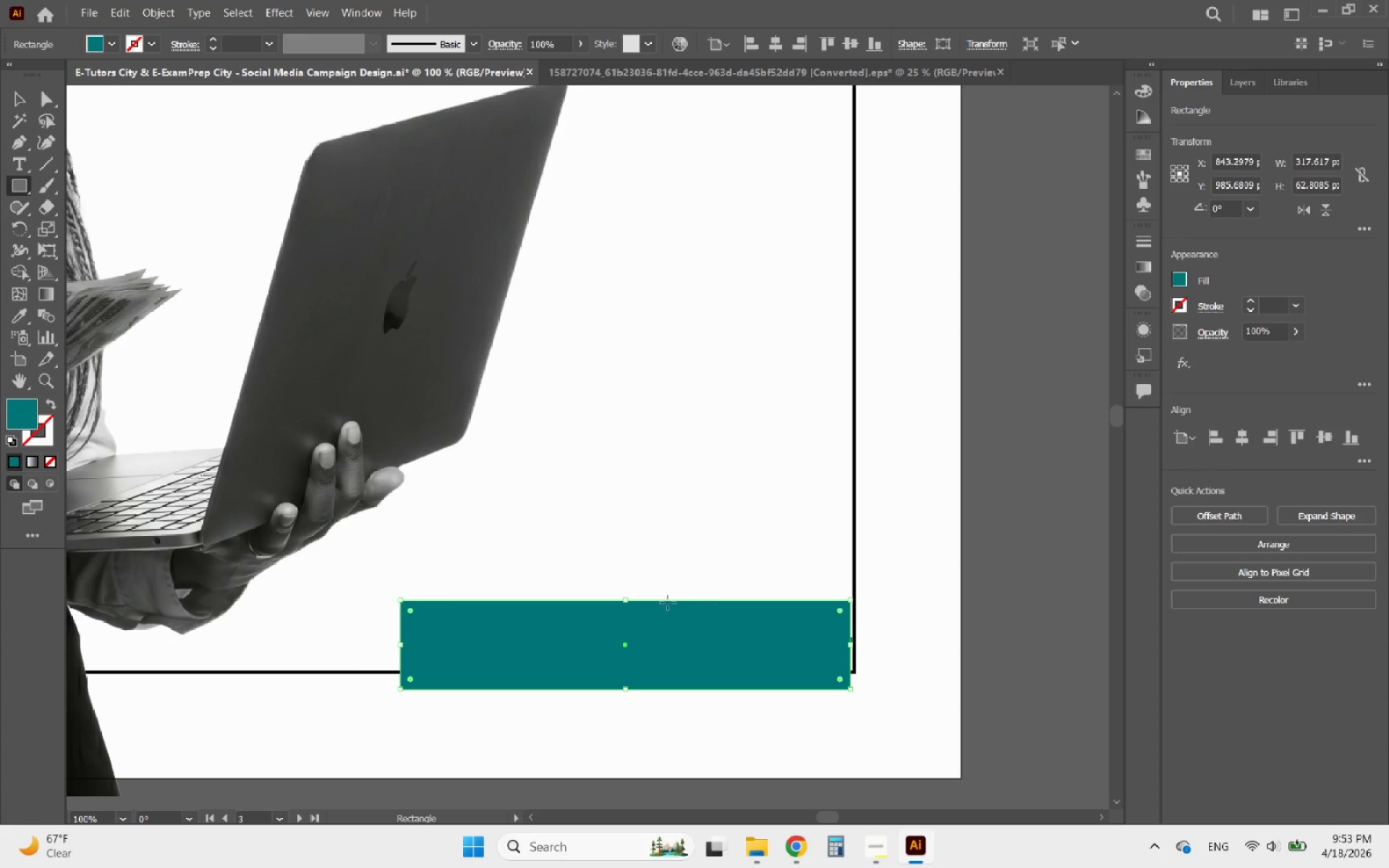 
left_click_drag(start_coordinate=[625, 603], to_coordinate=[606, 618])
 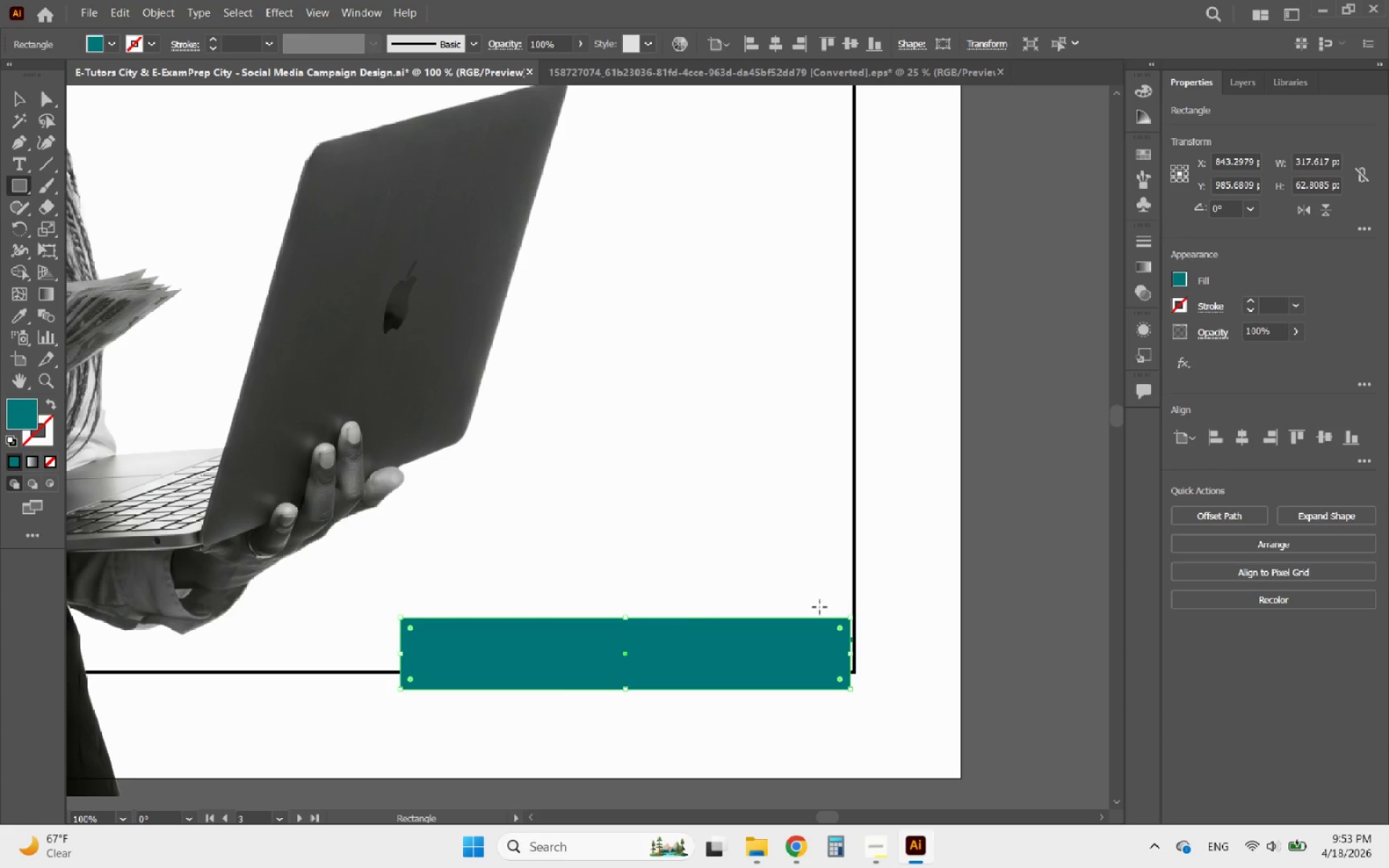 
hold_key(key=AltLeft, duration=0.4)
scroll: coordinate [864, 616], scroll_direction: down, amount: 3.0
 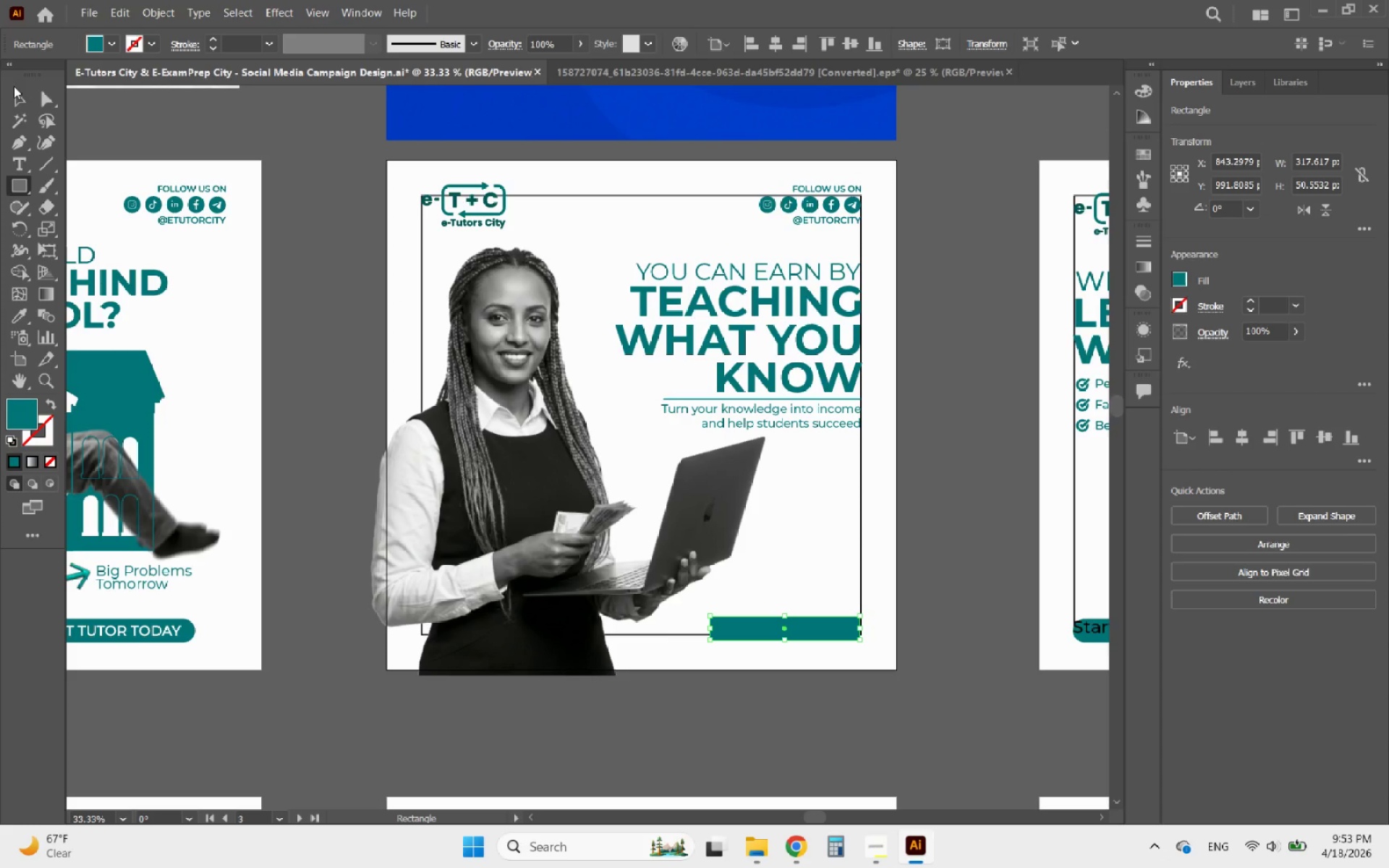 
left_click([15, 97])
 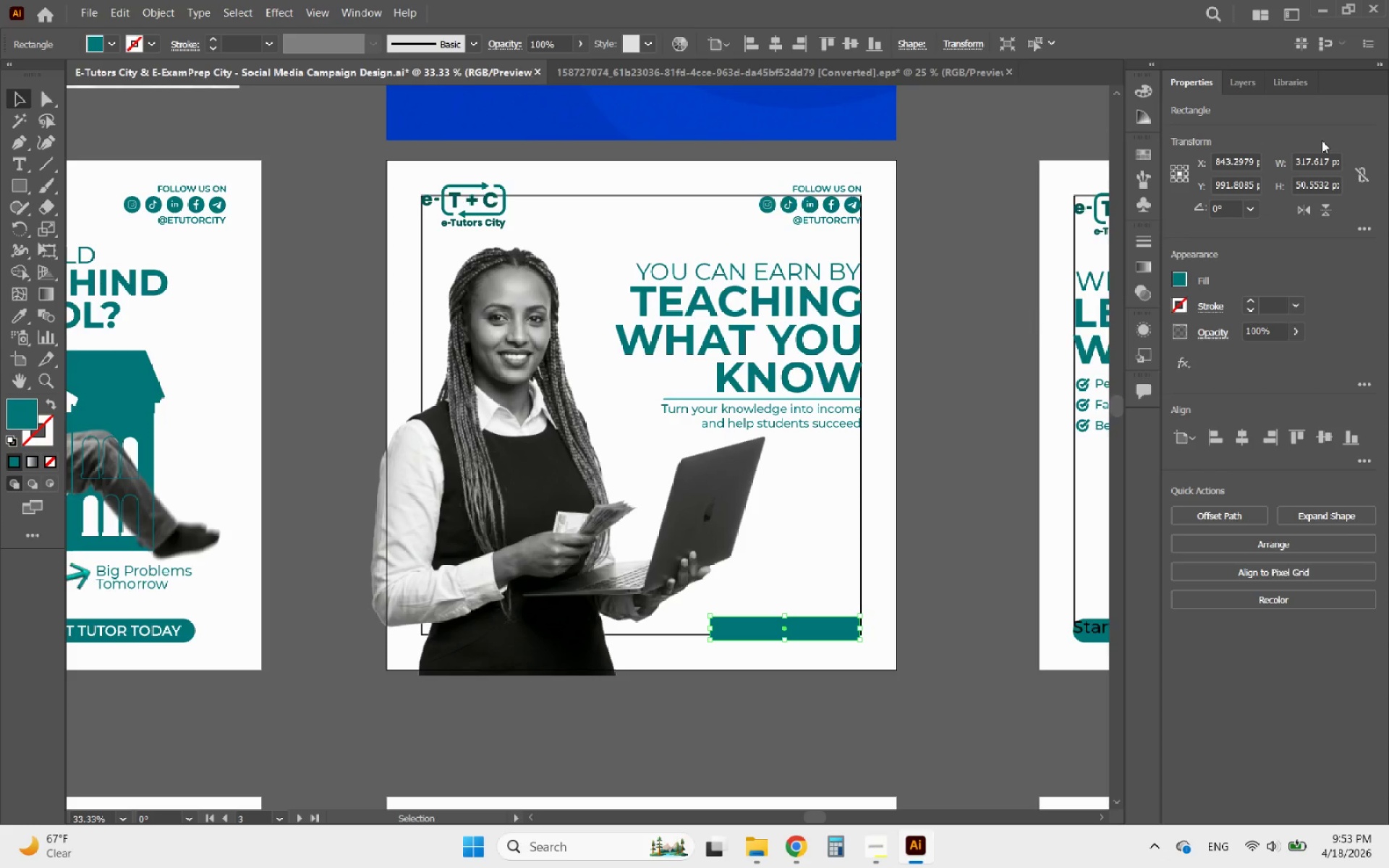 
key(Delete)
 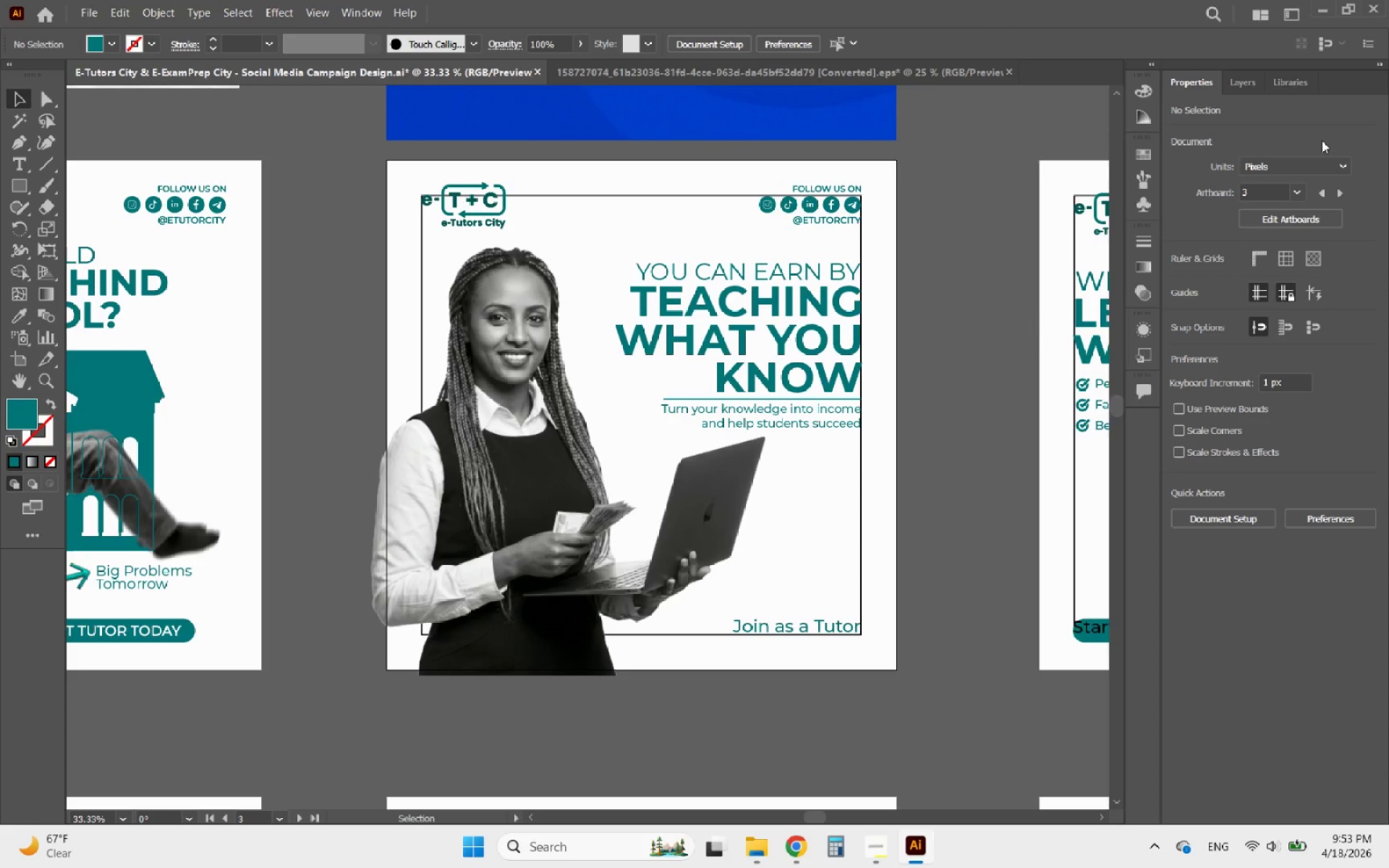 
hold_key(key=AltLeft, duration=1.66)
scroll: coordinate [947, 343], scroll_direction: down, amount: 3.0
 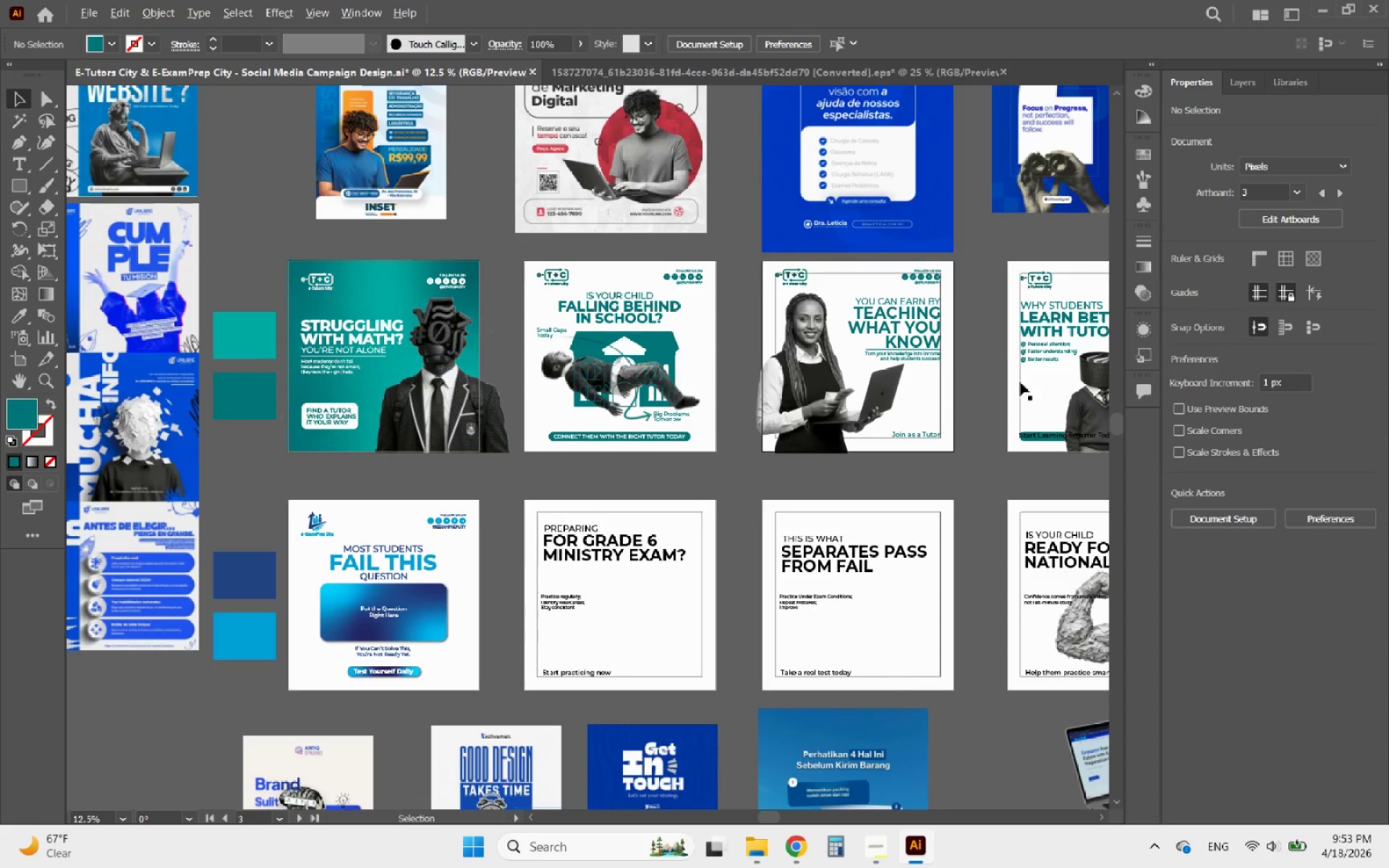 
scroll: coordinate [1066, 425], scroll_direction: up, amount: 3.0
 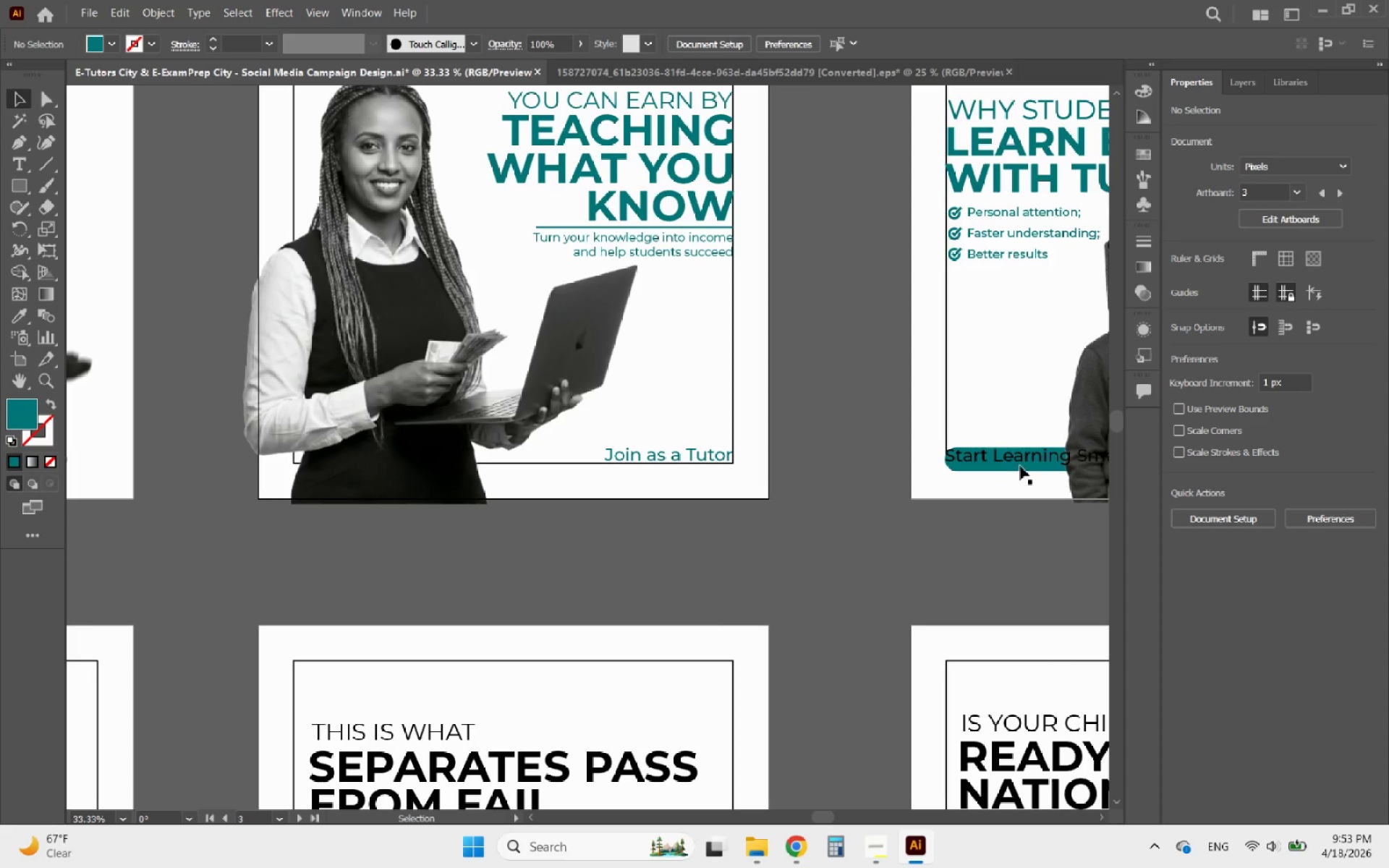 
left_click([1007, 470])
 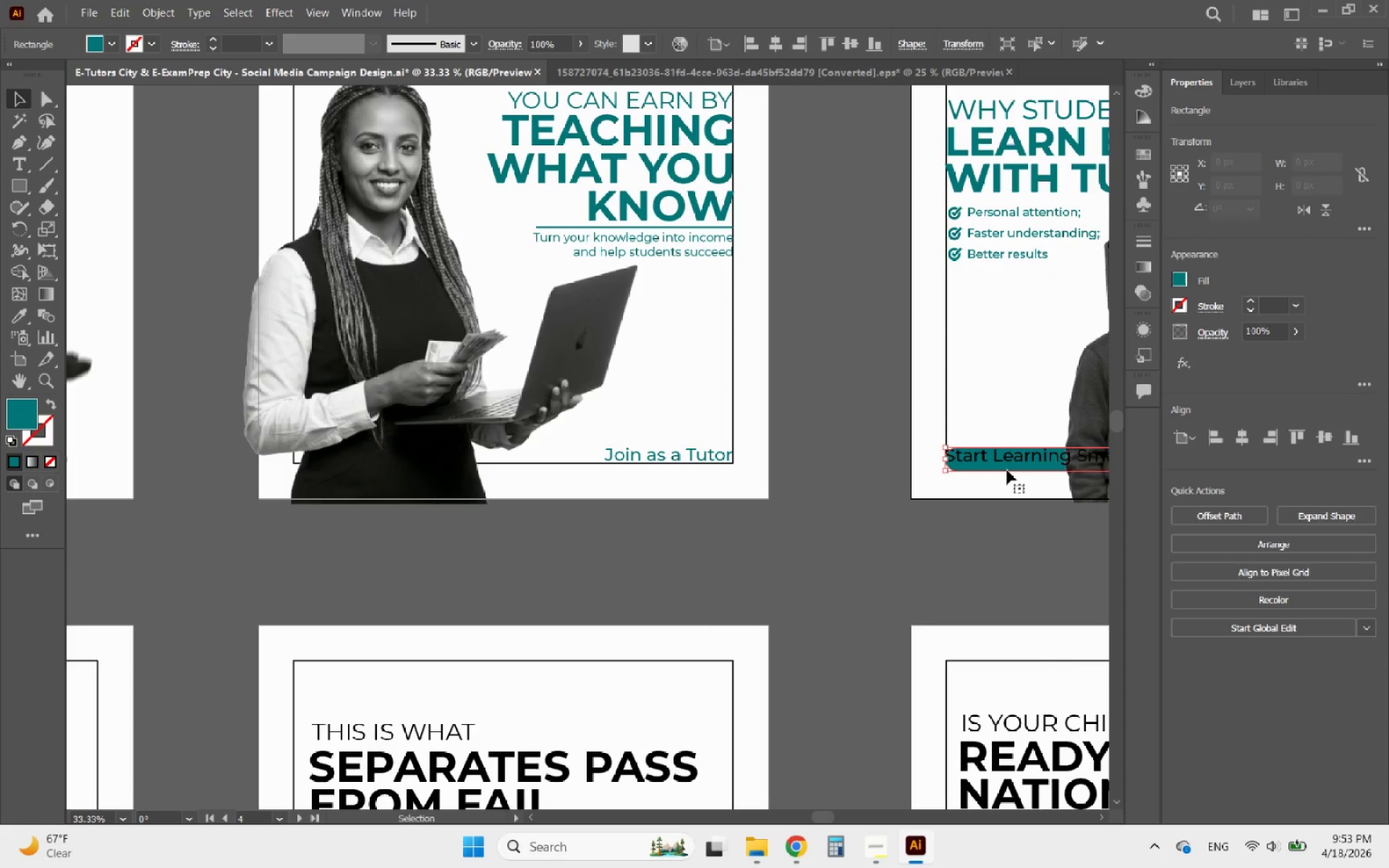 
hold_key(key=AltLeft, duration=5.41)
left_click_drag(start_coordinate=[1007, 470], to_coordinate=[427, 466])
 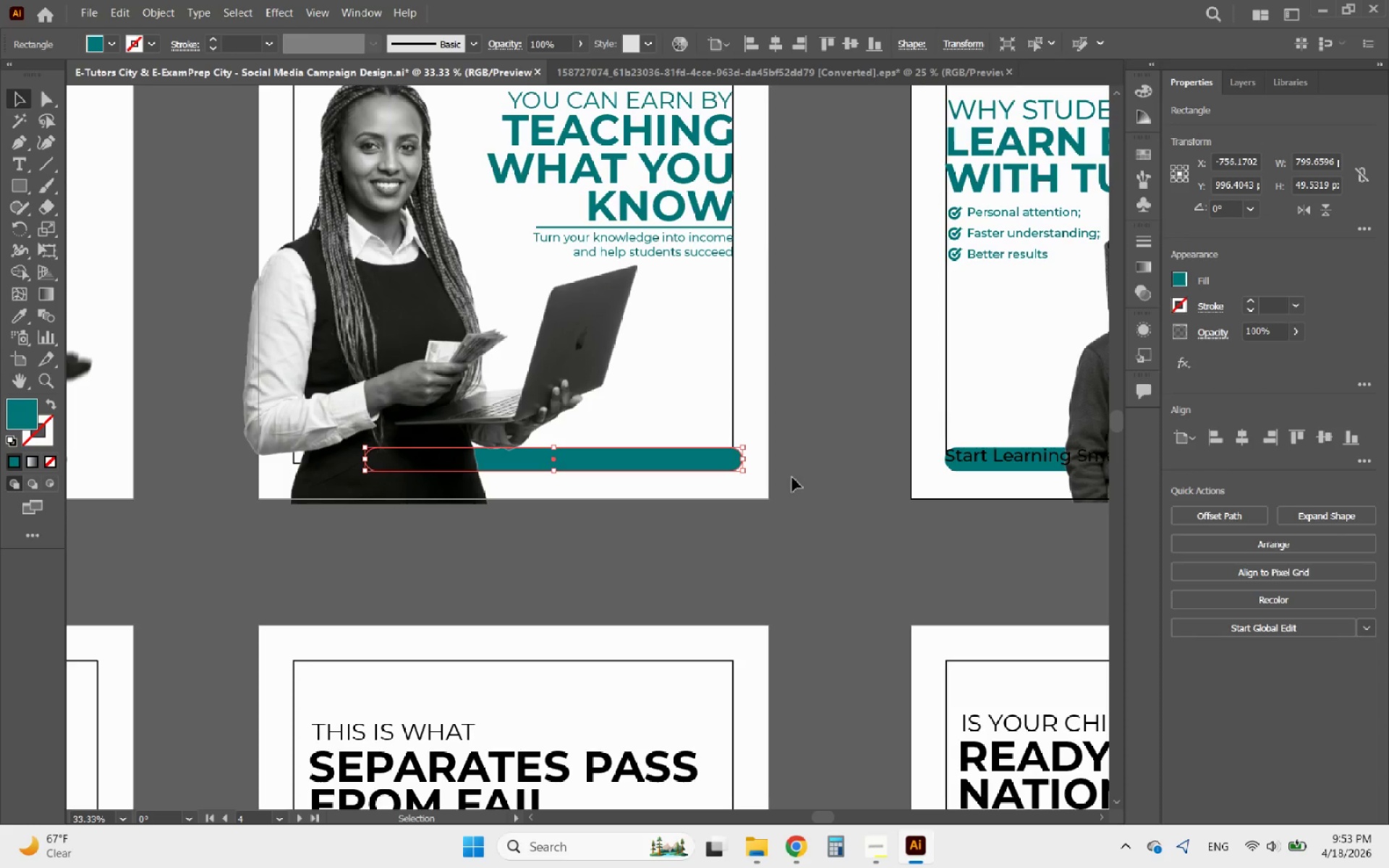 
hold_key(key=ShiftLeft, duration=4.04)
 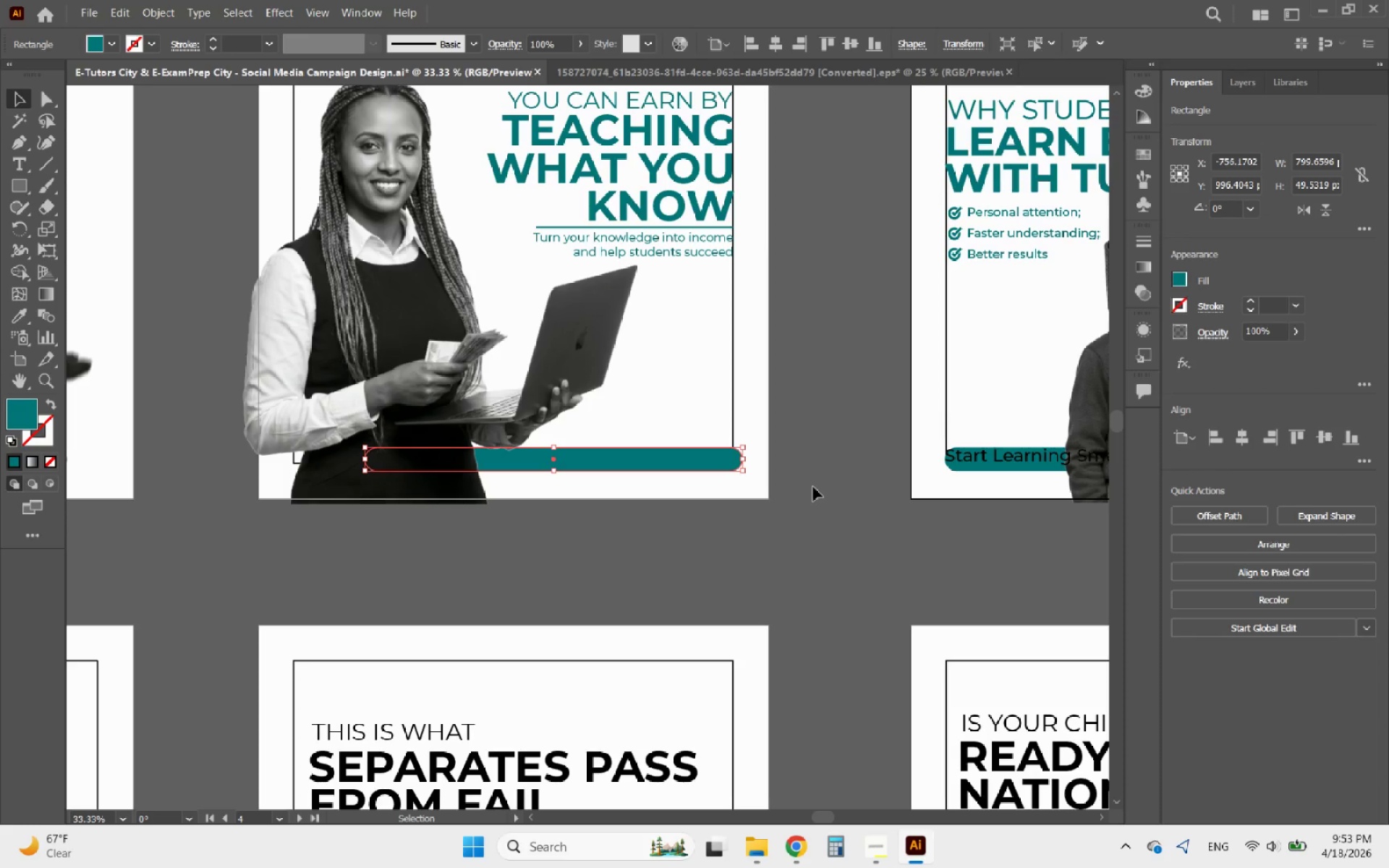 
left_click_drag(start_coordinate=[813, 487], to_coordinate=[606, 424])
 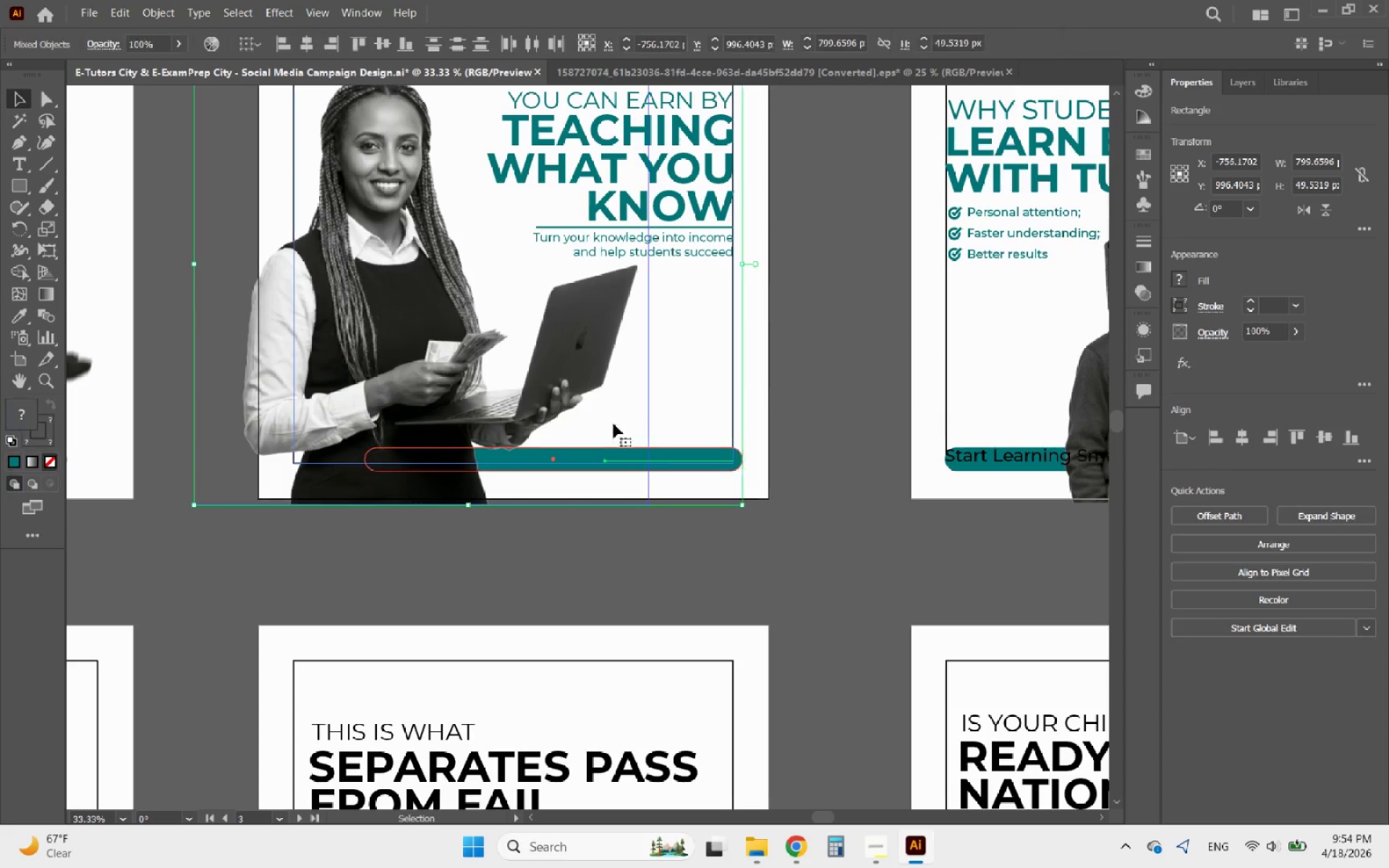 
hold_key(key=ShiftLeft, duration=2.74)
left_click([664, 451])
 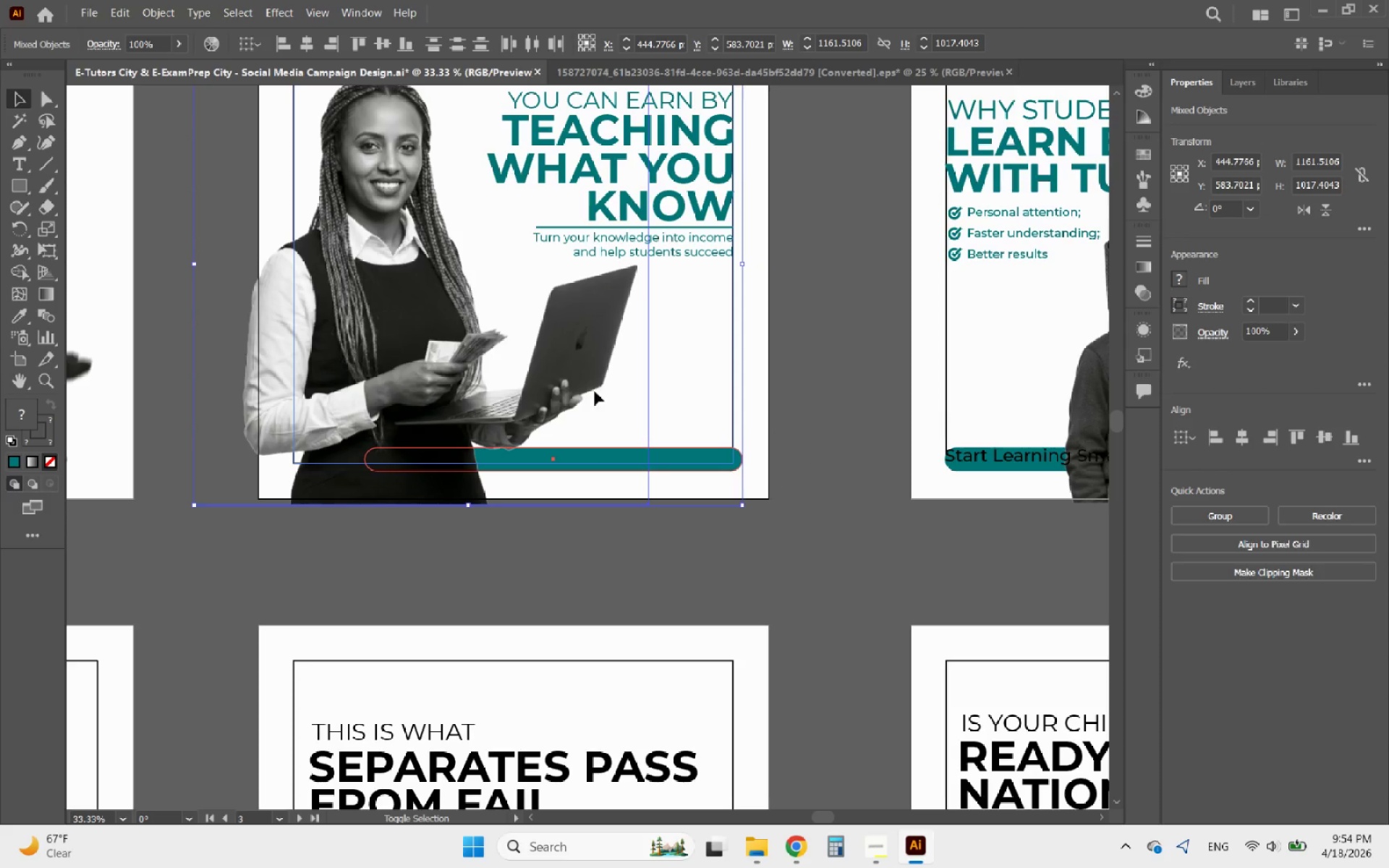 
left_click([564, 348])
 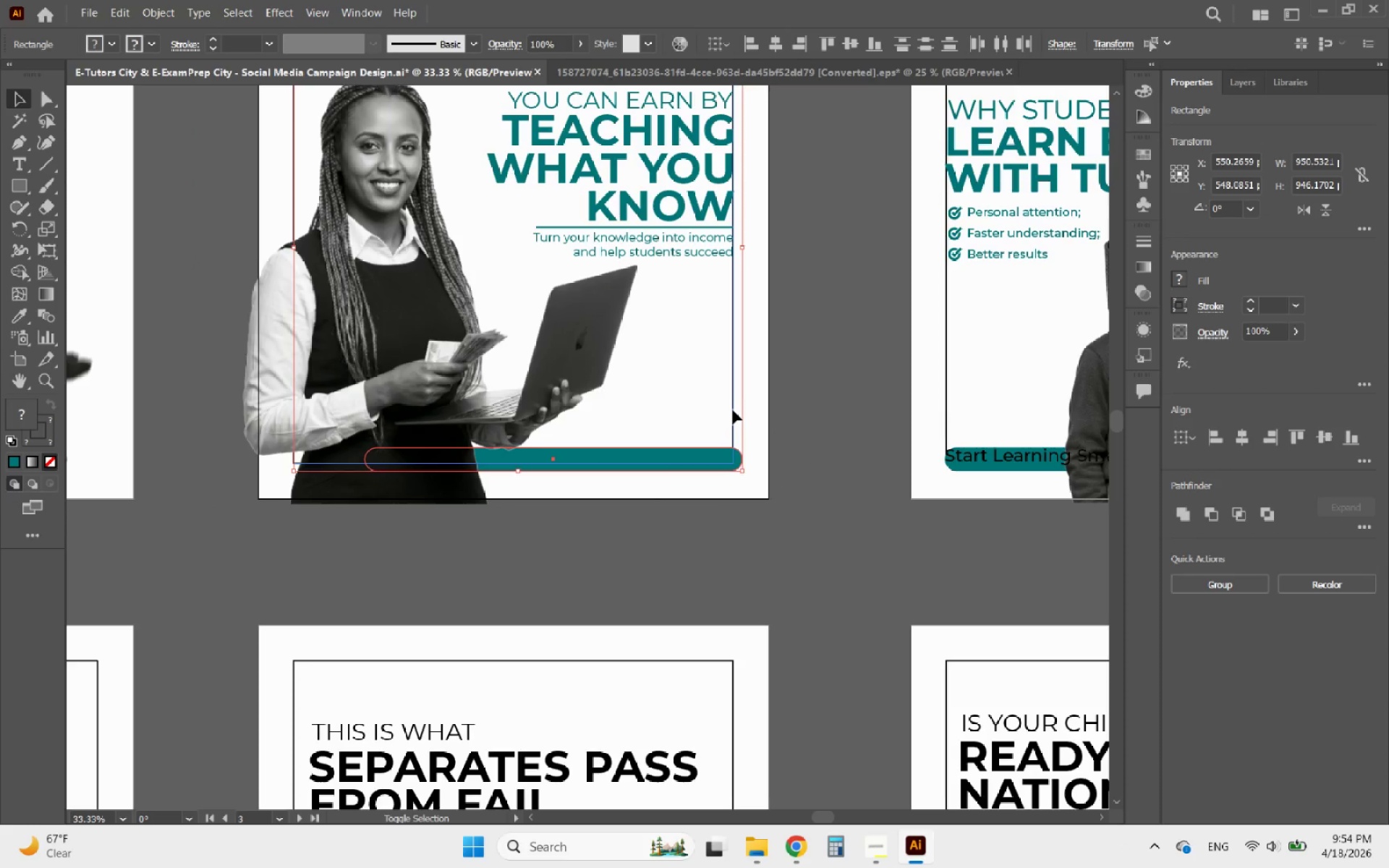 
left_click([734, 409])
 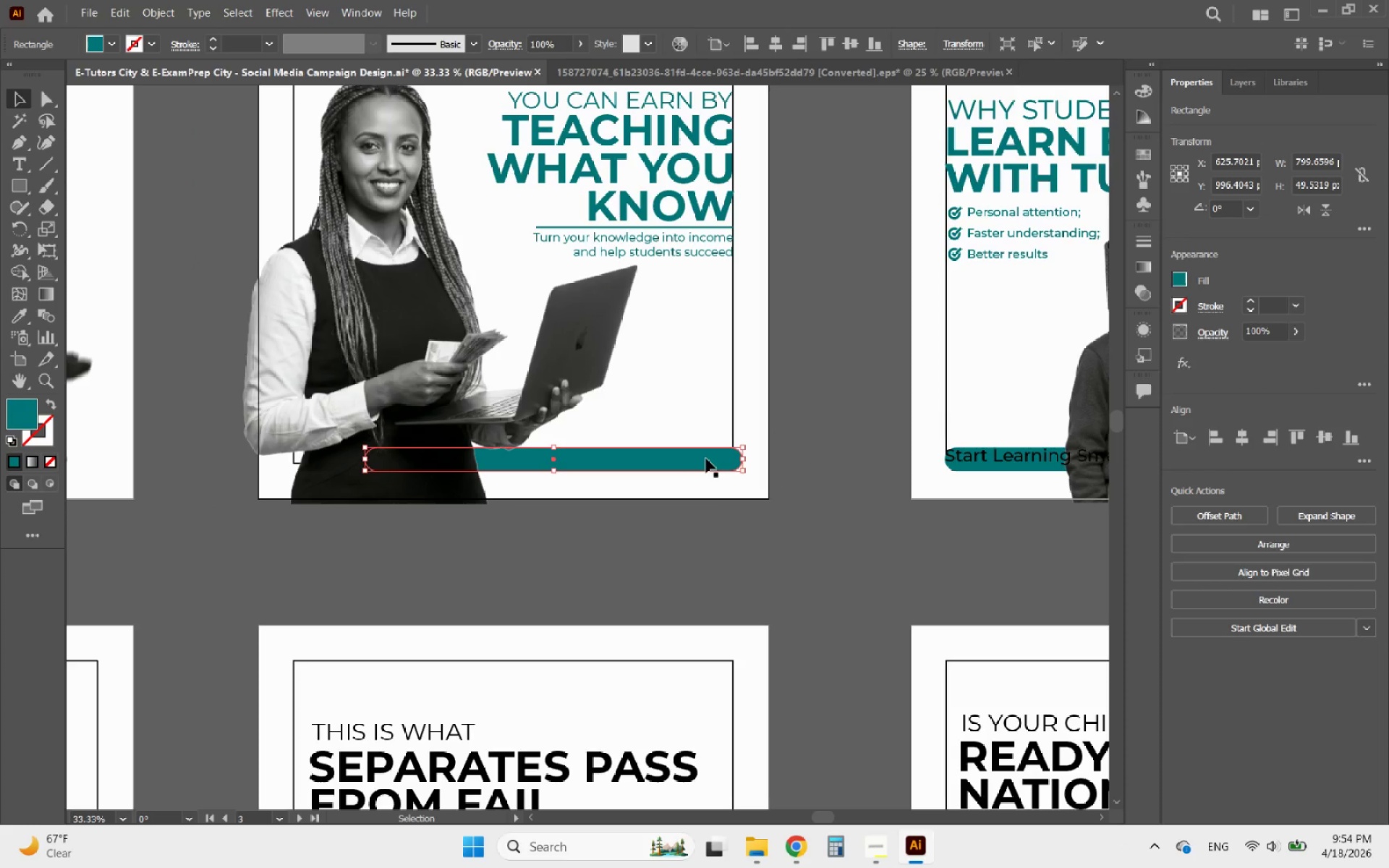 
hold_key(key=ShiftLeft, duration=1.4)
left_click([718, 451])
 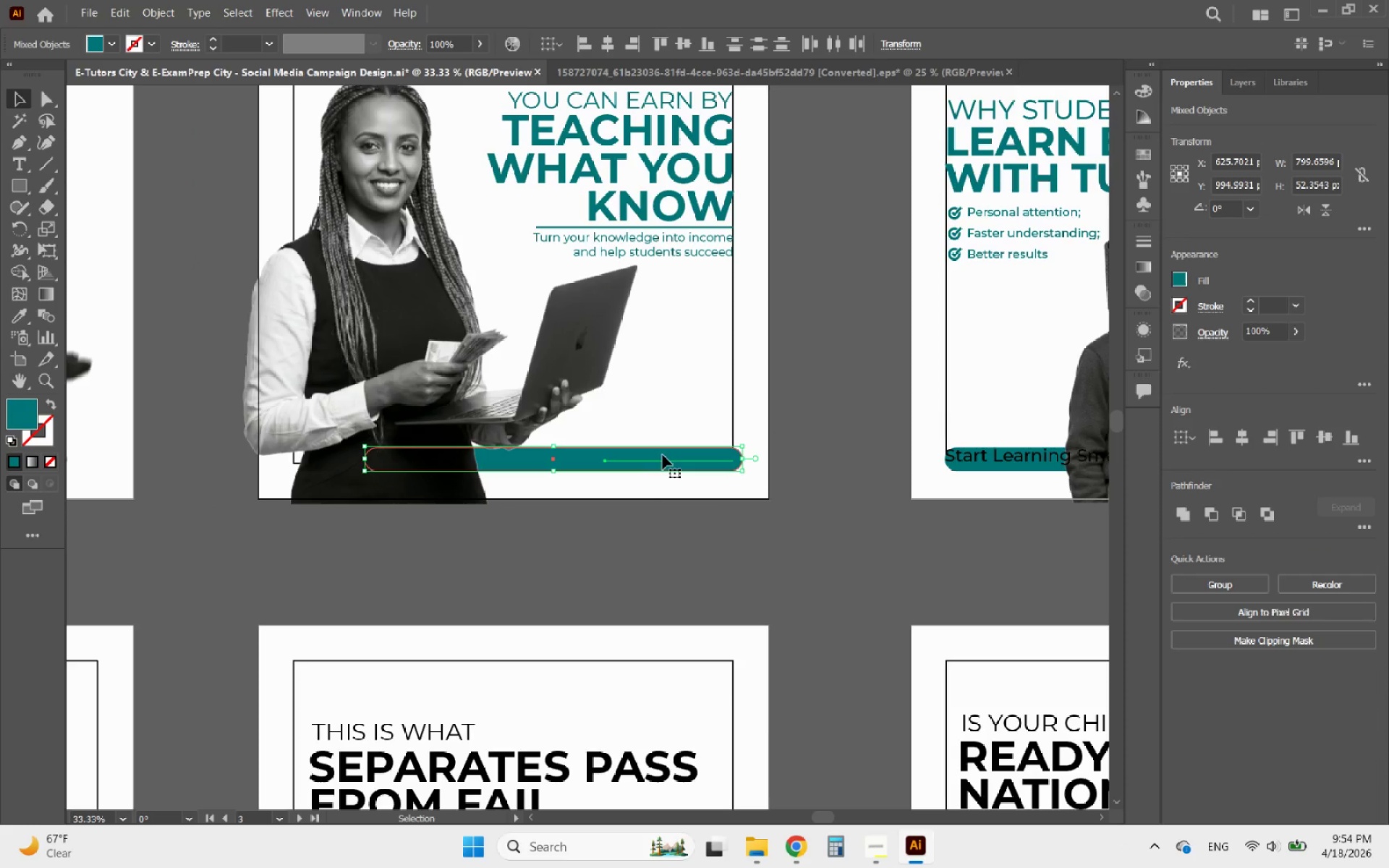 
right_click([663, 455])
 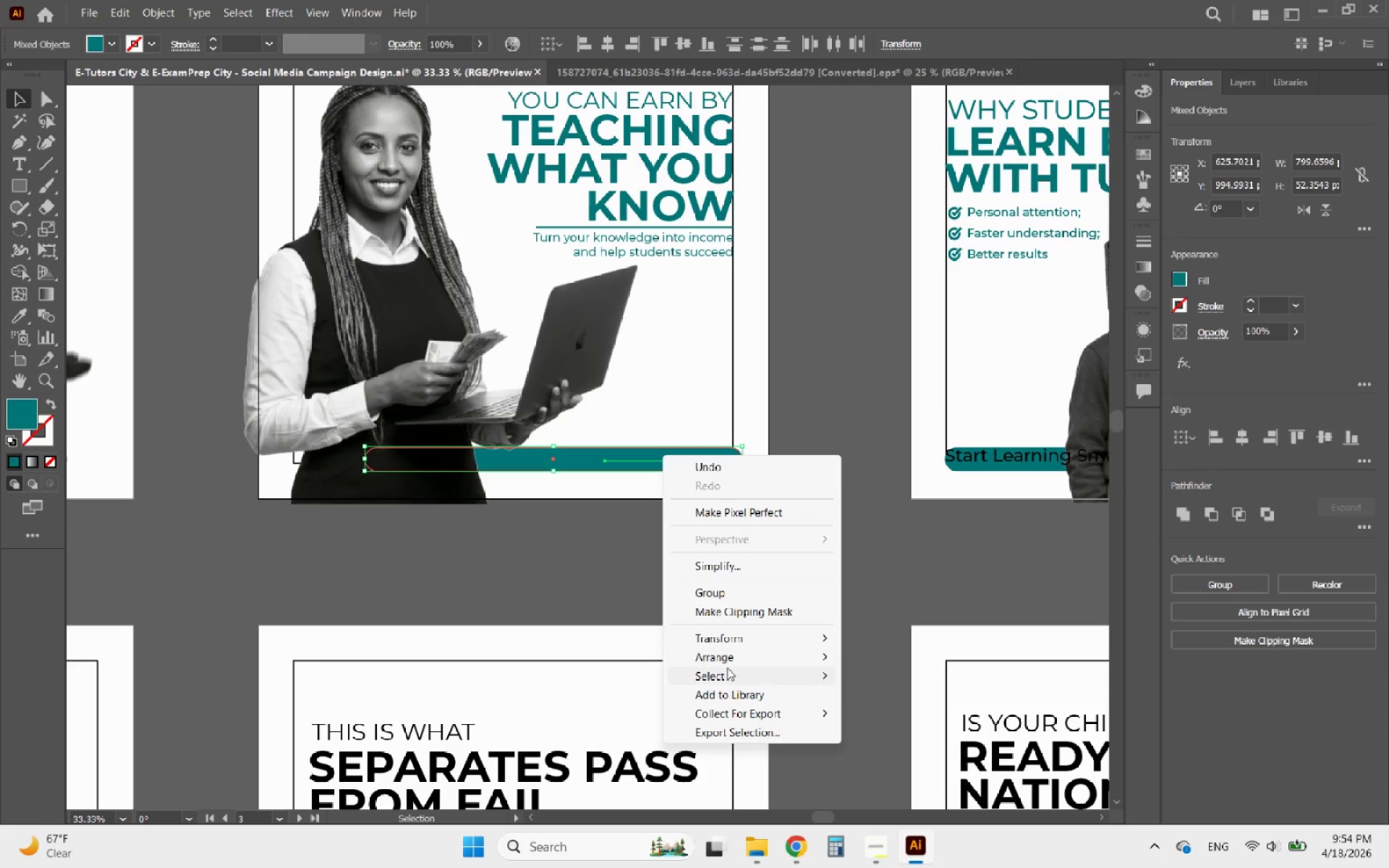 
left_click([739, 658])
 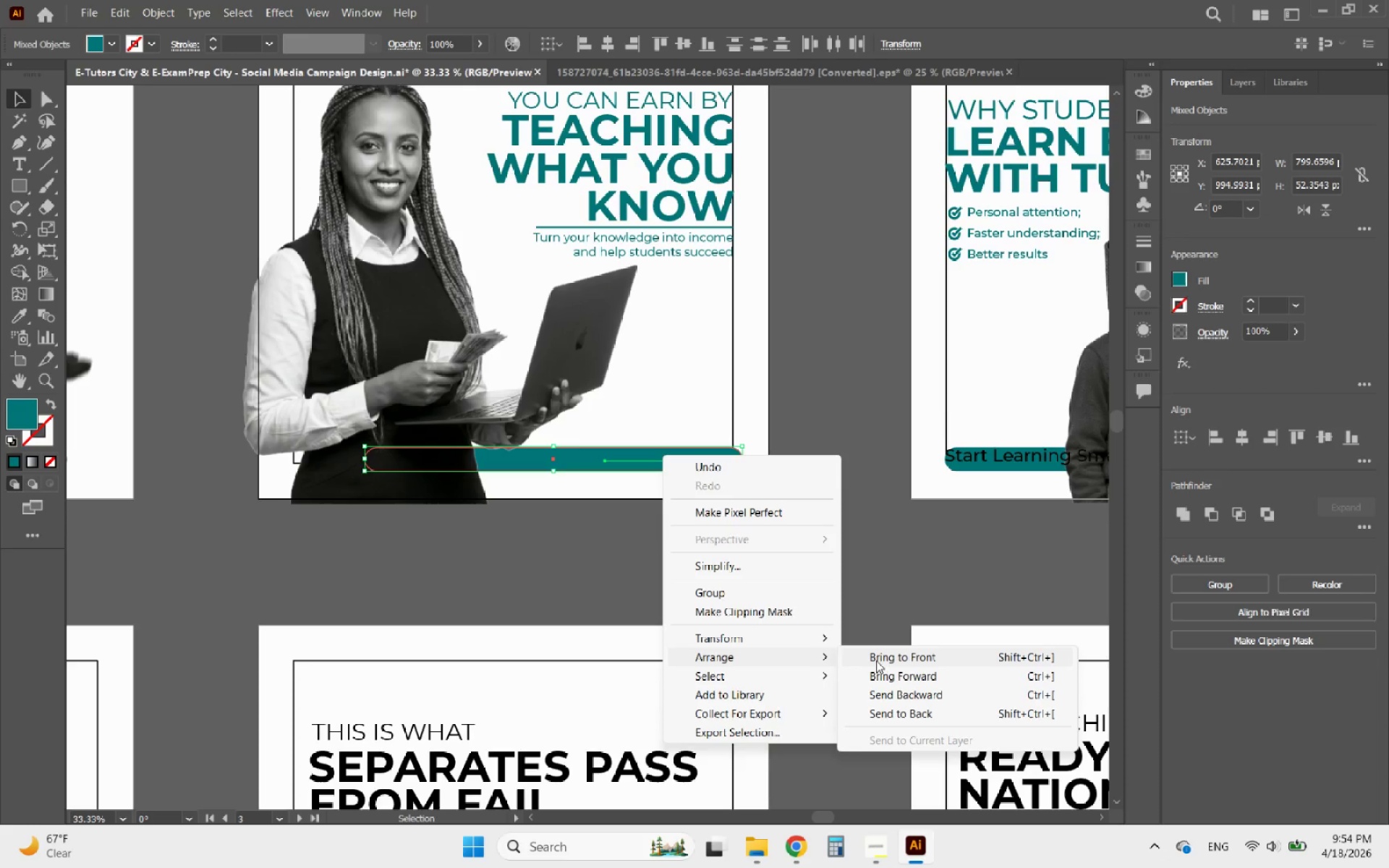 
left_click([885, 660])
 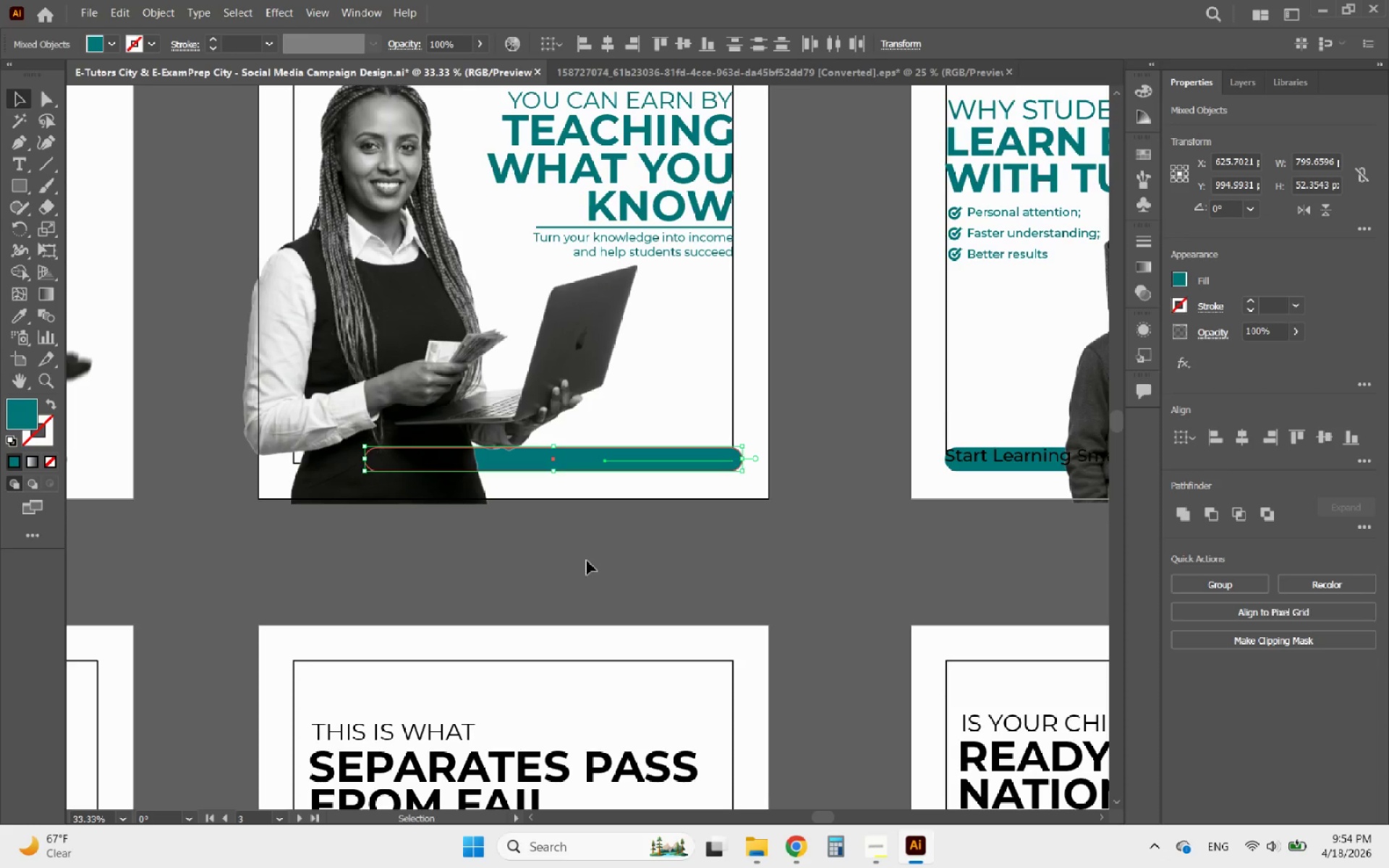 
left_click([579, 563])
 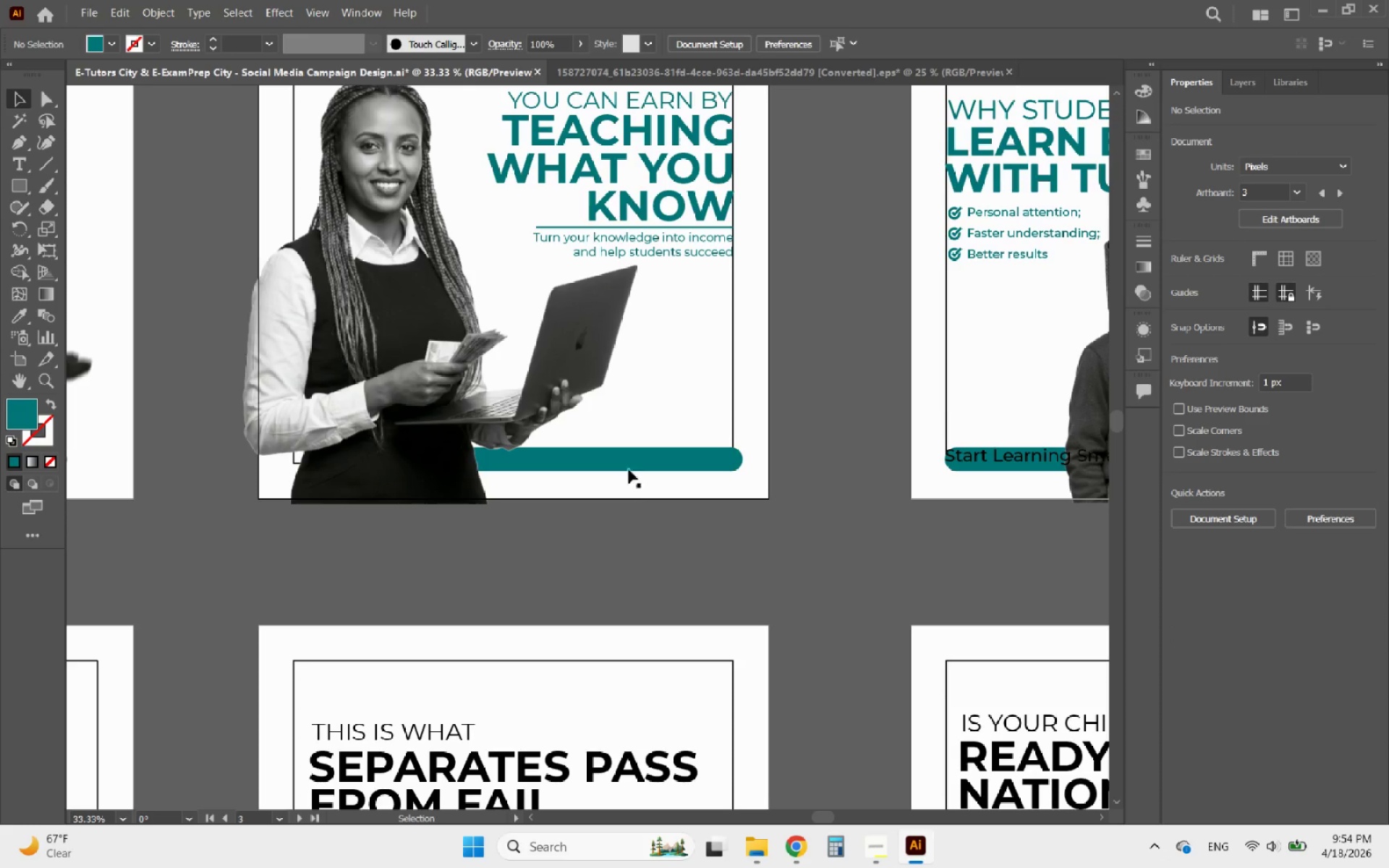 
left_click([639, 456])
 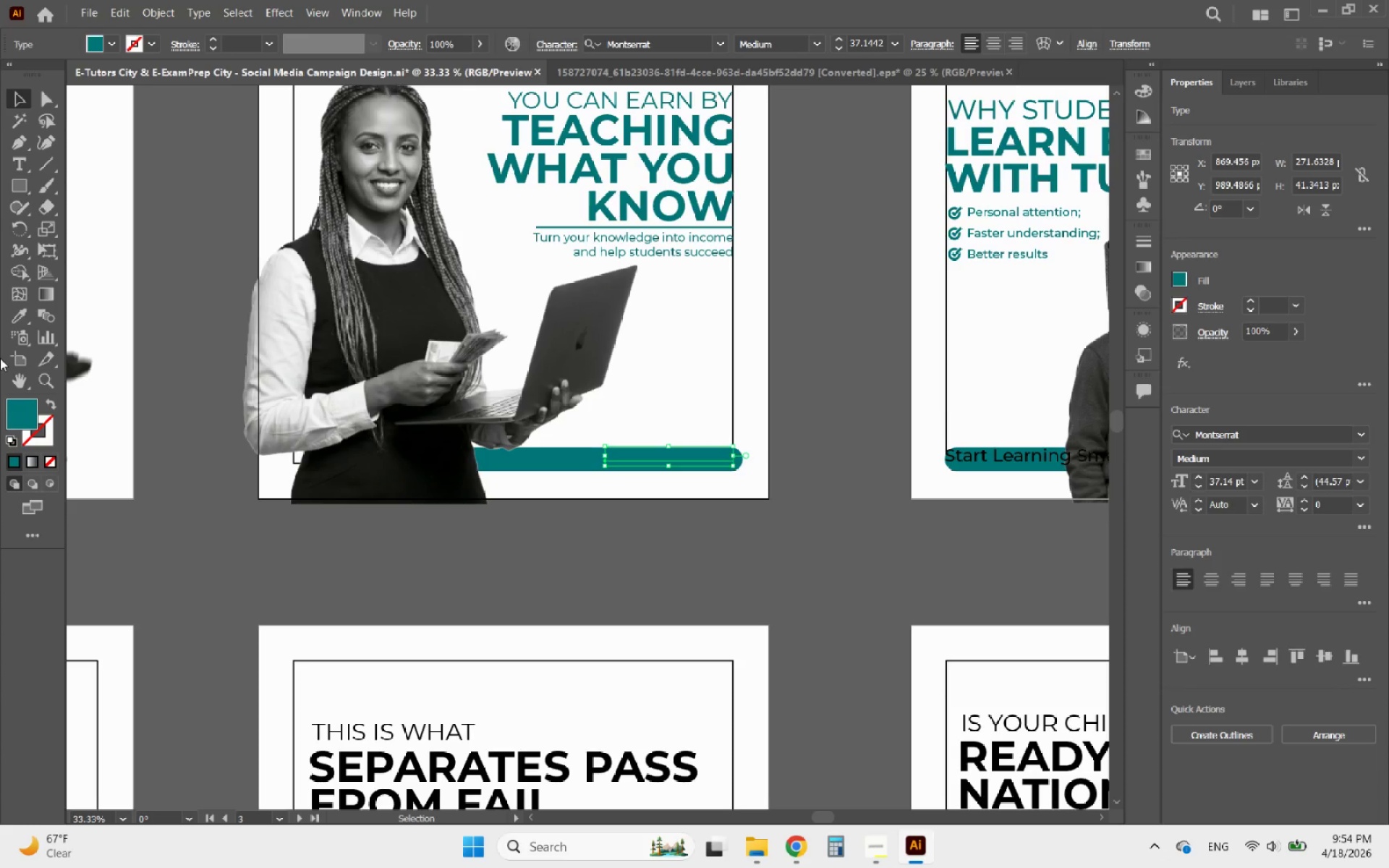 
left_click([19, 311])
 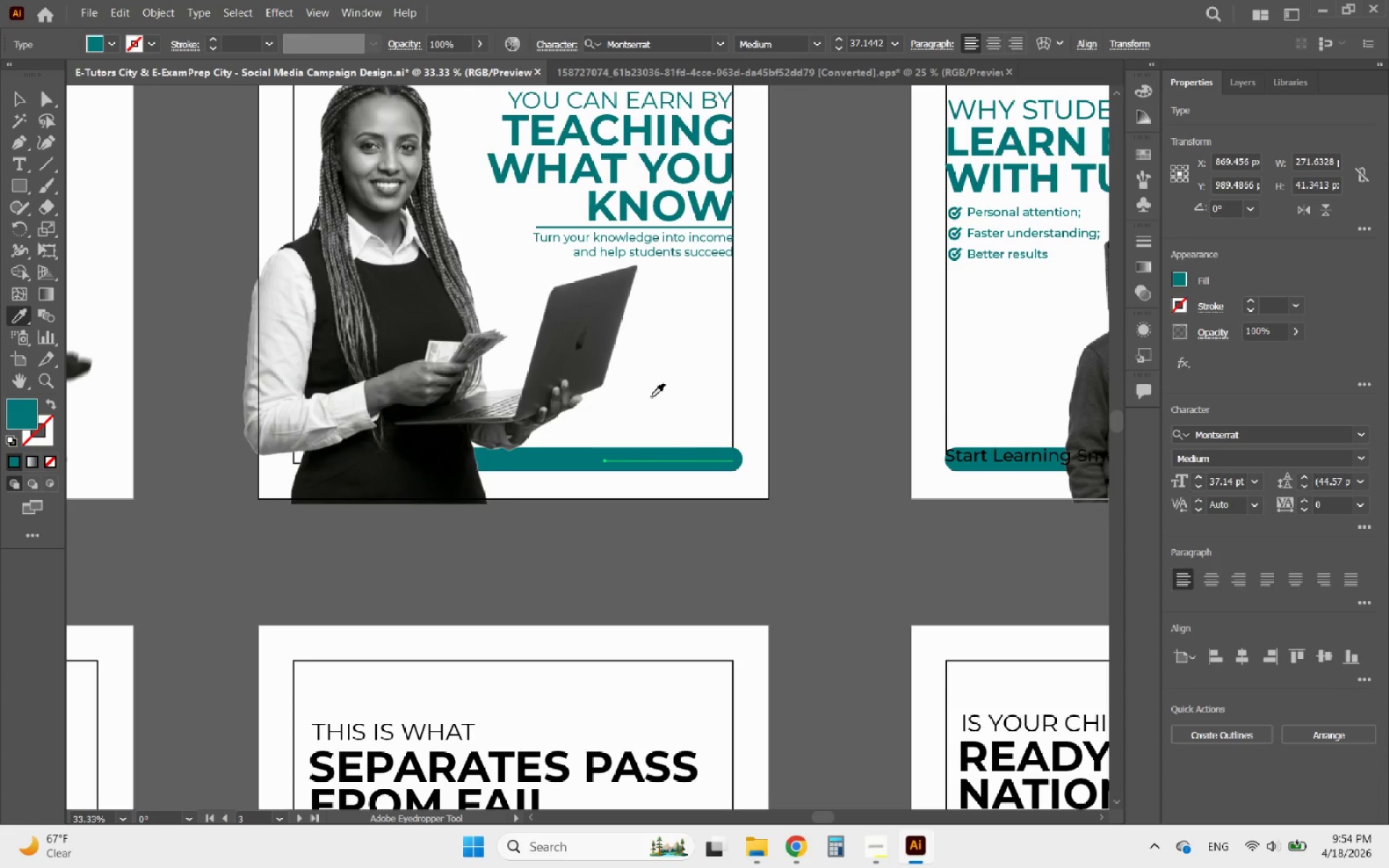 
left_click([684, 388])
 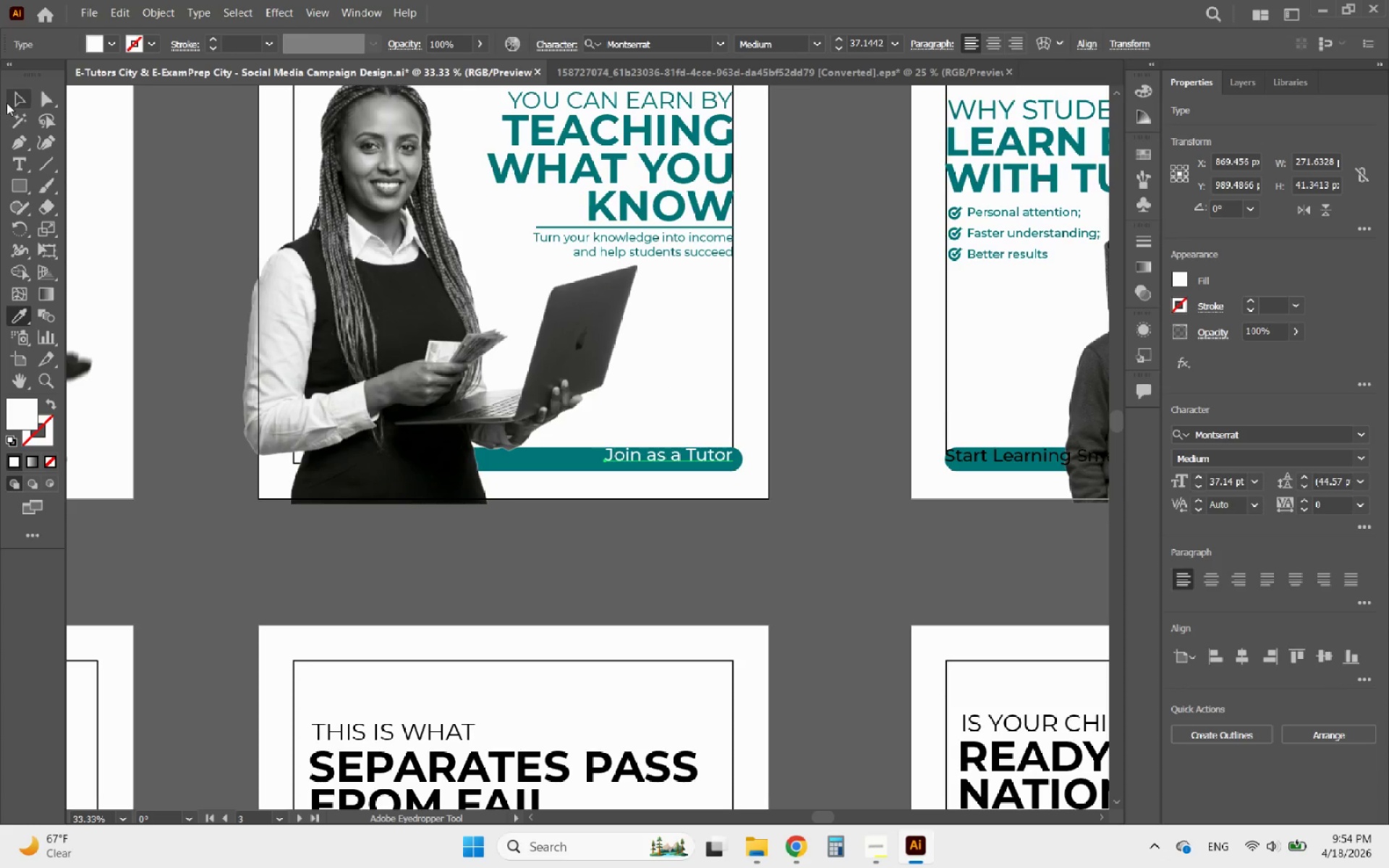 
left_click([25, 92])
 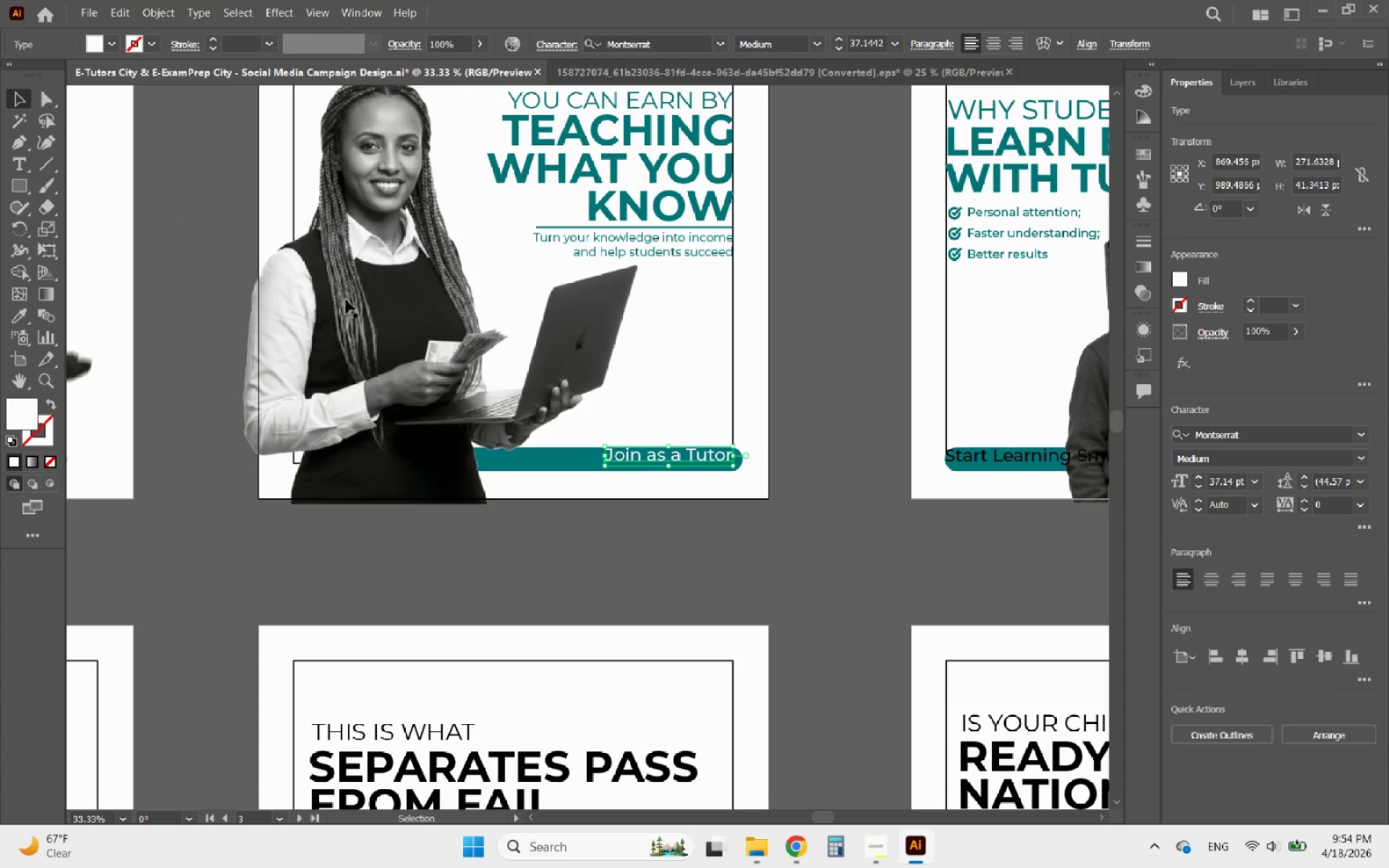 
hold_key(key=AltLeft, duration=0.42)
scroll: coordinate [653, 458], scroll_direction: up, amount: 3.0
 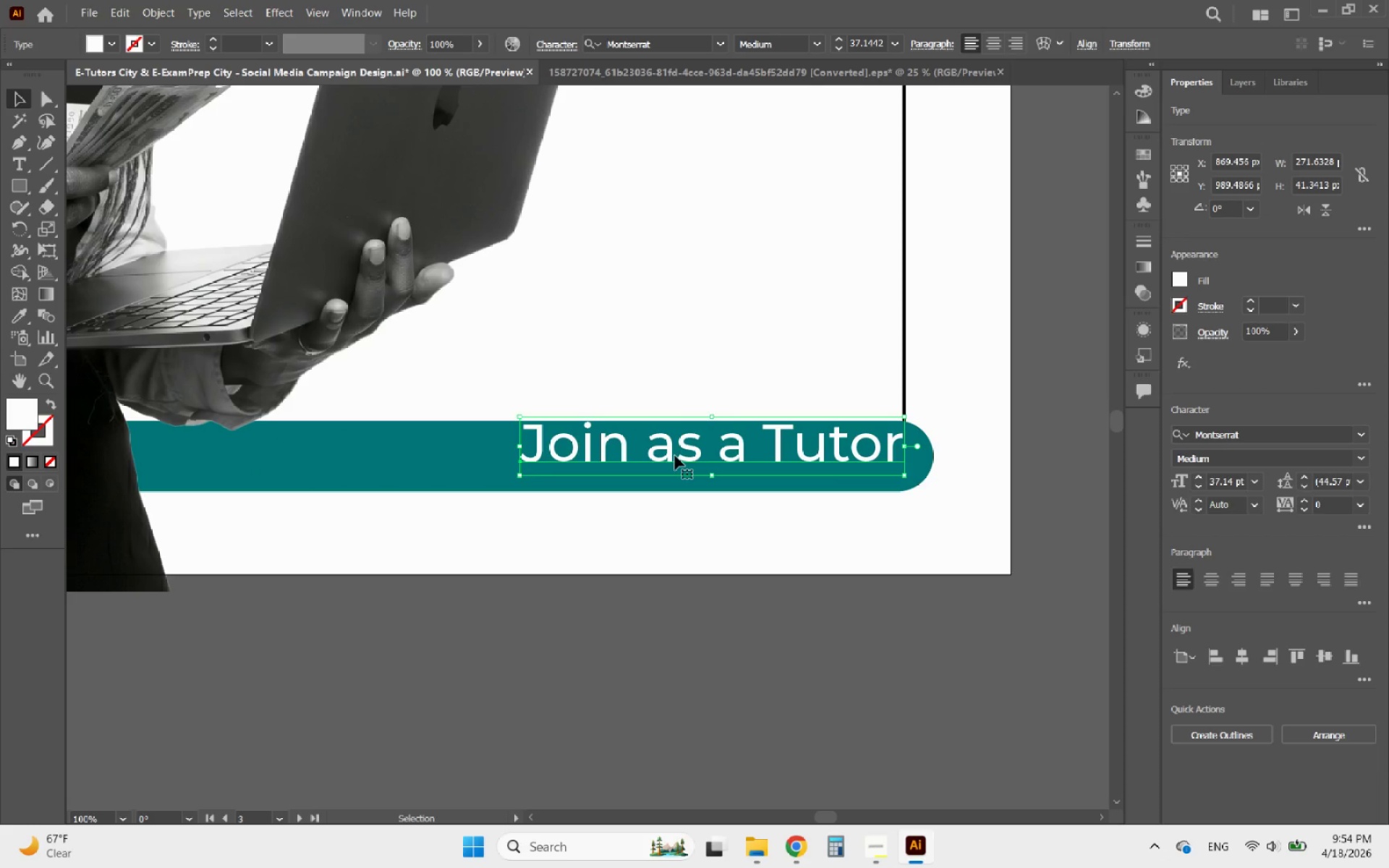 
left_click_drag(start_coordinate=[675, 456], to_coordinate=[662, 469])
 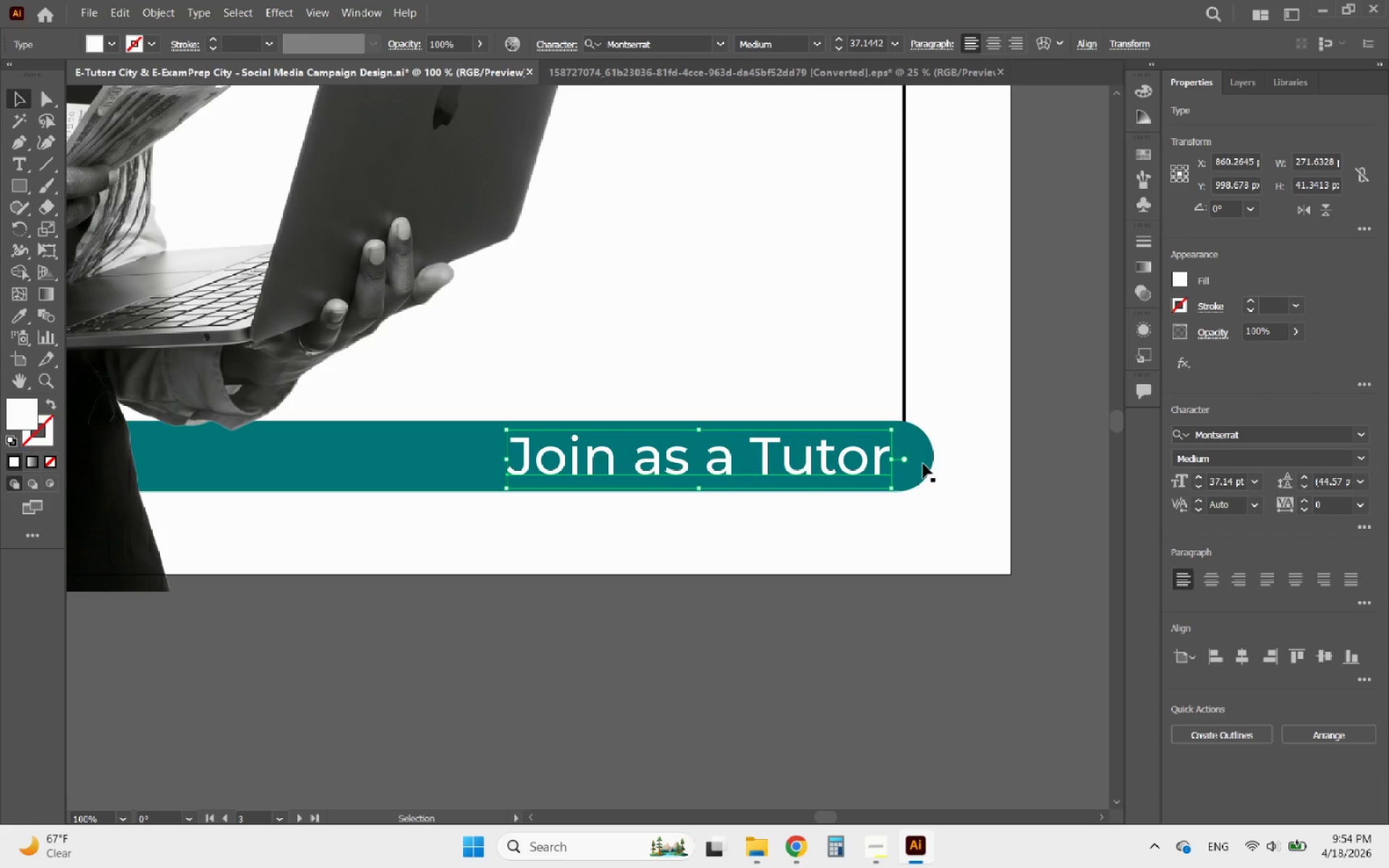 
left_click([923, 461])
 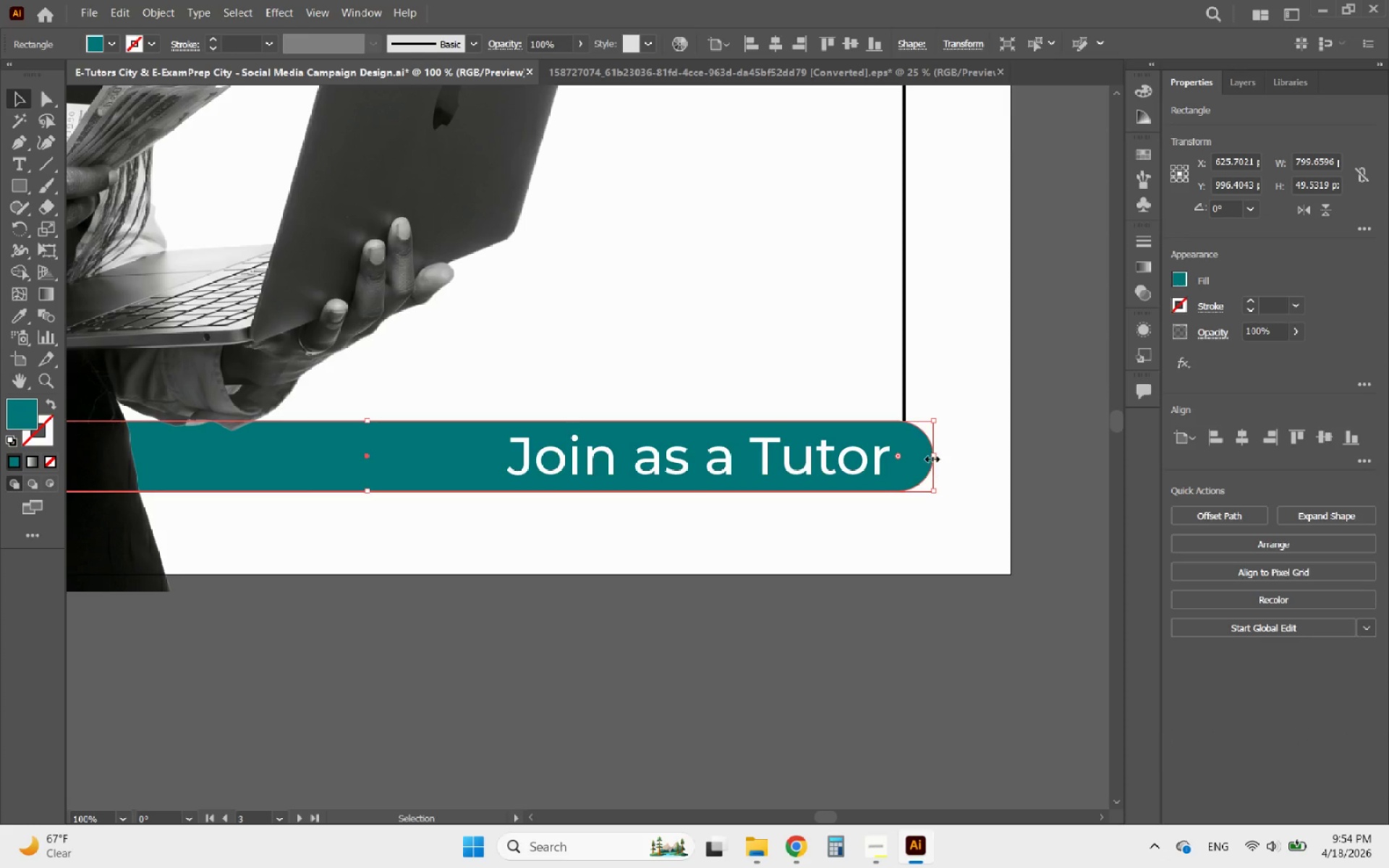 
left_click_drag(start_coordinate=[932, 456], to_coordinate=[911, 456])
 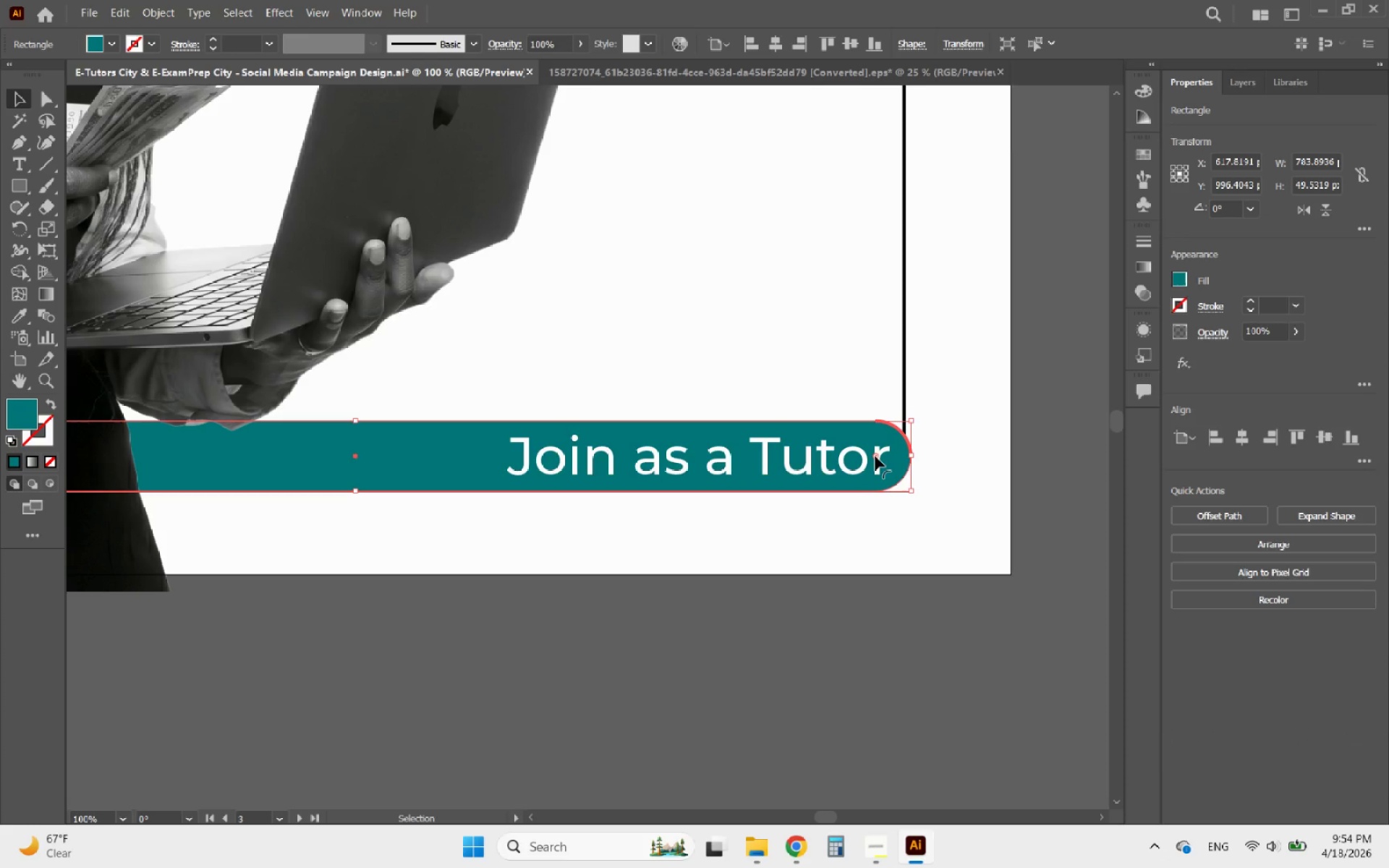 
left_click([875, 456])
 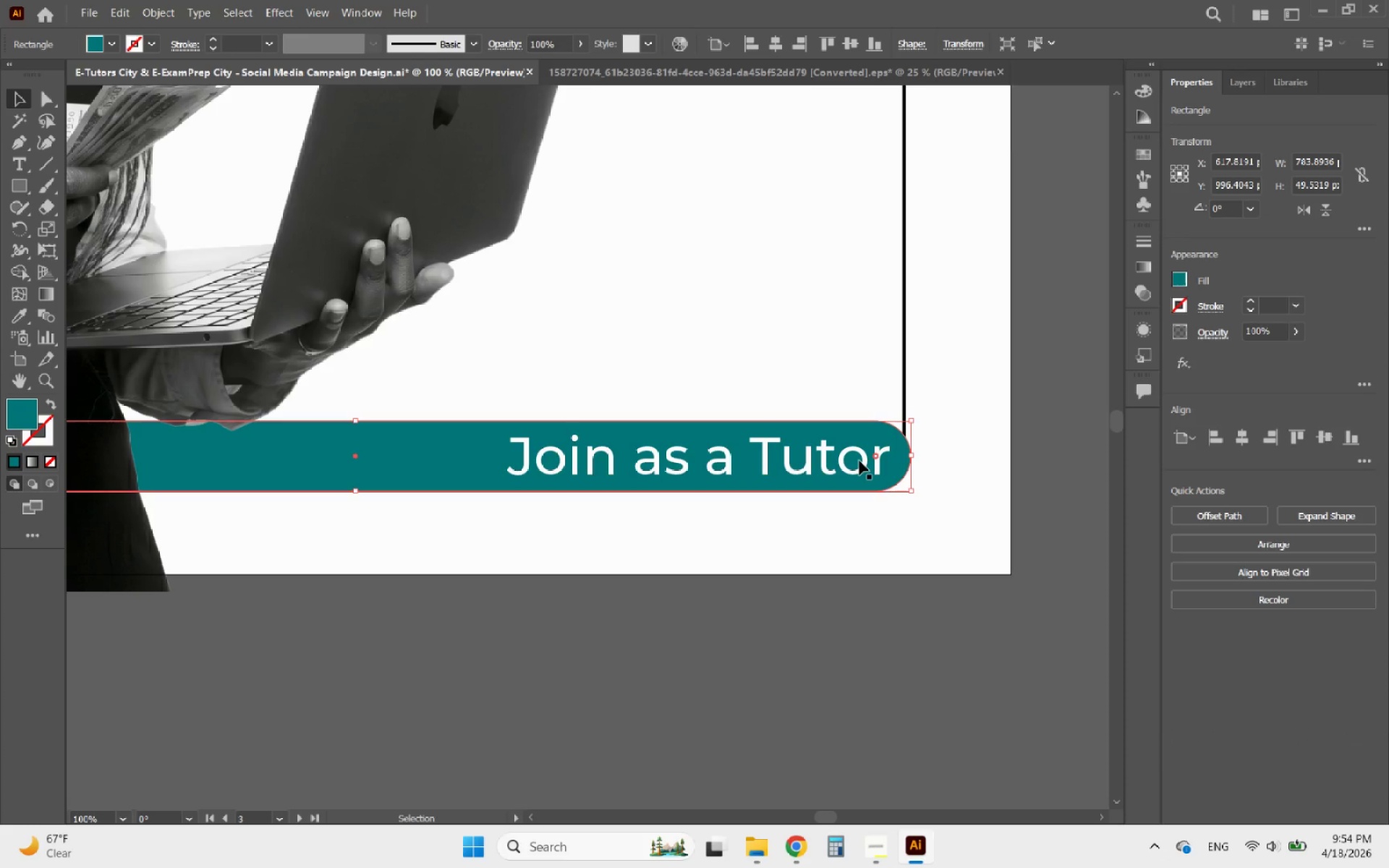 
left_click([857, 461])
 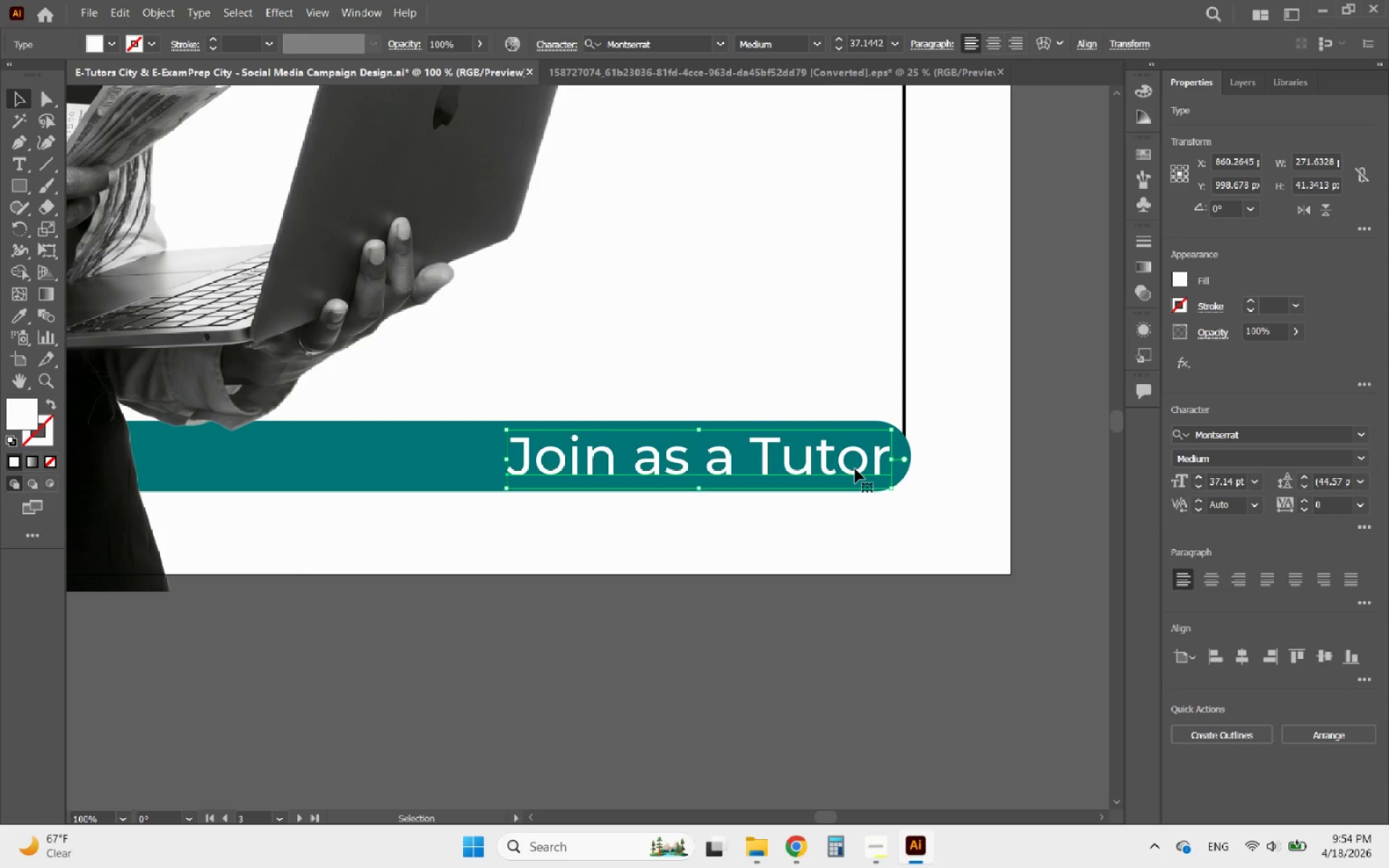 
left_click_drag(start_coordinate=[855, 469], to_coordinate=[839, 466])
 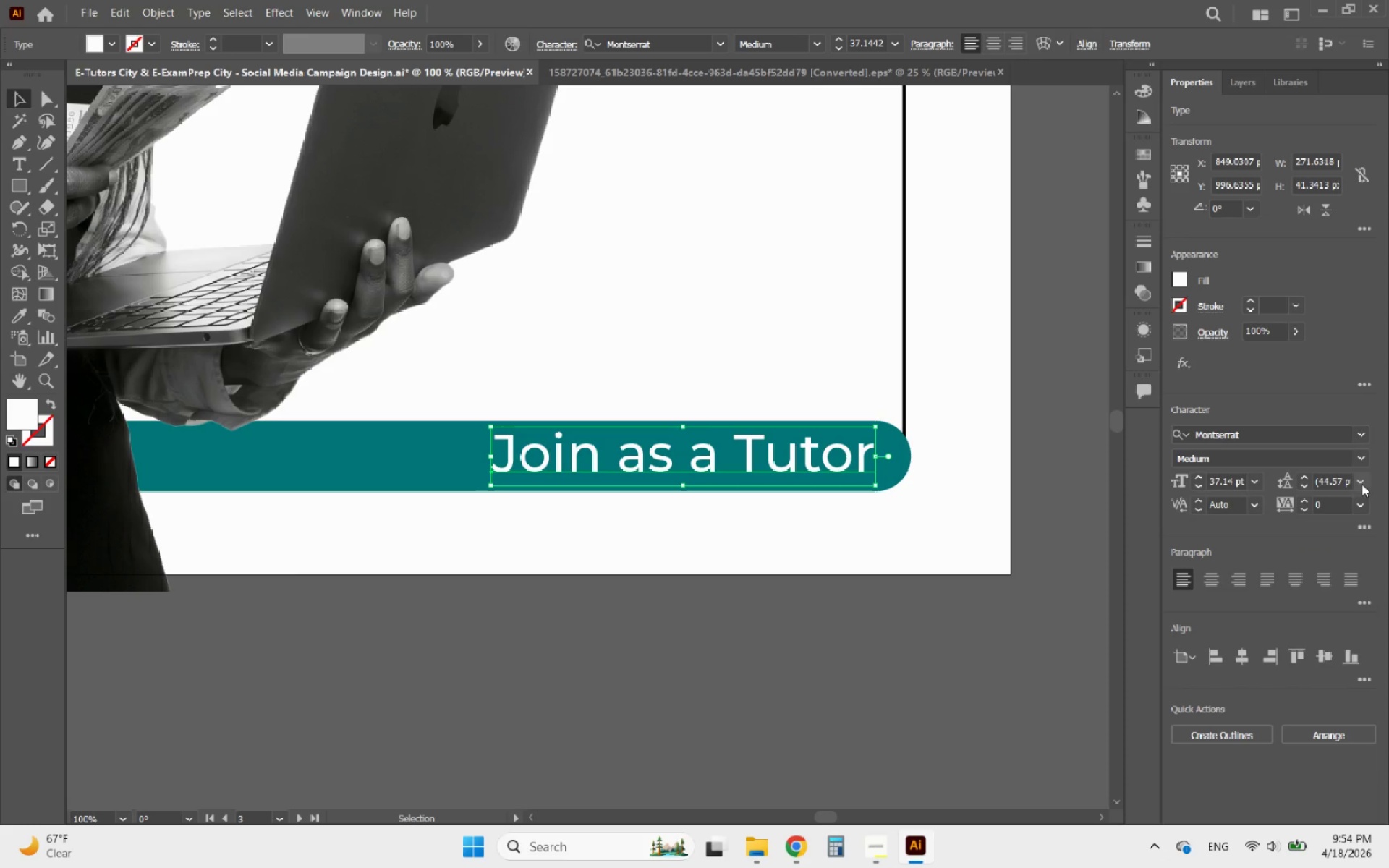 
left_click([1366, 458])
 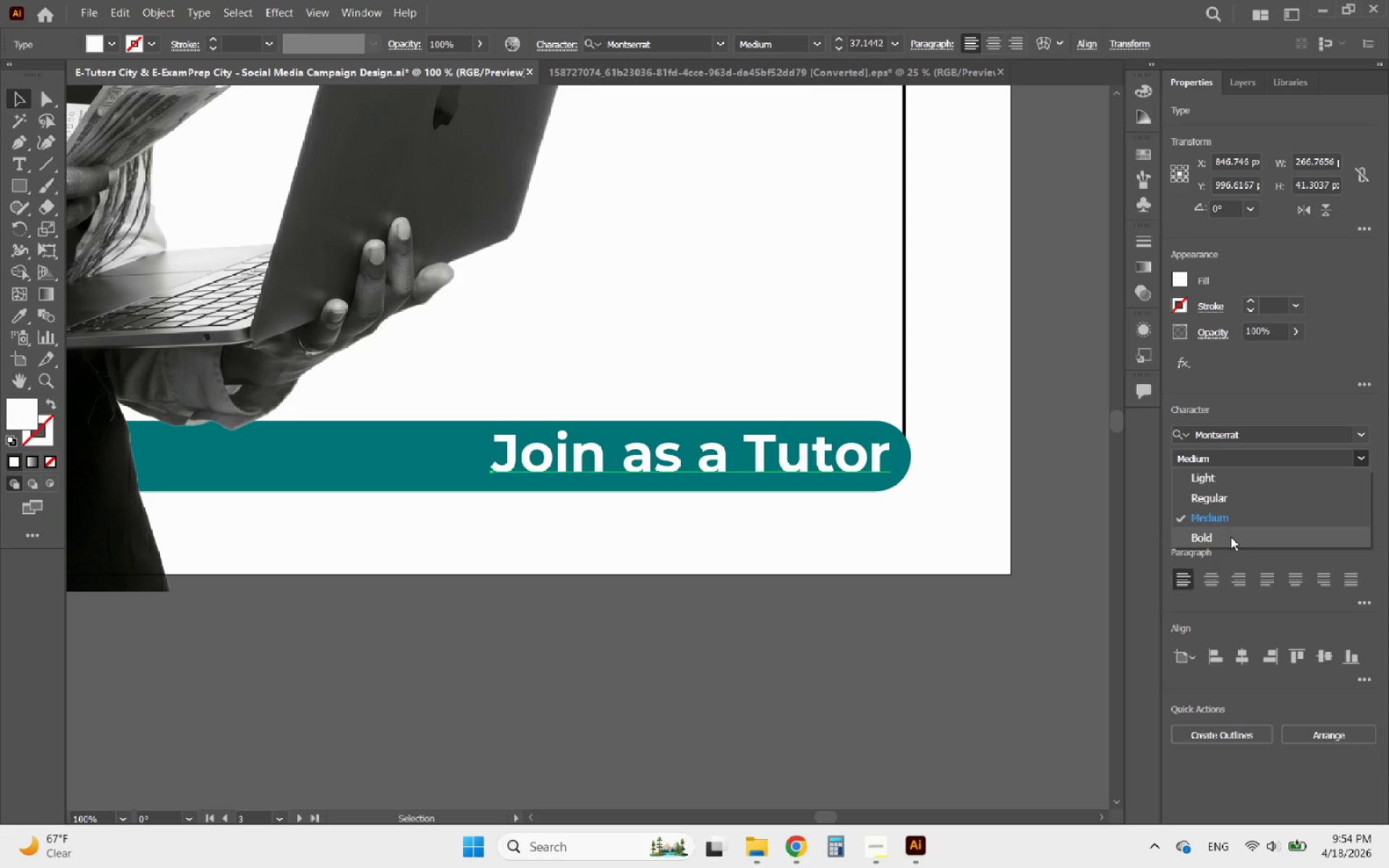 
left_click([1231, 537])
 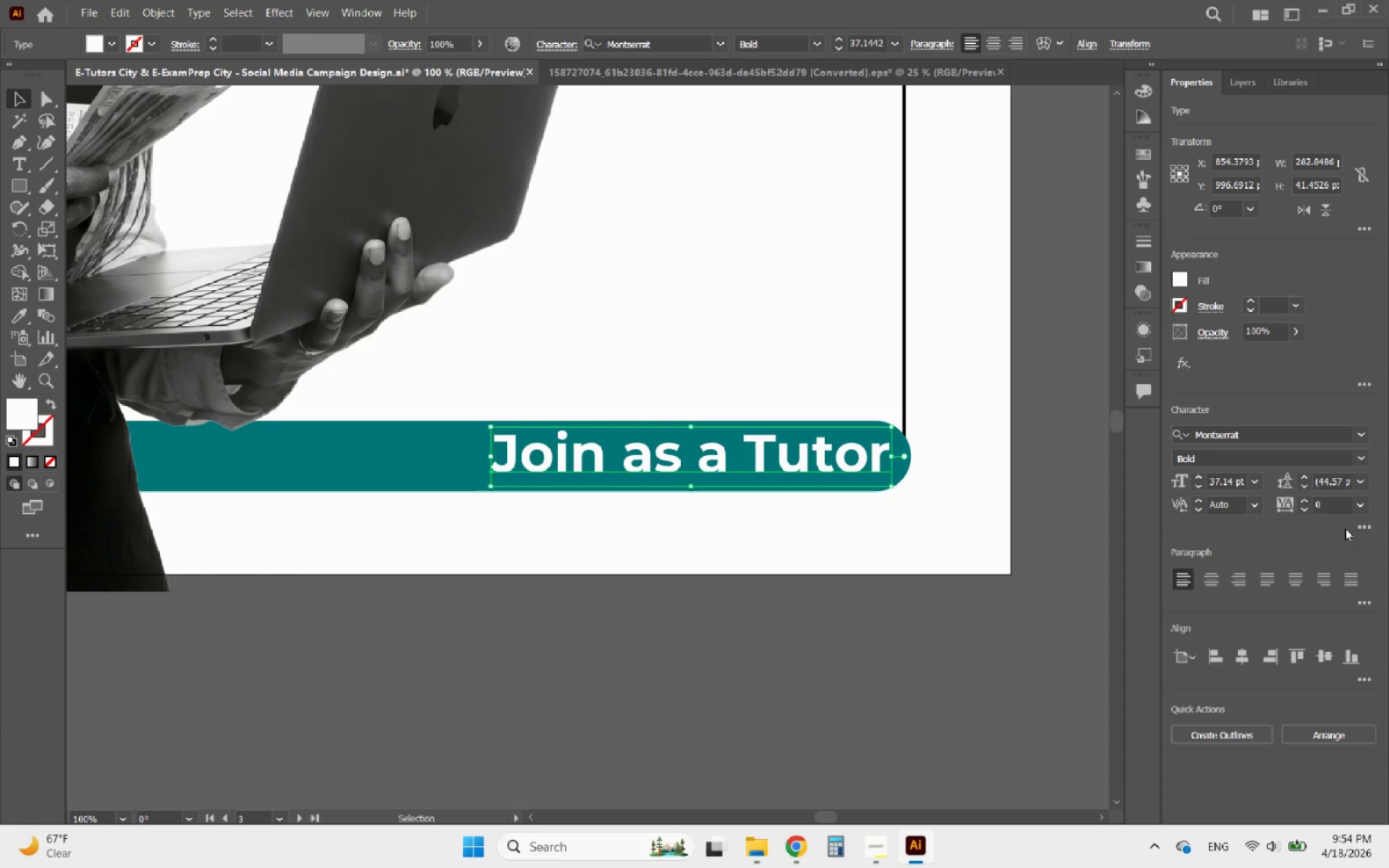 
left_click([1363, 530])
 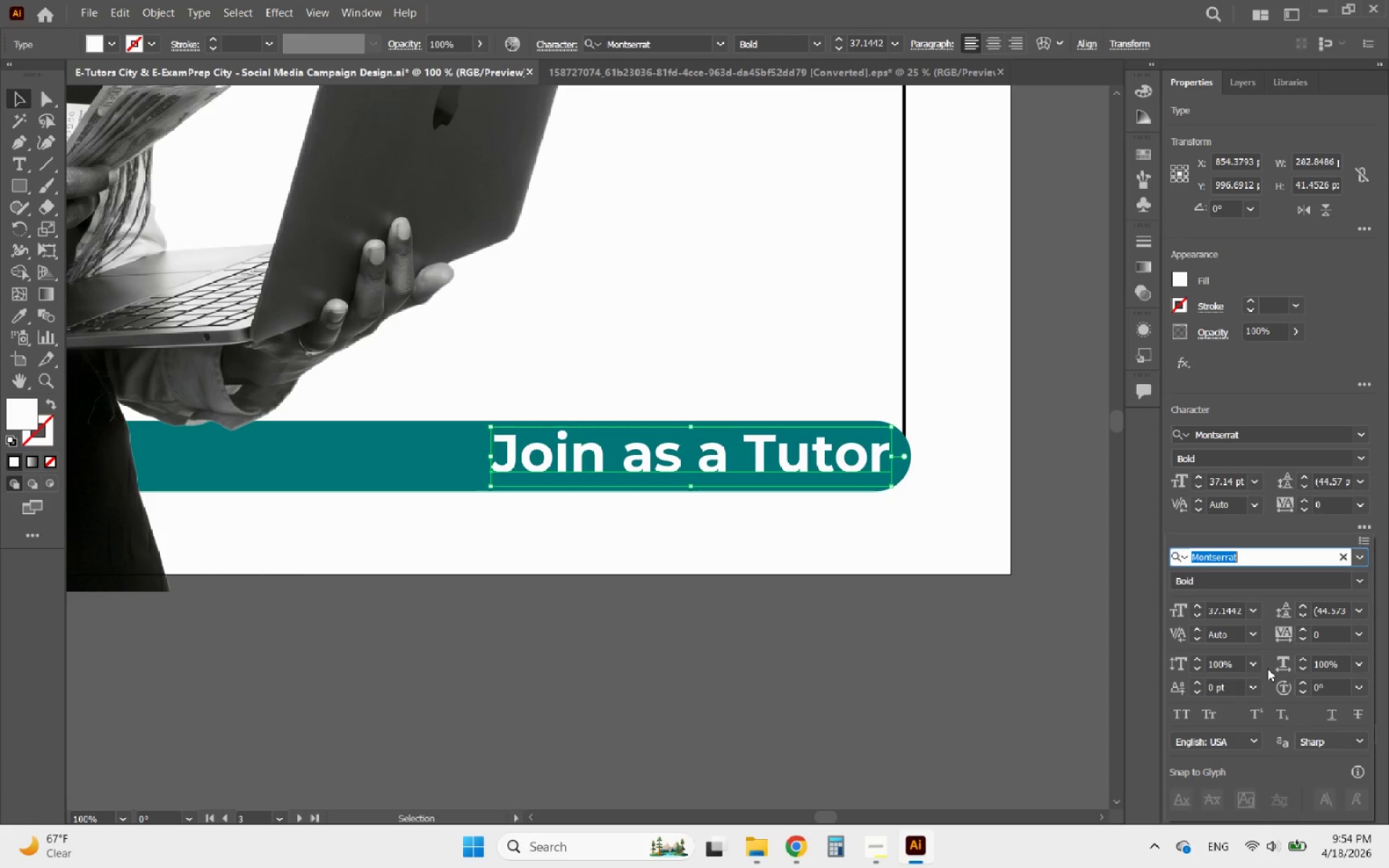 
left_click([1186, 713])
 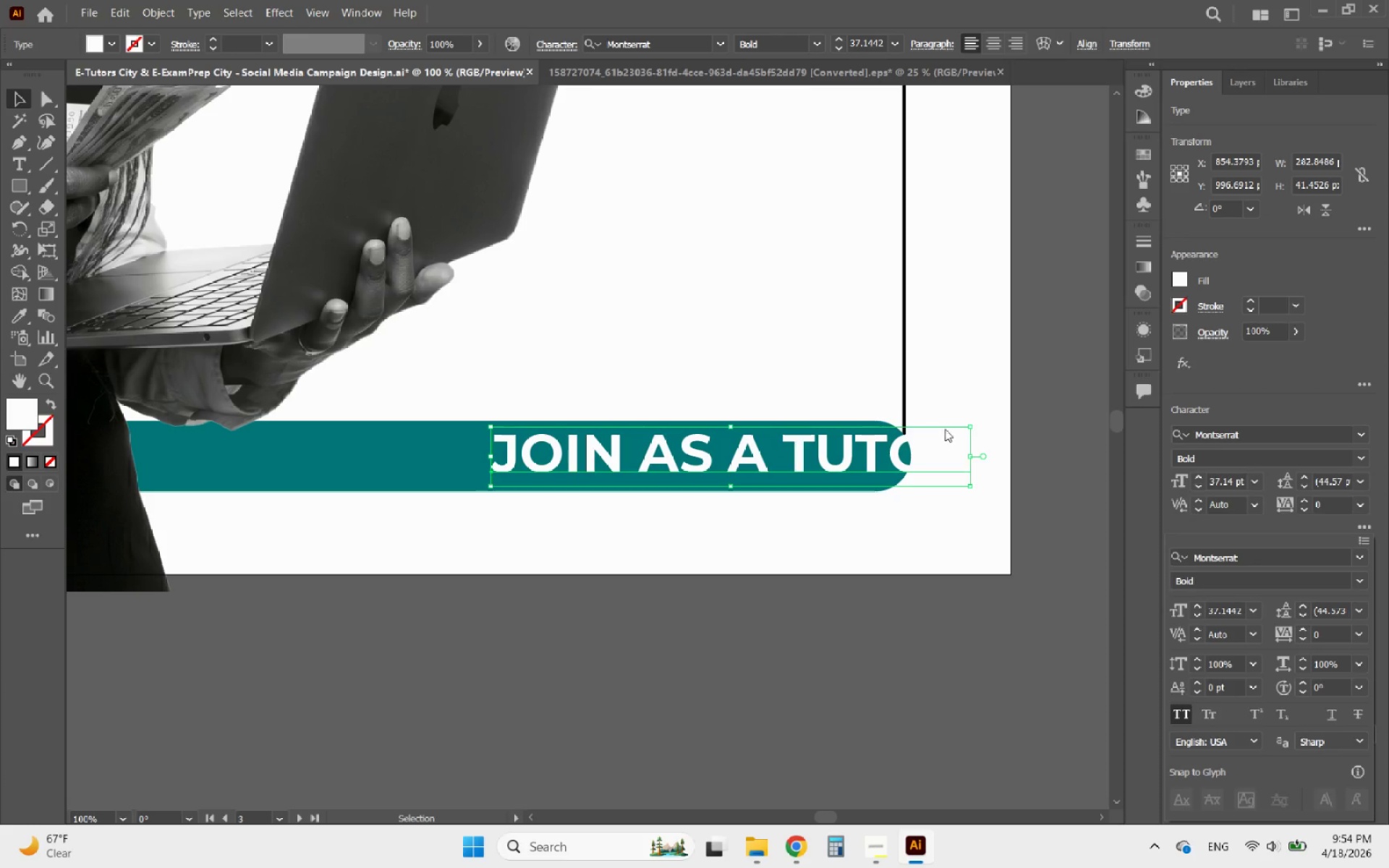 
hold_key(key=AltLeft, duration=0.42)
 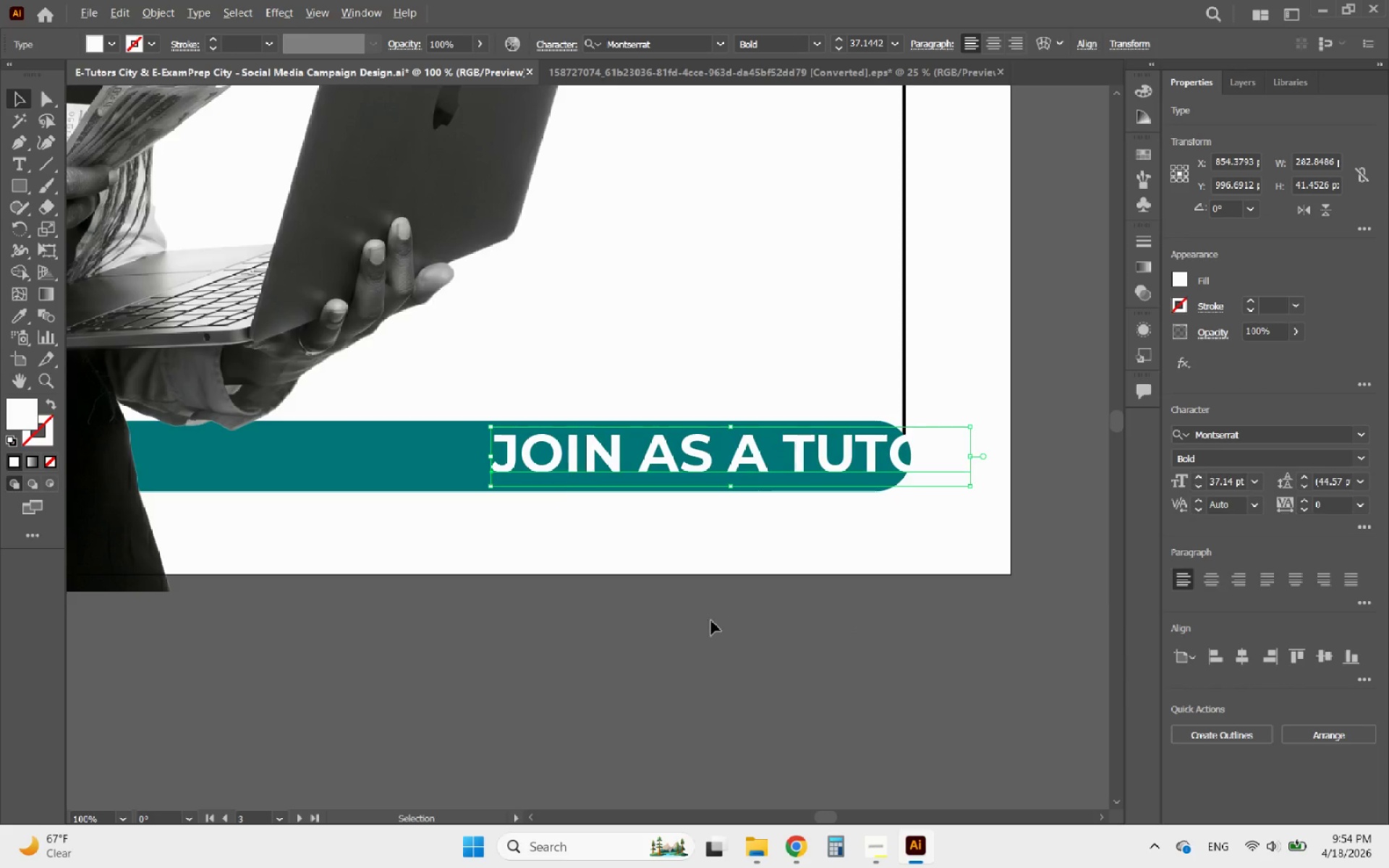 
left_click([851, 620])
 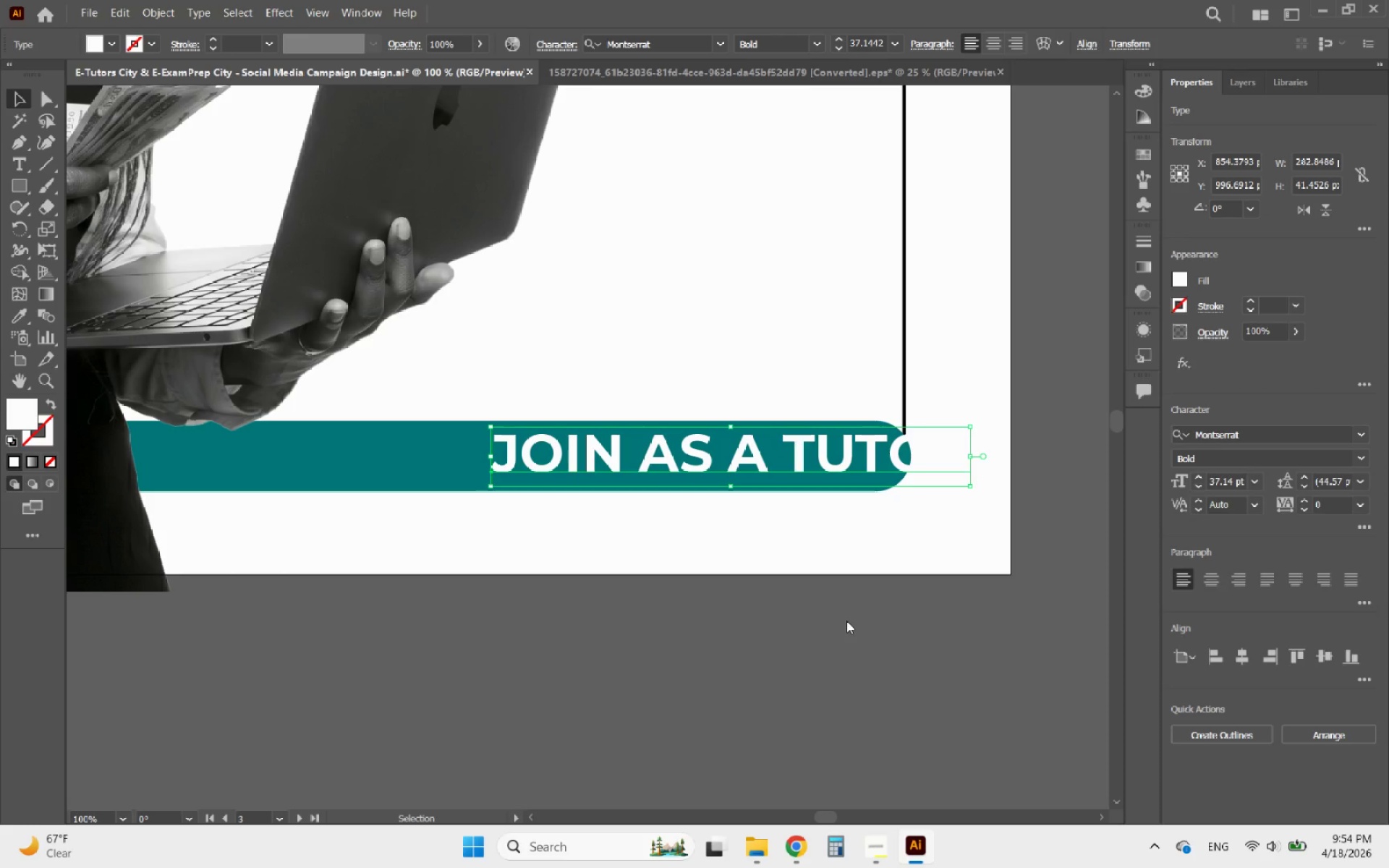 
scroll: coordinate [851, 620], scroll_direction: down, amount: 4.0
 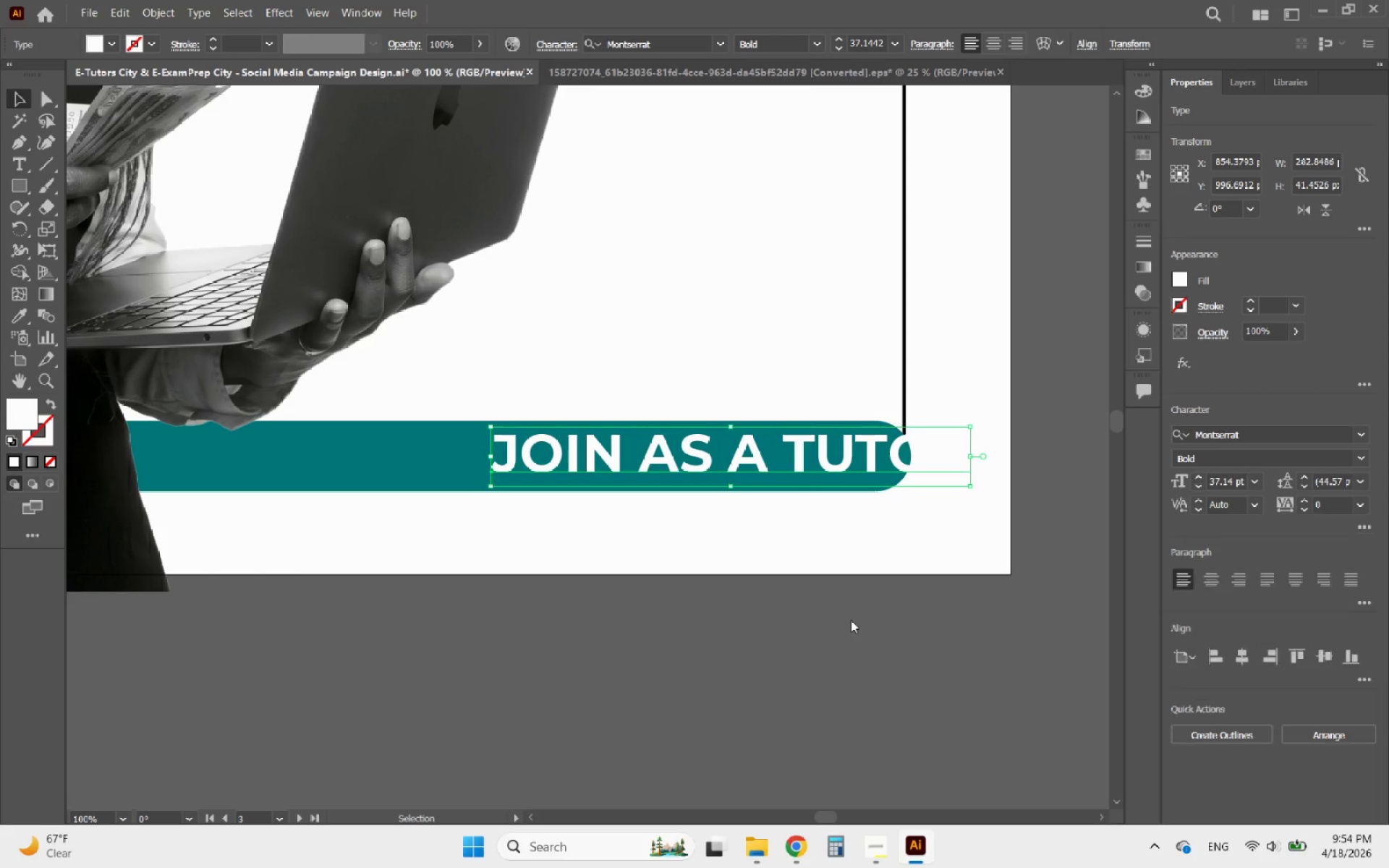 
hold_key(key=AltLeft, duration=1.39)
scroll: coordinate [710, 621], scroll_direction: down, amount: 5.0
 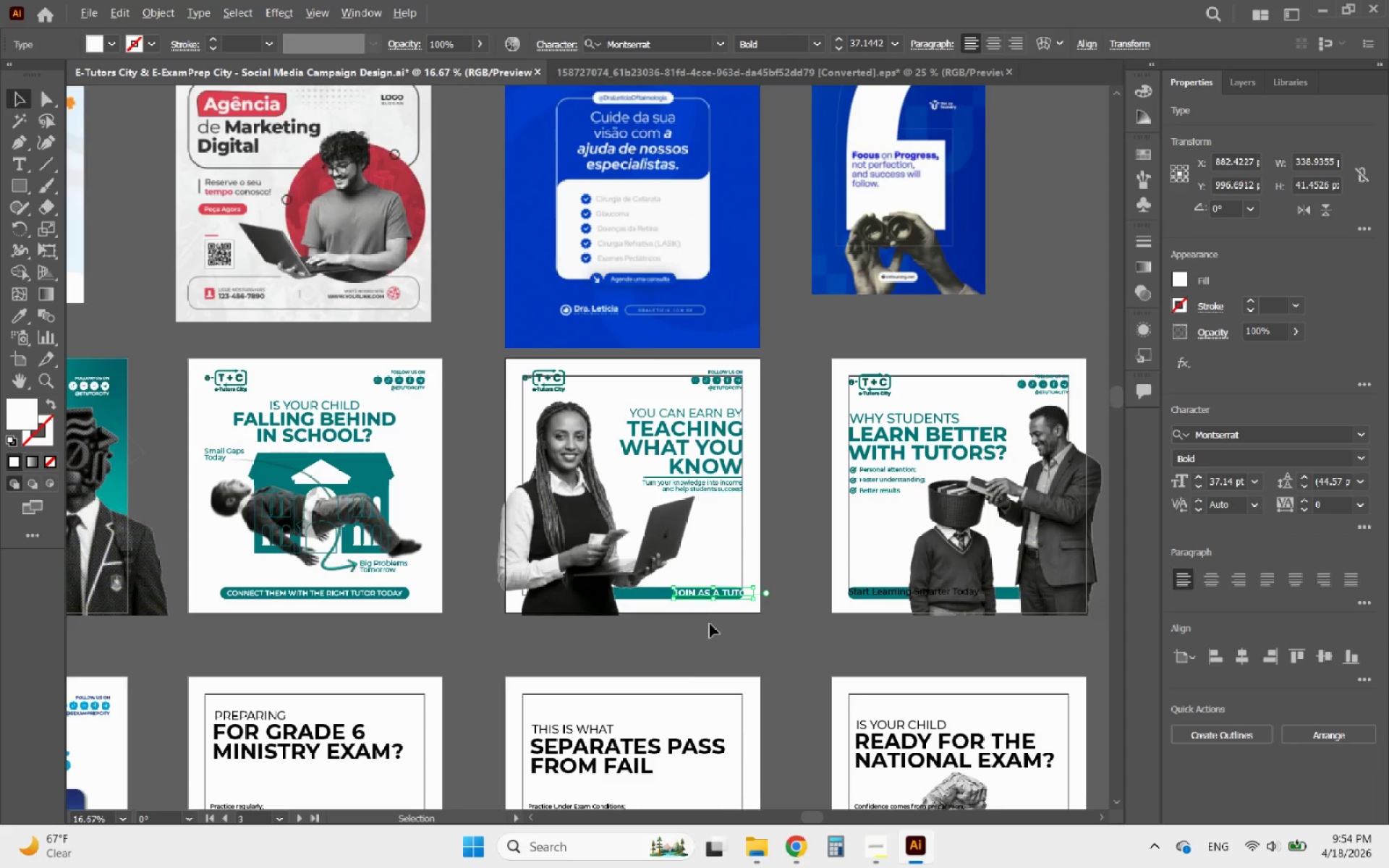 
scroll: coordinate [710, 626], scroll_direction: up, amount: 3.0
 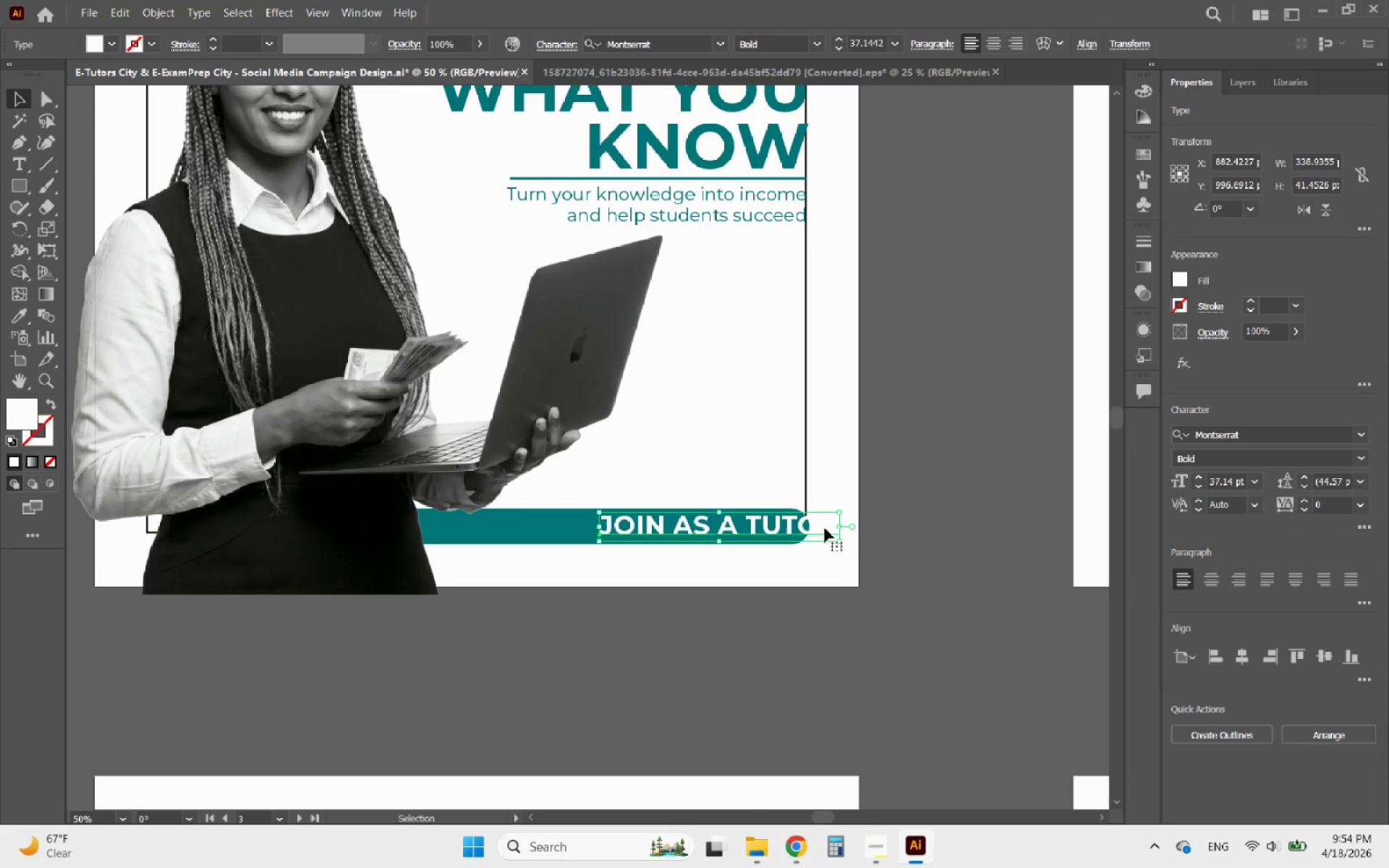 
left_click_drag(start_coordinate=[828, 528], to_coordinate=[790, 532])
 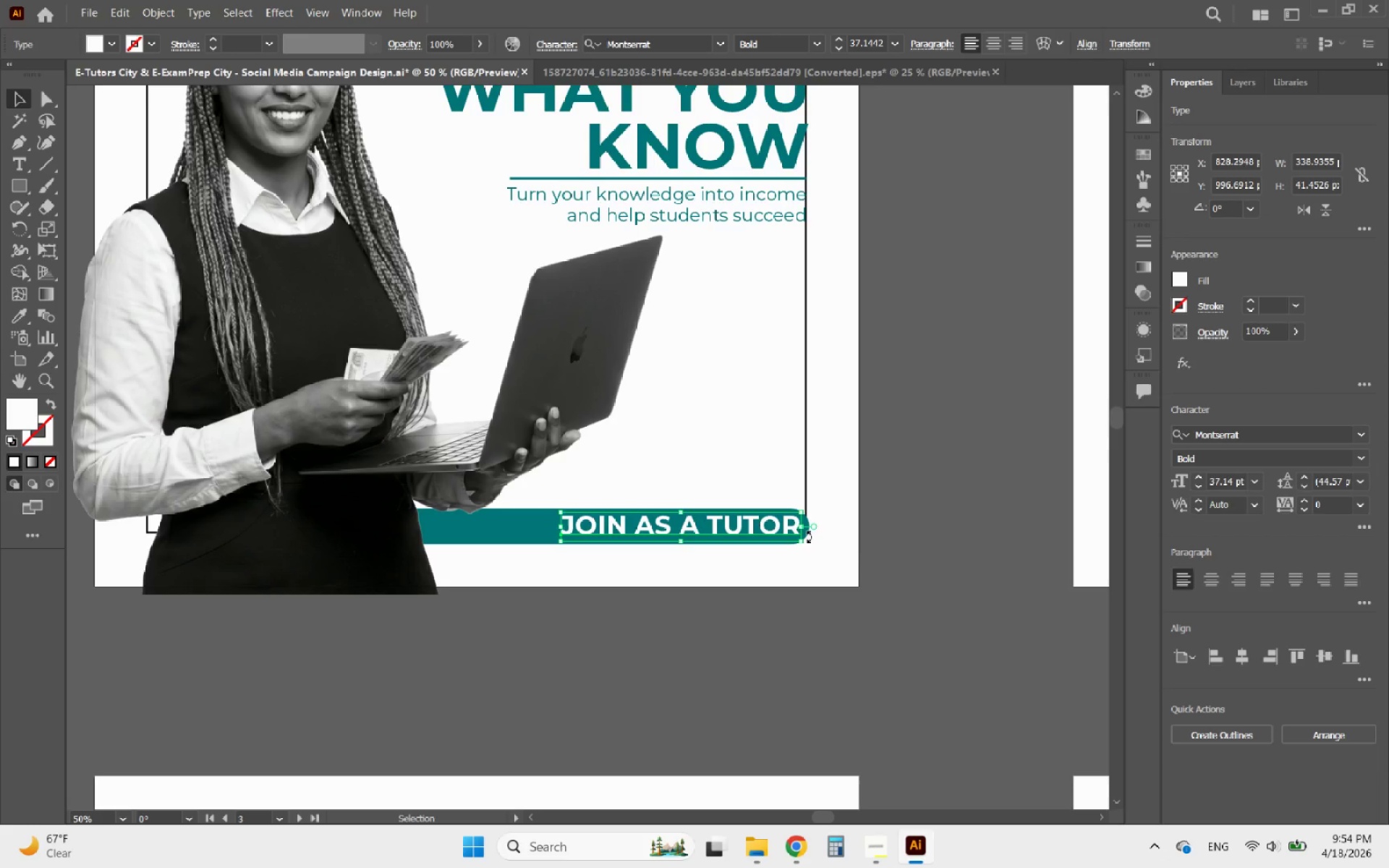 
hold_key(key=ShiftLeft, duration=2.54)
 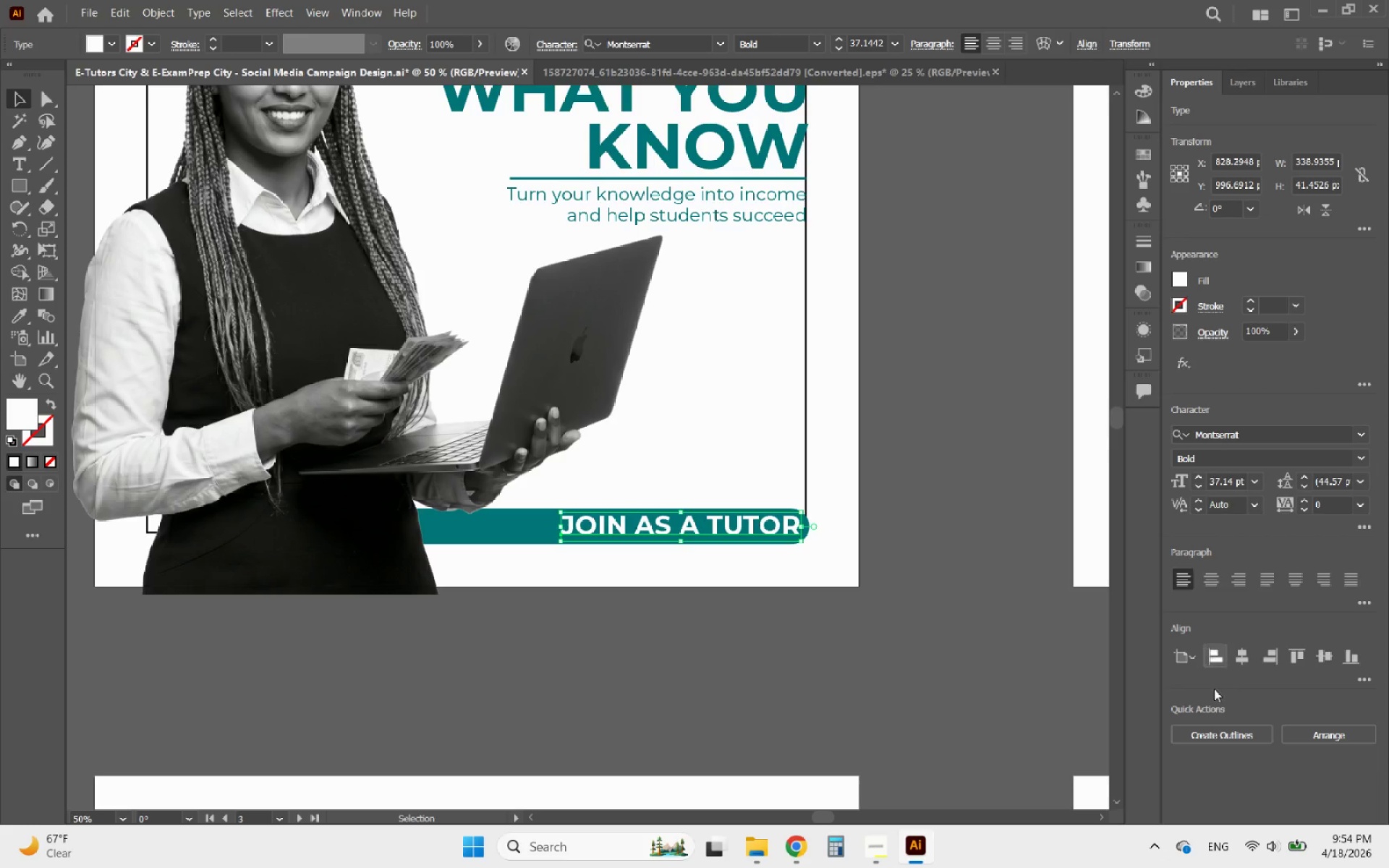 
left_click([1214, 728])
 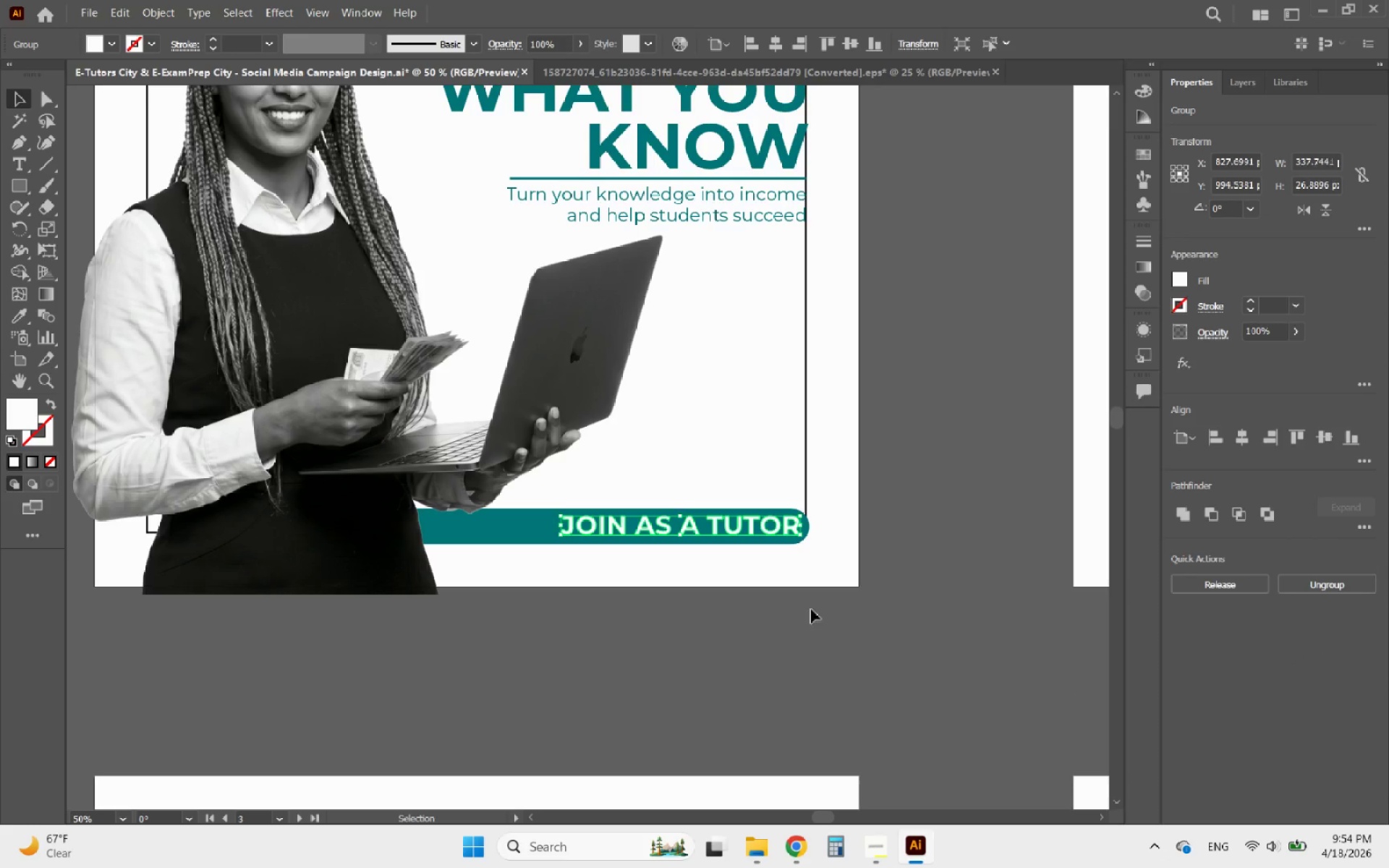 
hold_key(key=AltLeft, duration=0.72)
 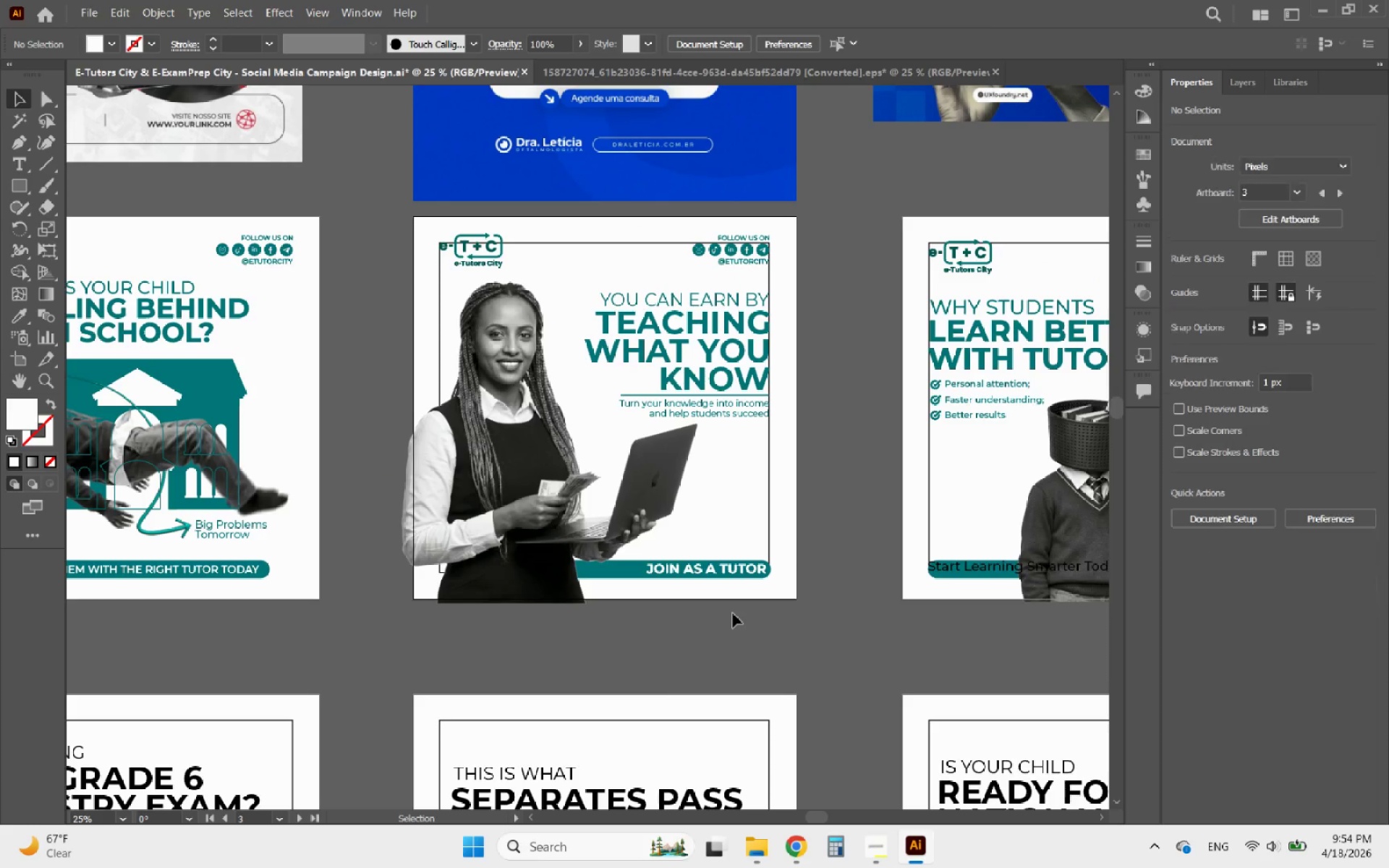 
left_click([733, 613])
 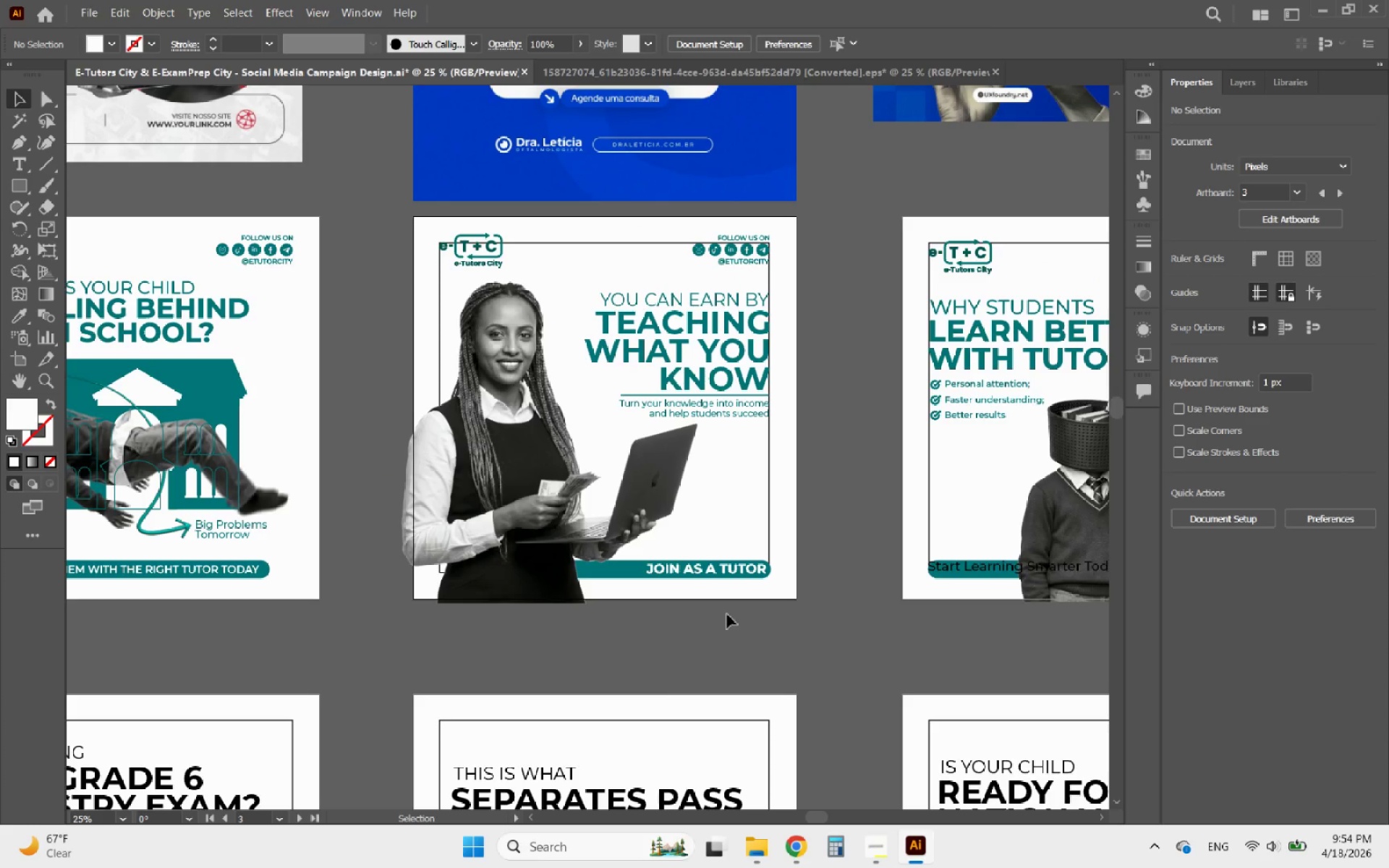 
scroll: coordinate [733, 613], scroll_direction: down, amount: 2.0
 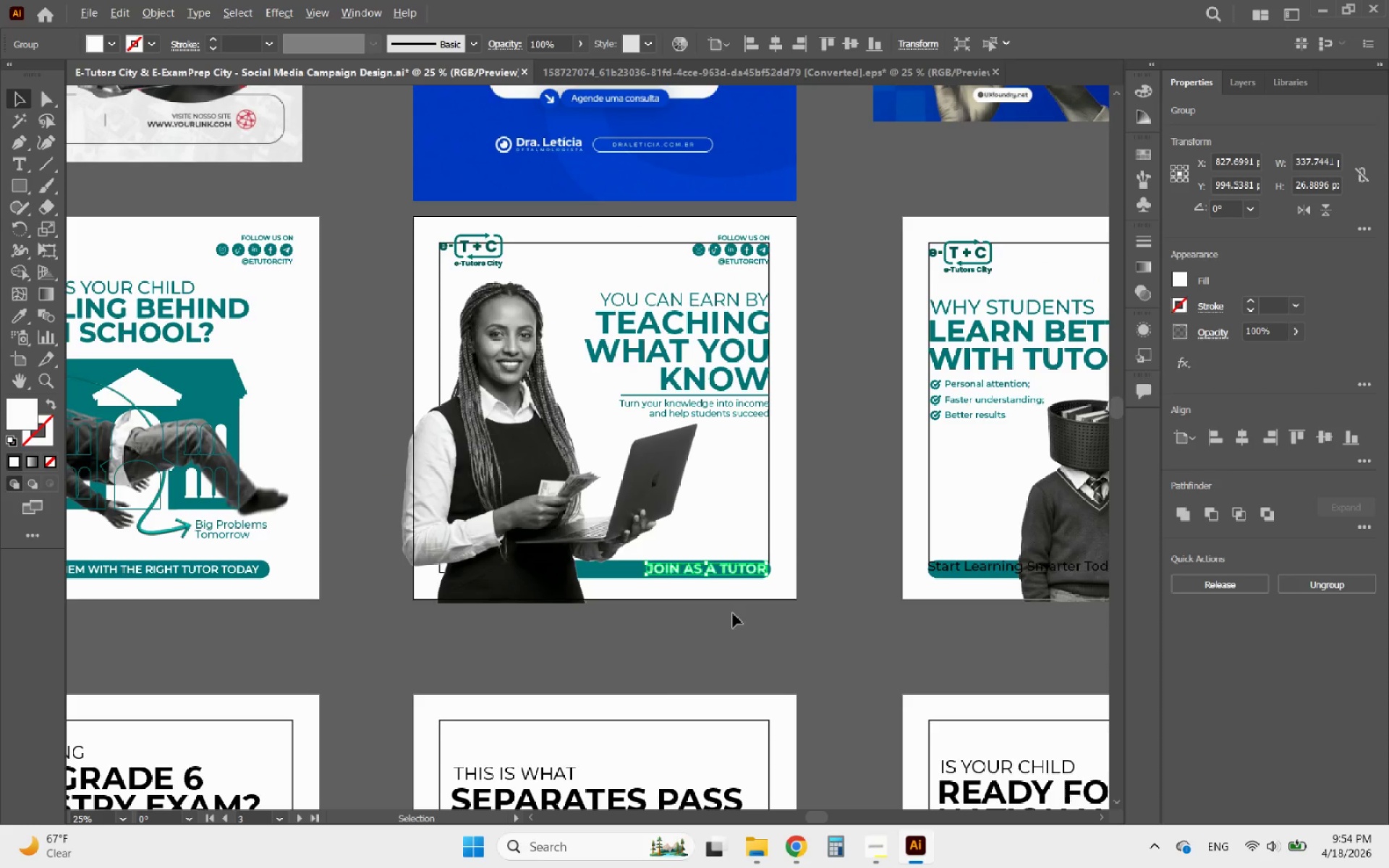 
hold_key(key=AltLeft, duration=0.44)
scroll: coordinate [719, 579], scroll_direction: up, amount: 4.0
 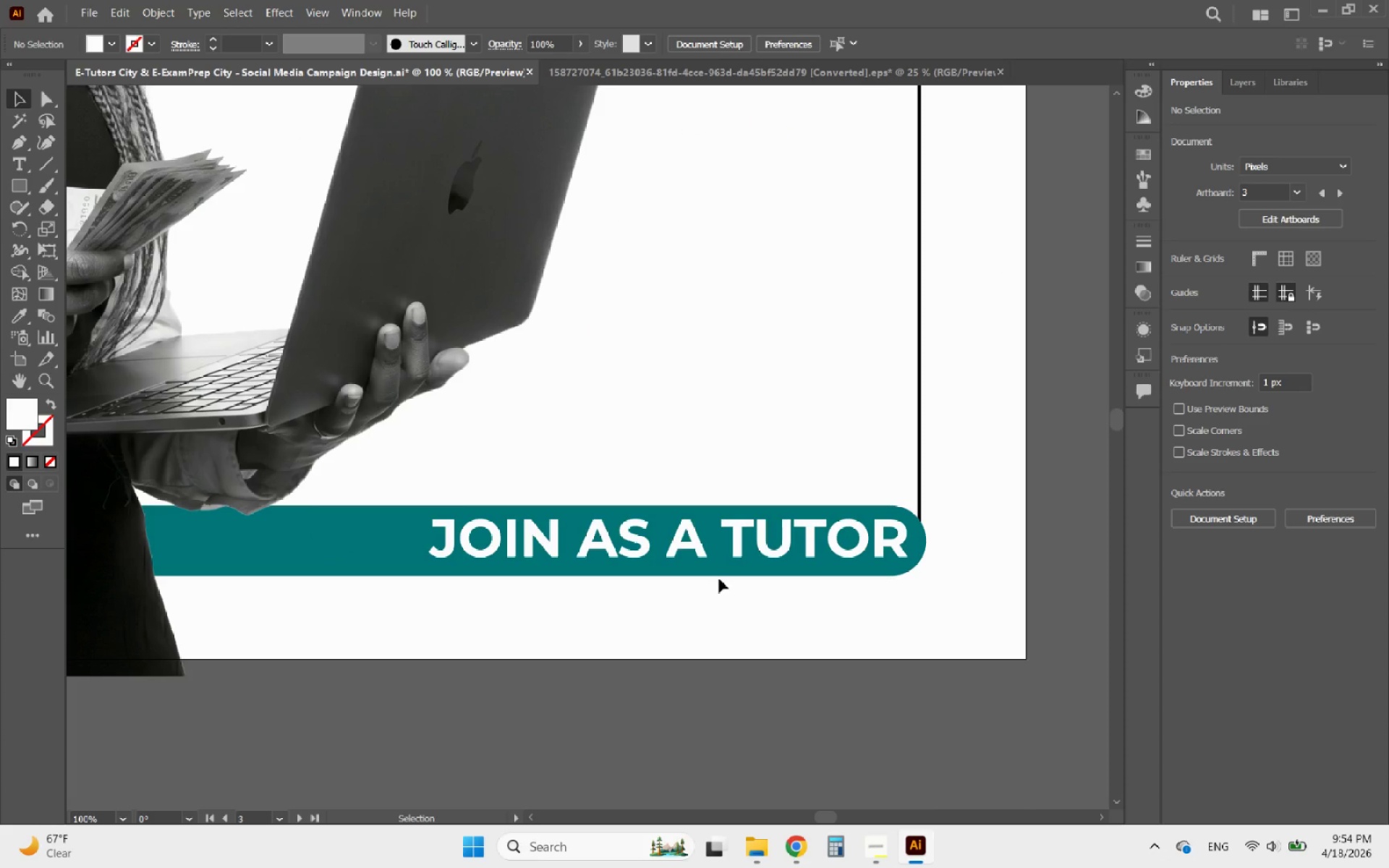 
key(Control+ControlLeft)
 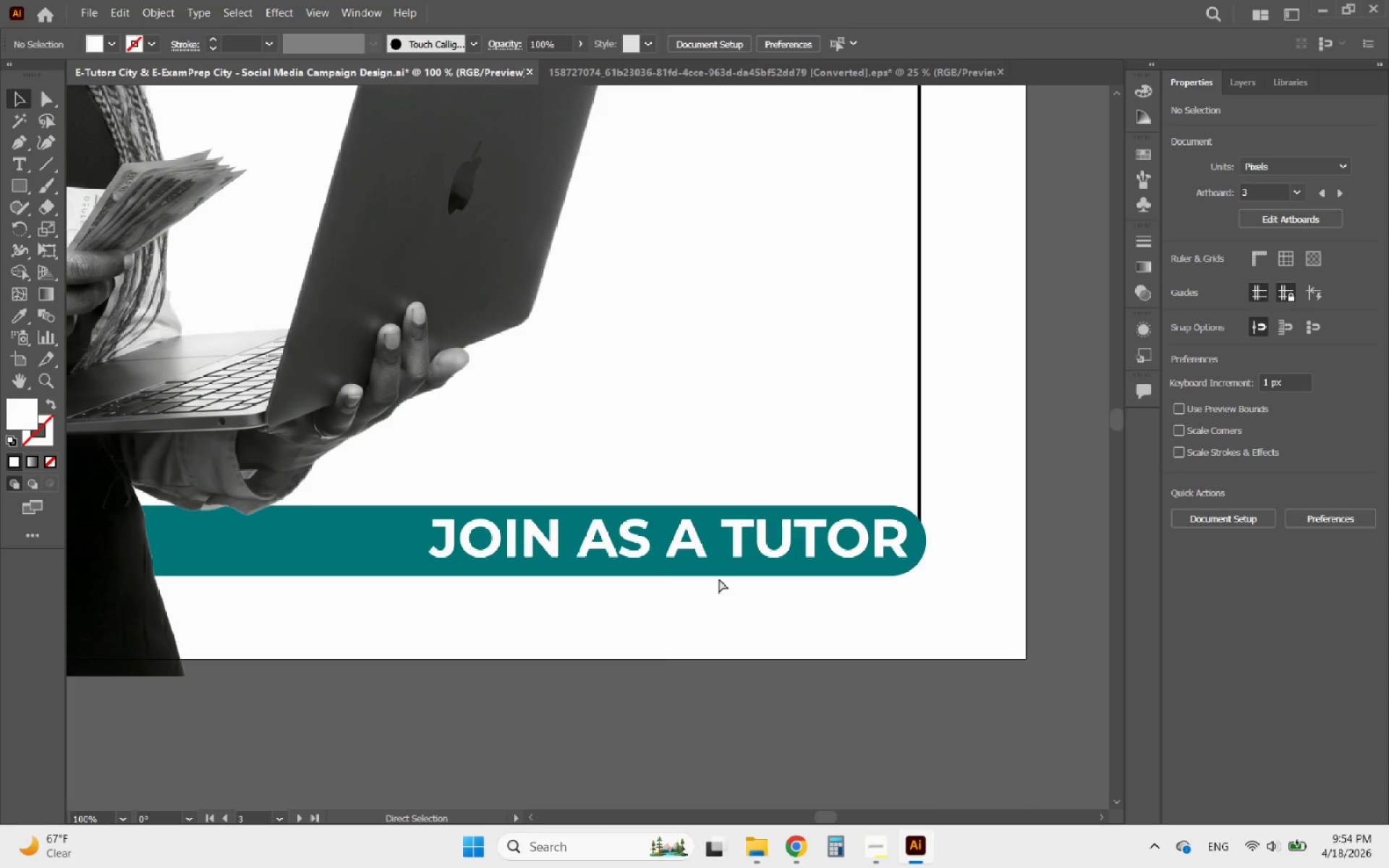 
key(Control+Z)
 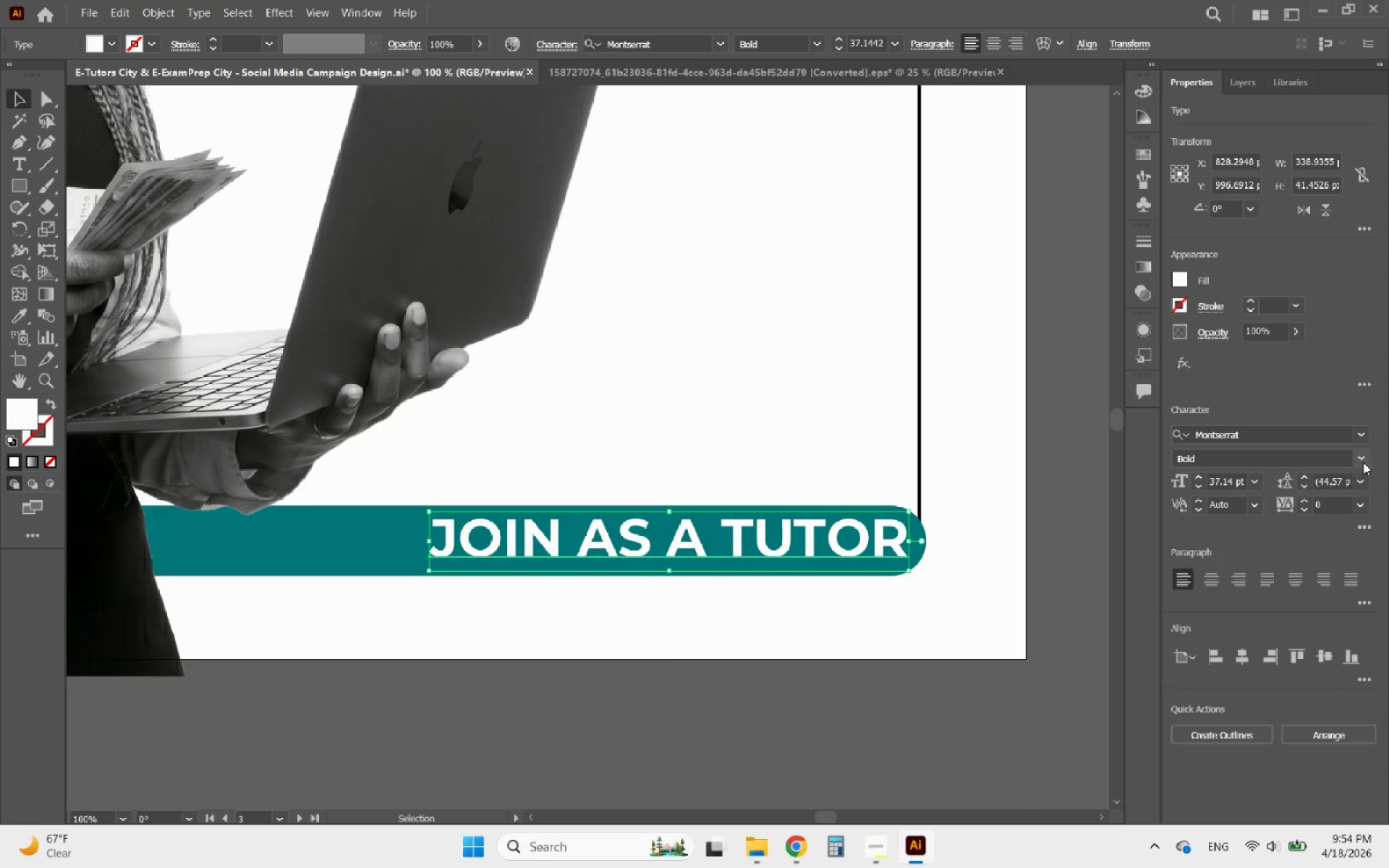 
left_click([1365, 459])
 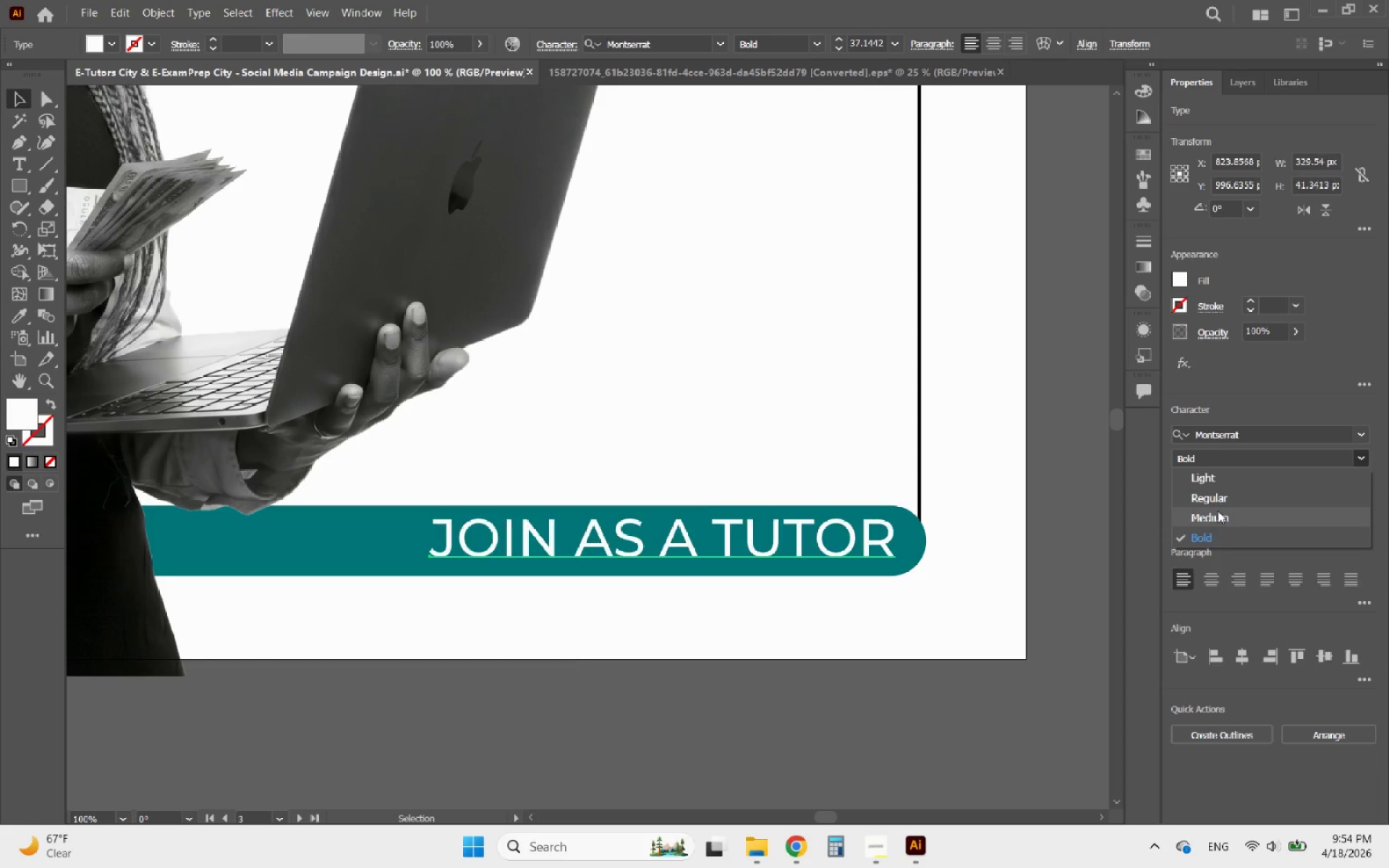 
left_click([1212, 514])
 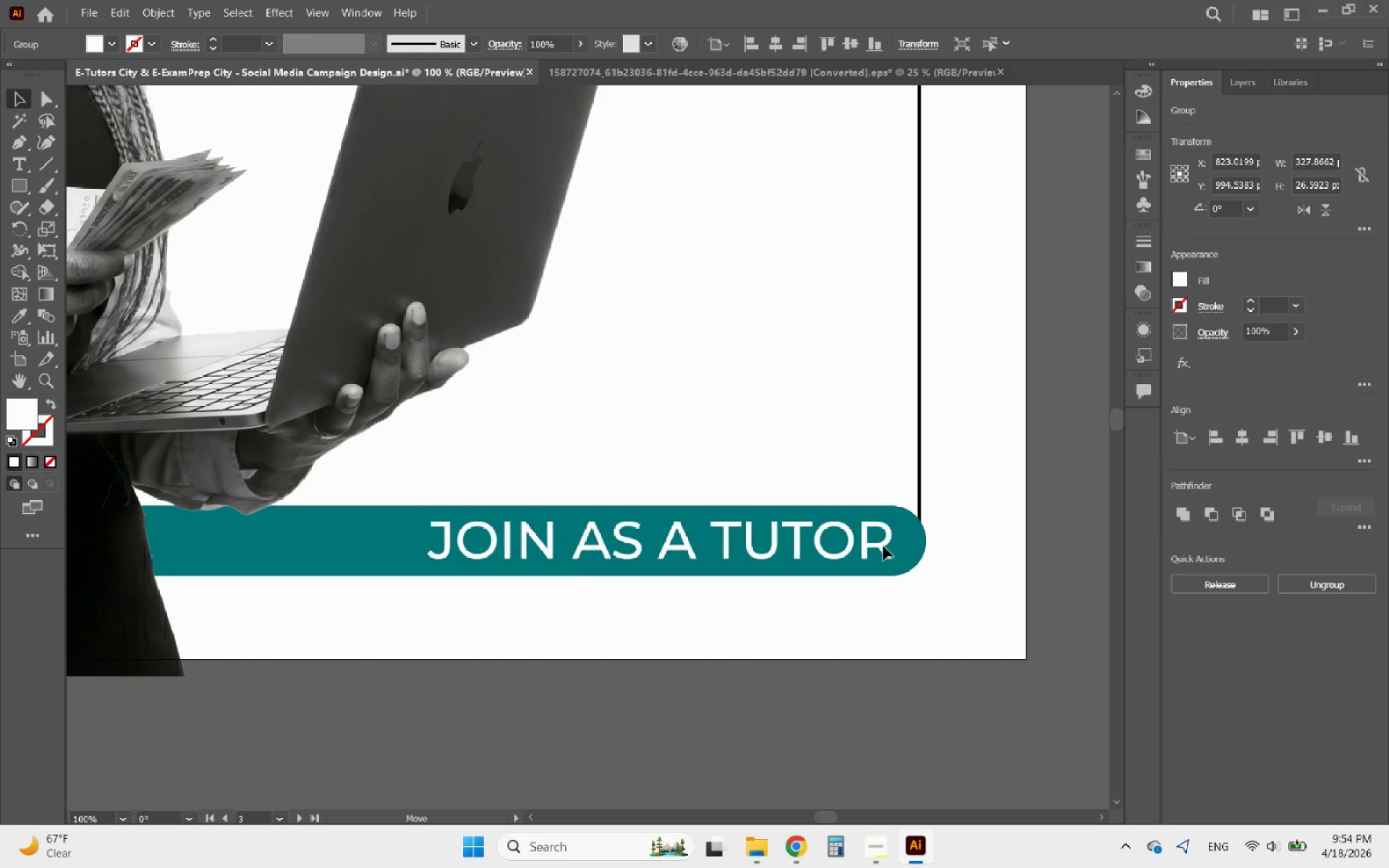 
wait(6.29)
 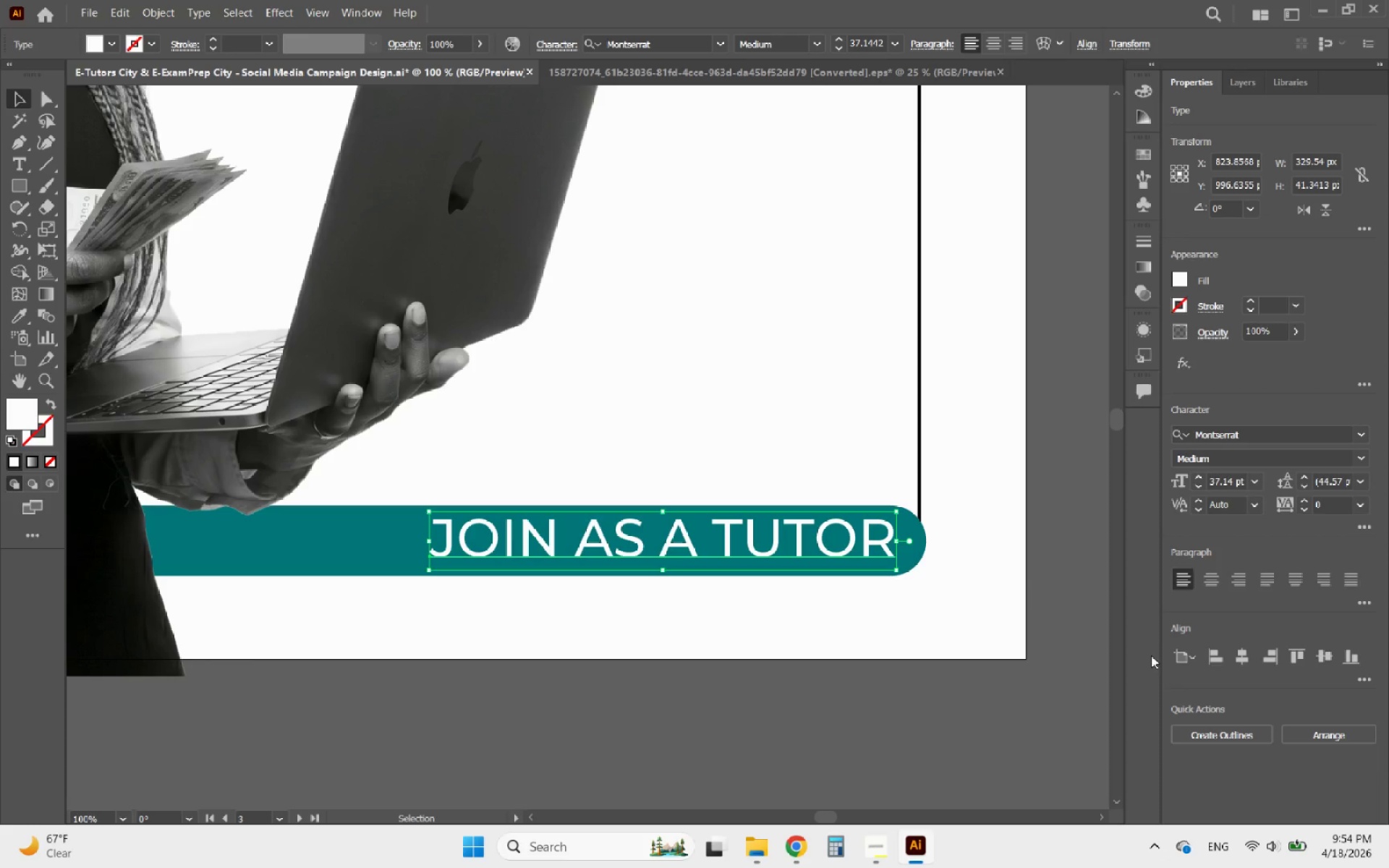 
left_click([916, 546])
 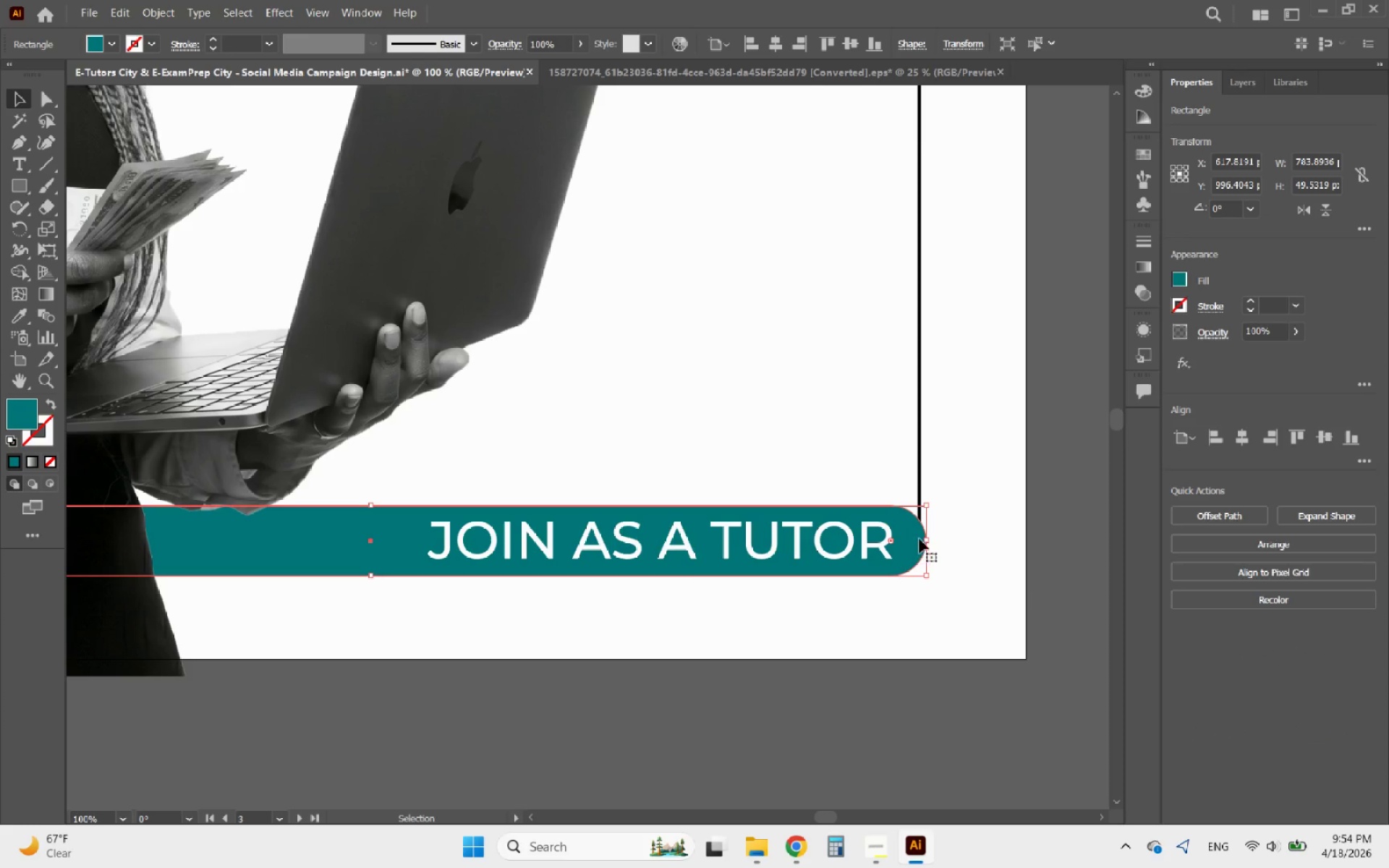 
left_click_drag(start_coordinate=[927, 541], to_coordinate=[921, 542])
 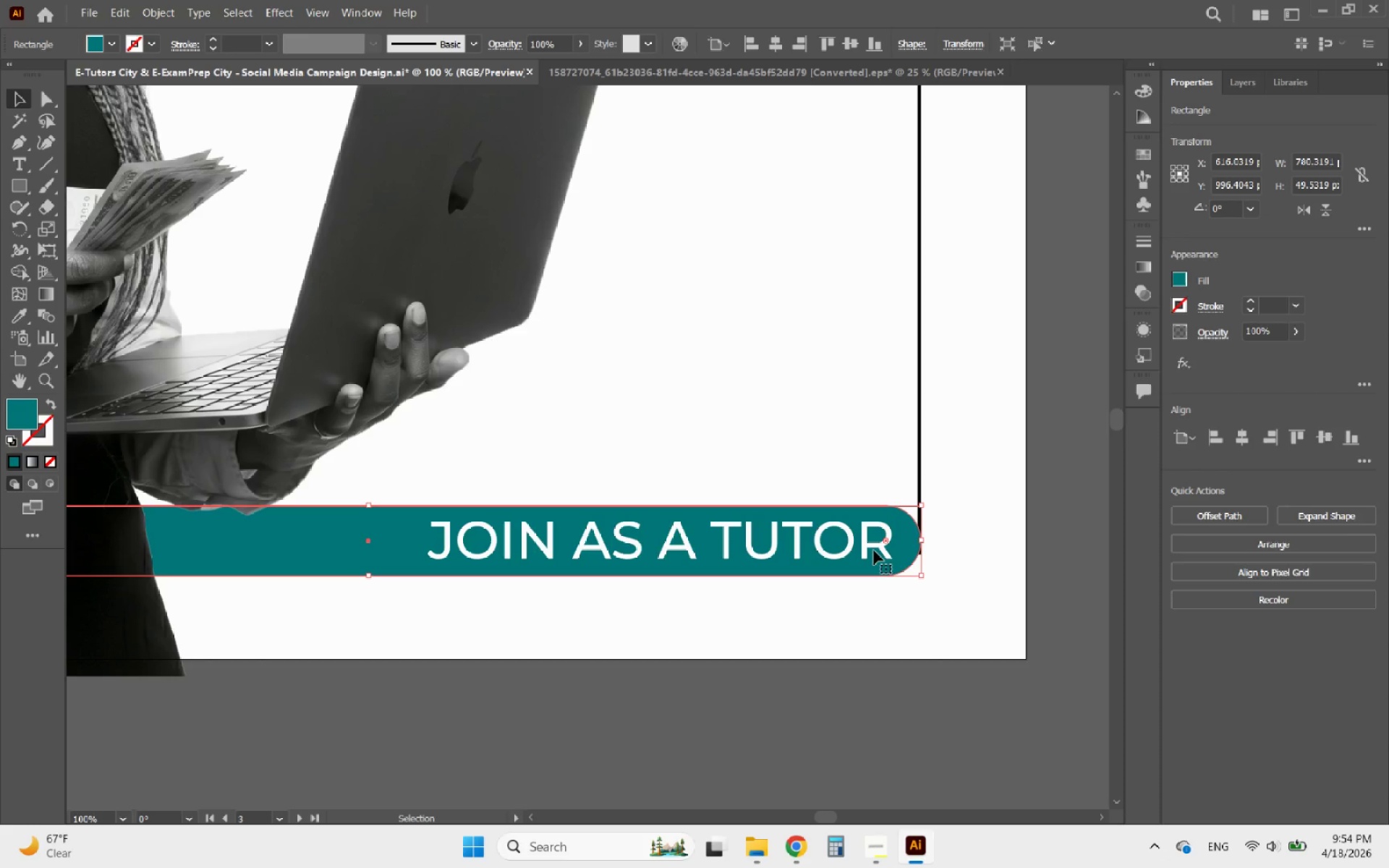 
left_click([872, 550])
 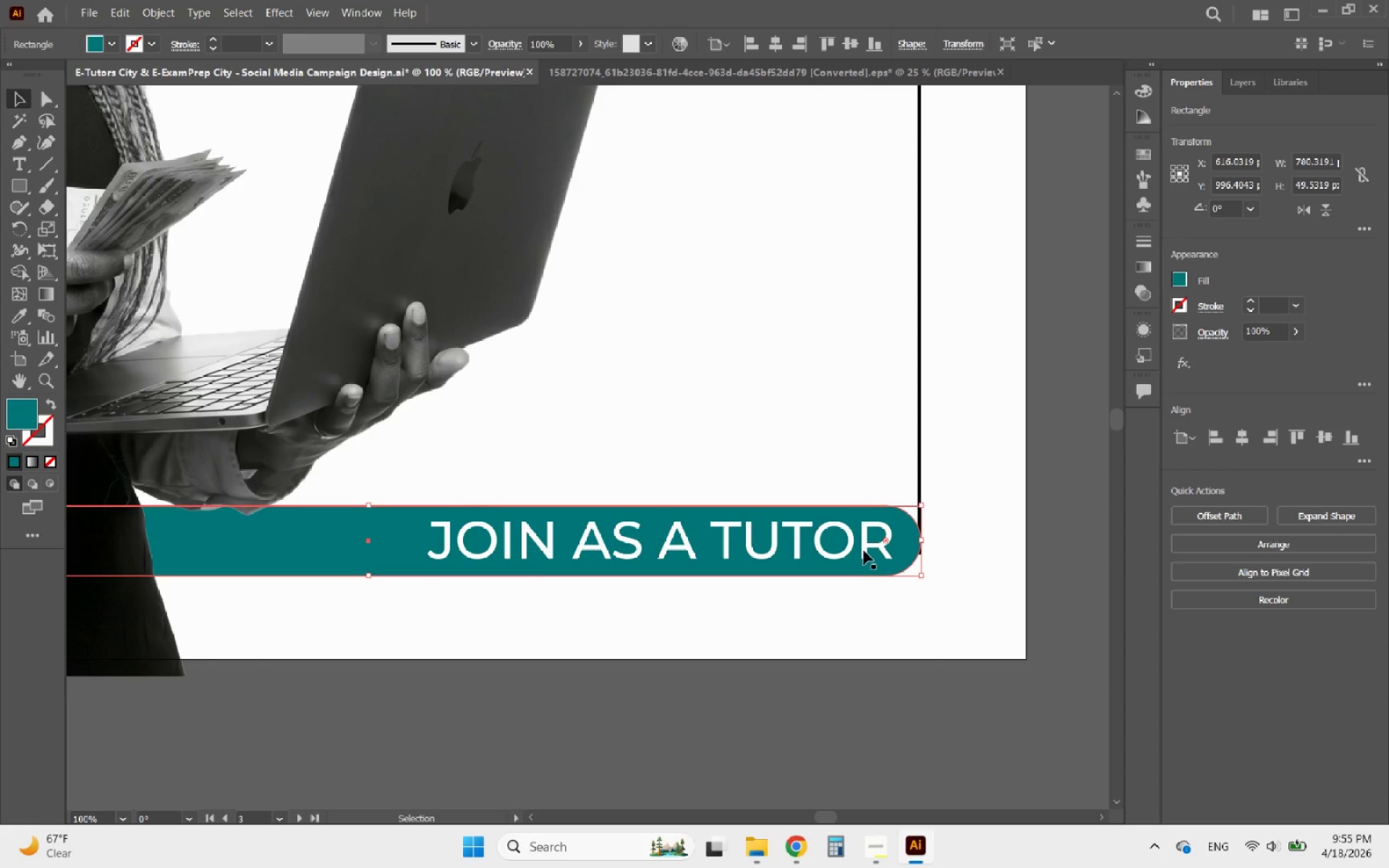 
left_click([864, 550])
 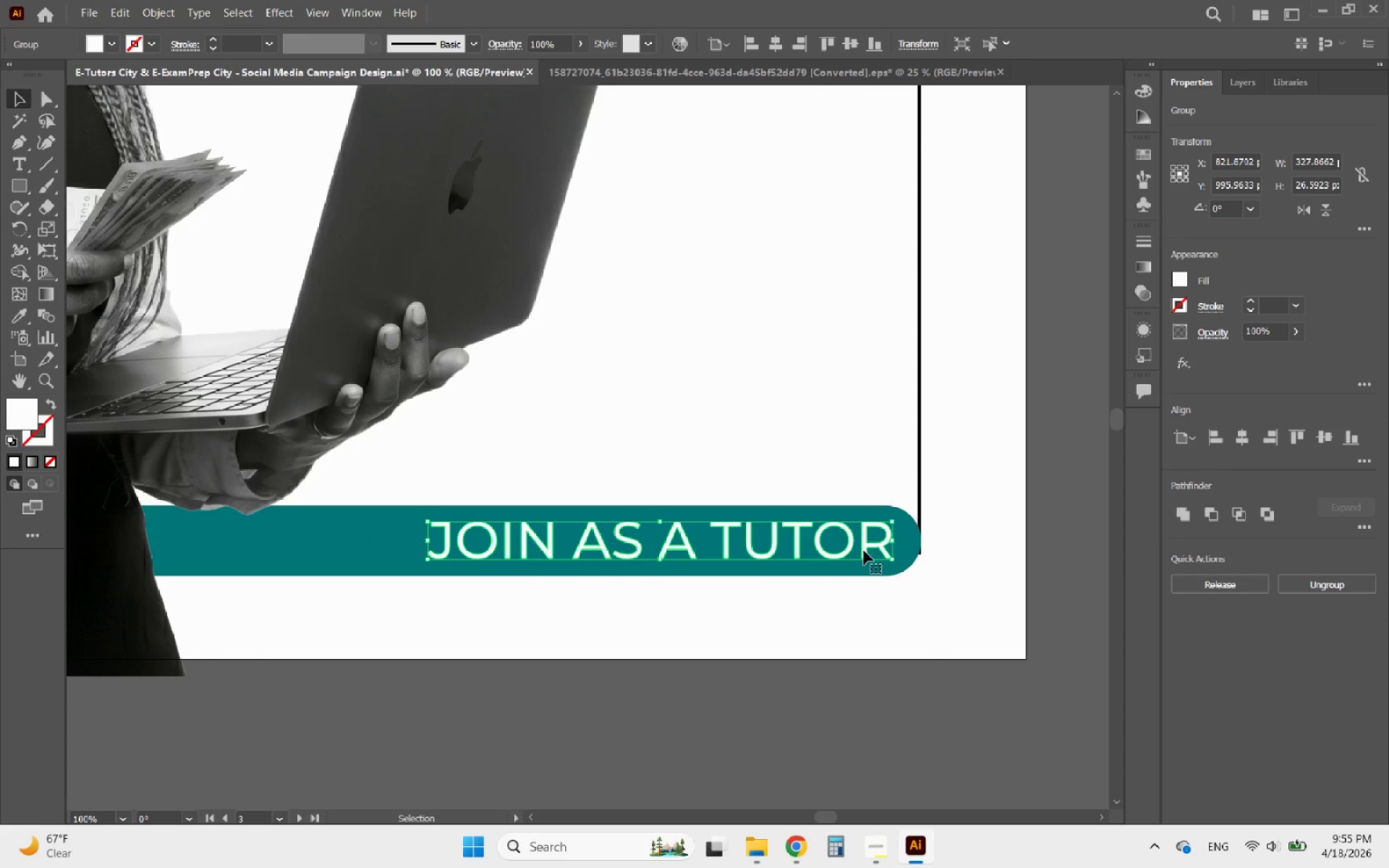 
left_click_drag(start_coordinate=[864, 549], to_coordinate=[854, 550])
 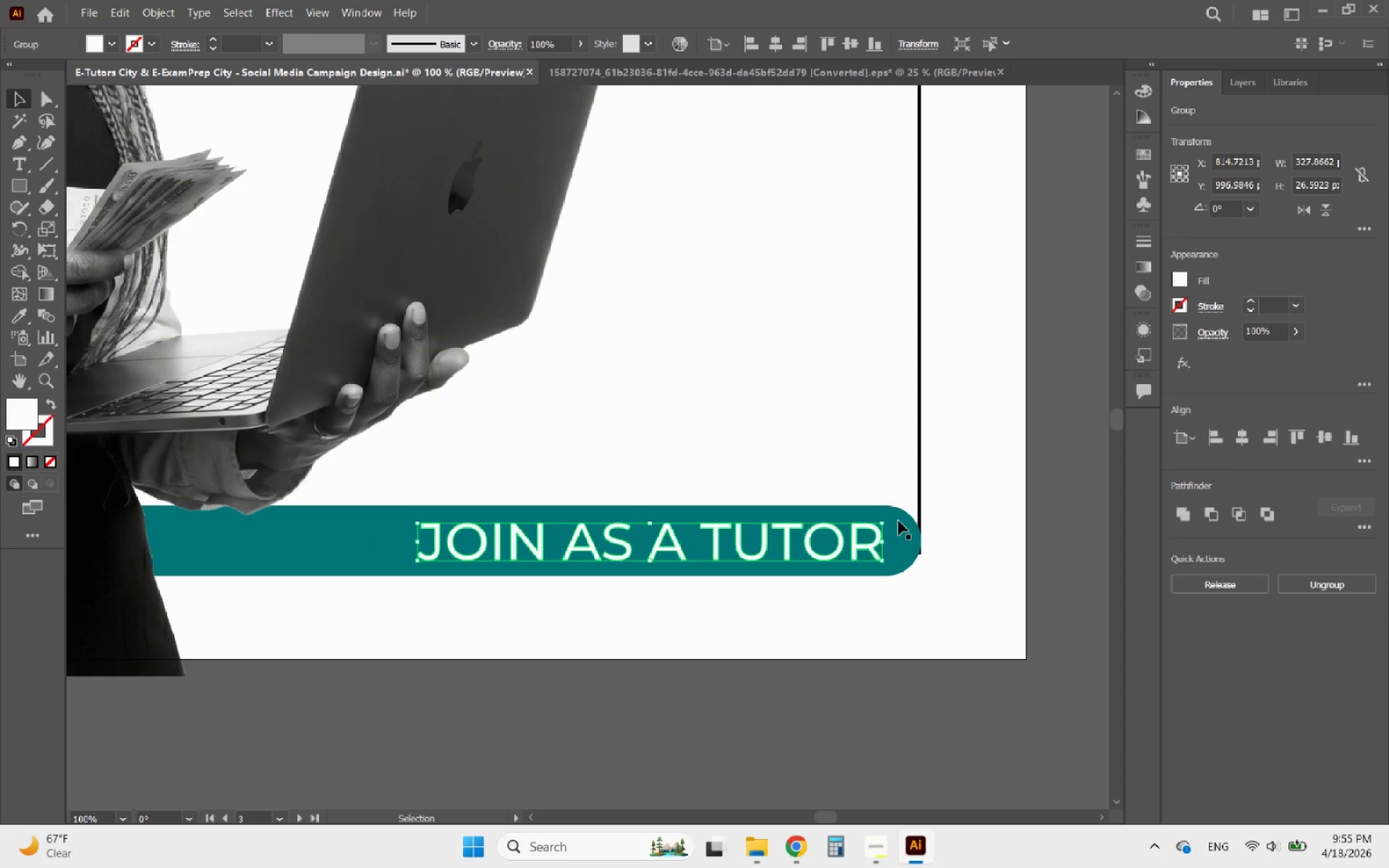 
hold_key(key=ShiftLeft, duration=0.35)
left_click([899, 521])
 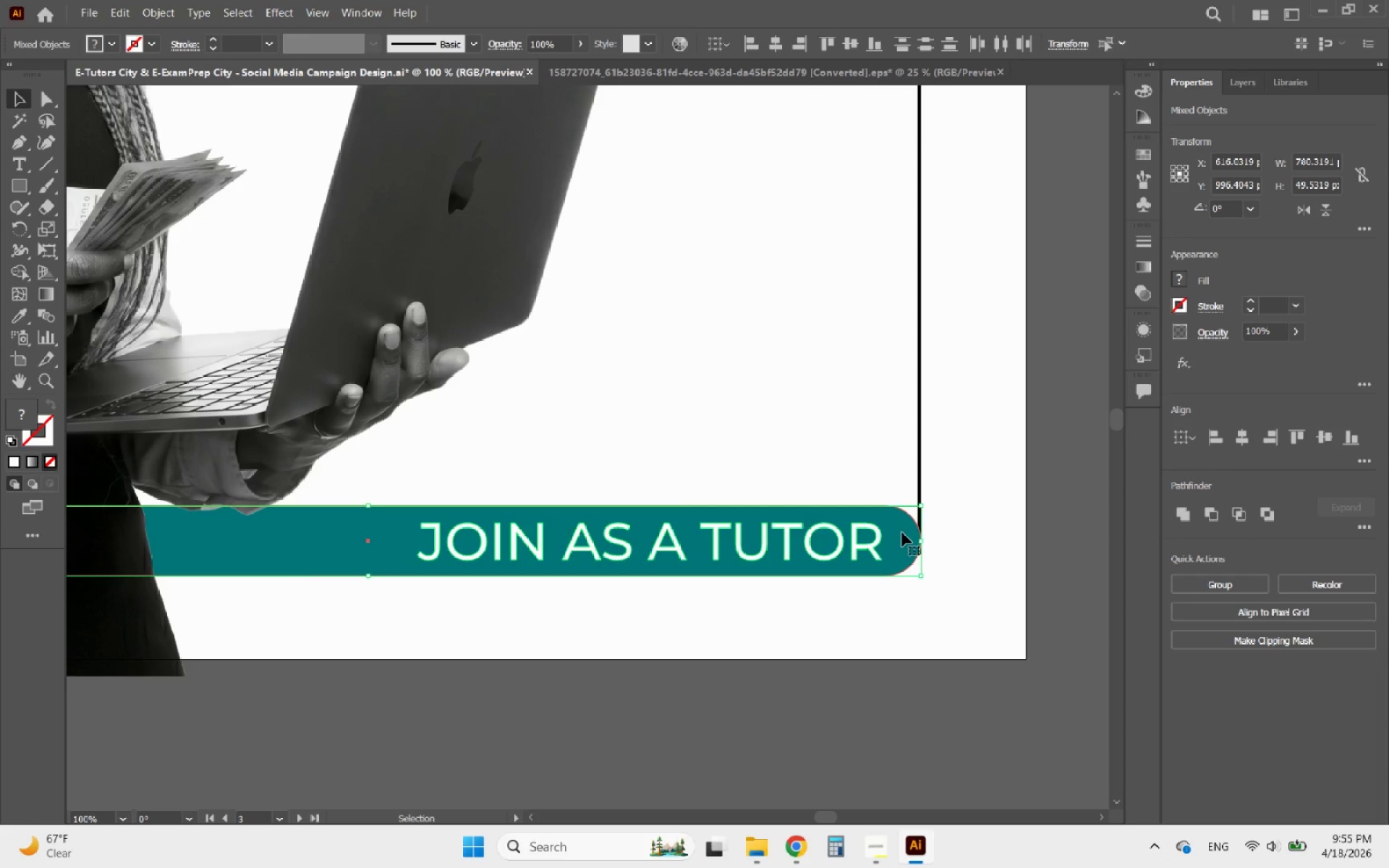 
left_click([902, 532])
 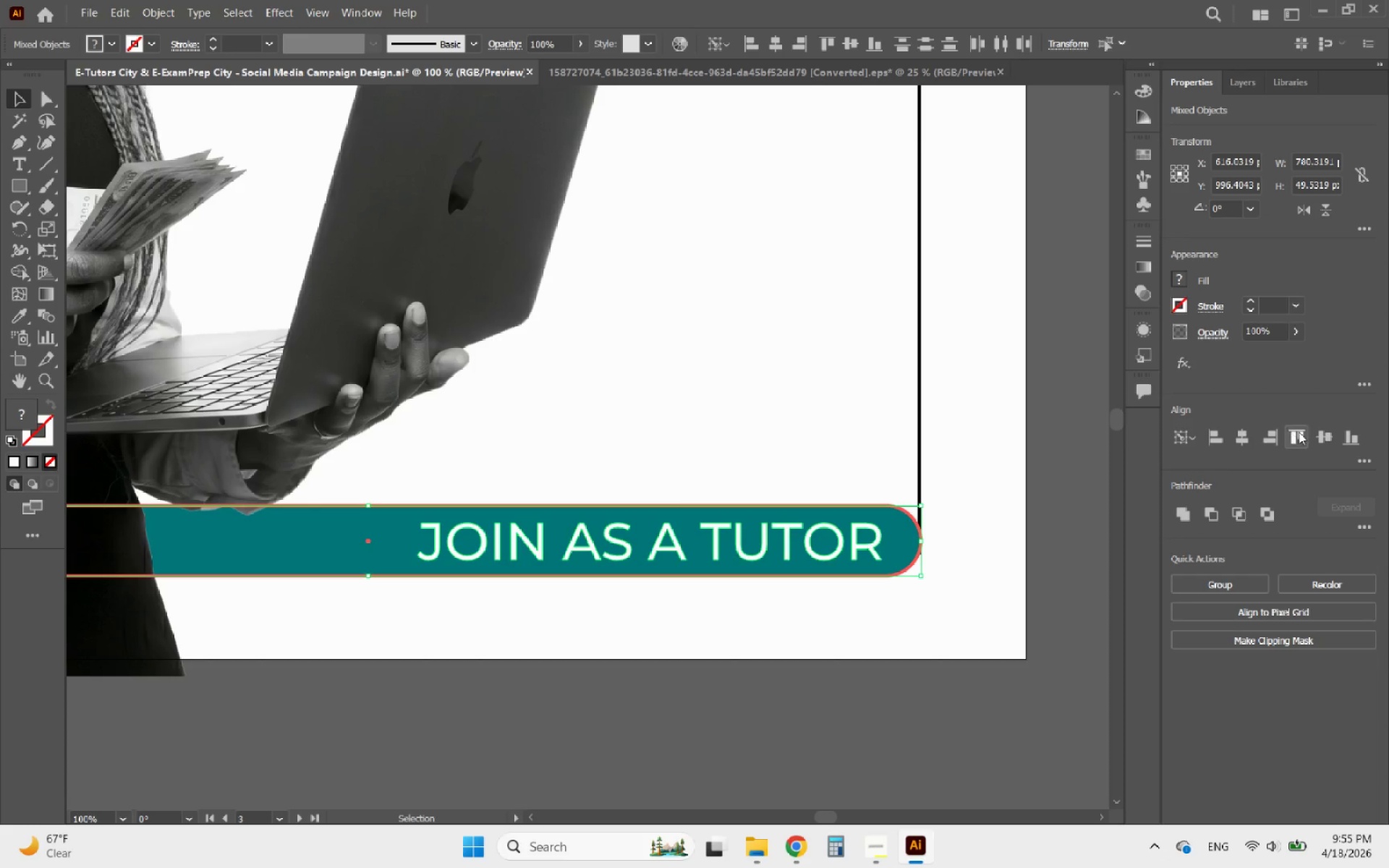 
left_click([1319, 436])
 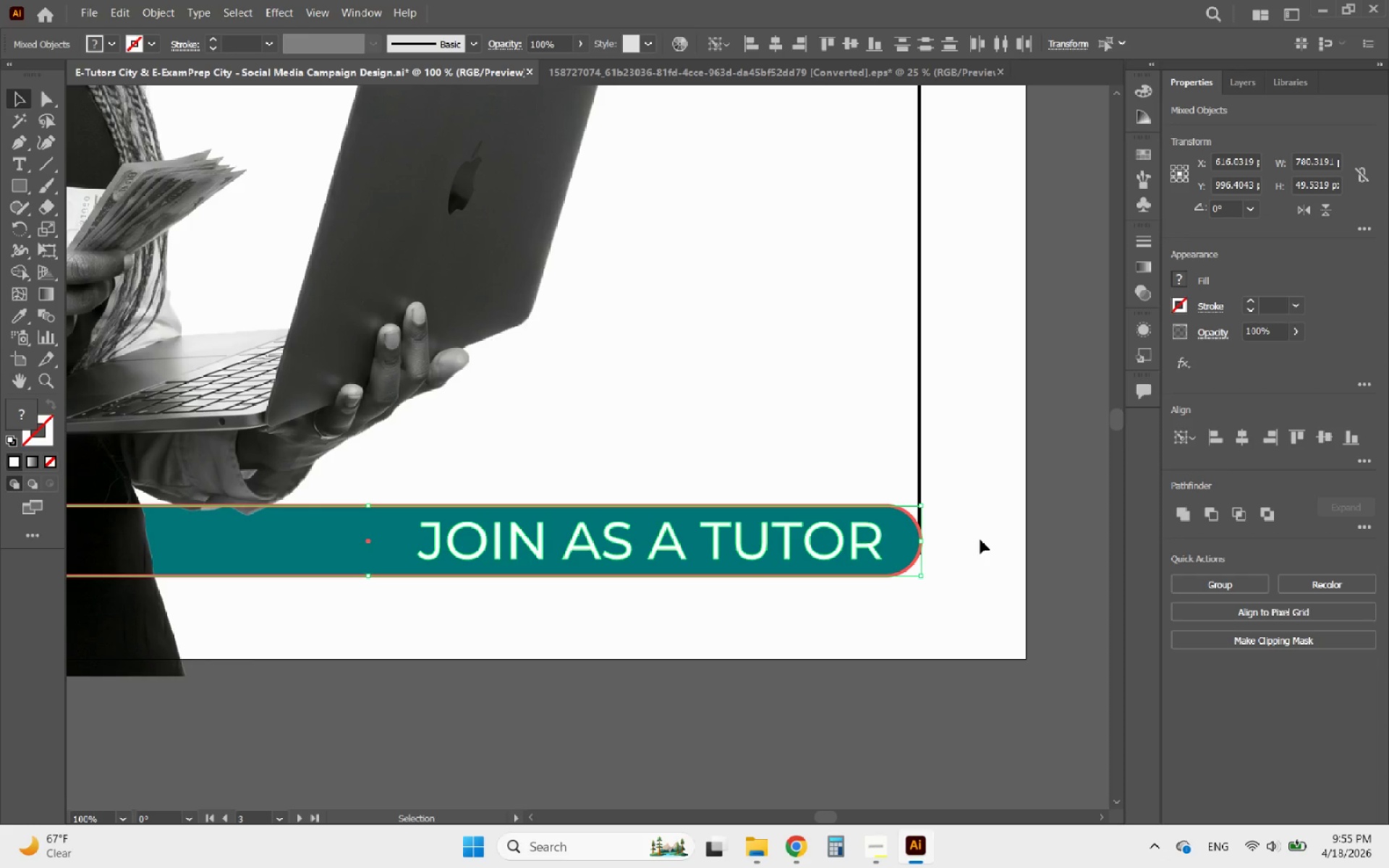 
left_click([966, 553])
 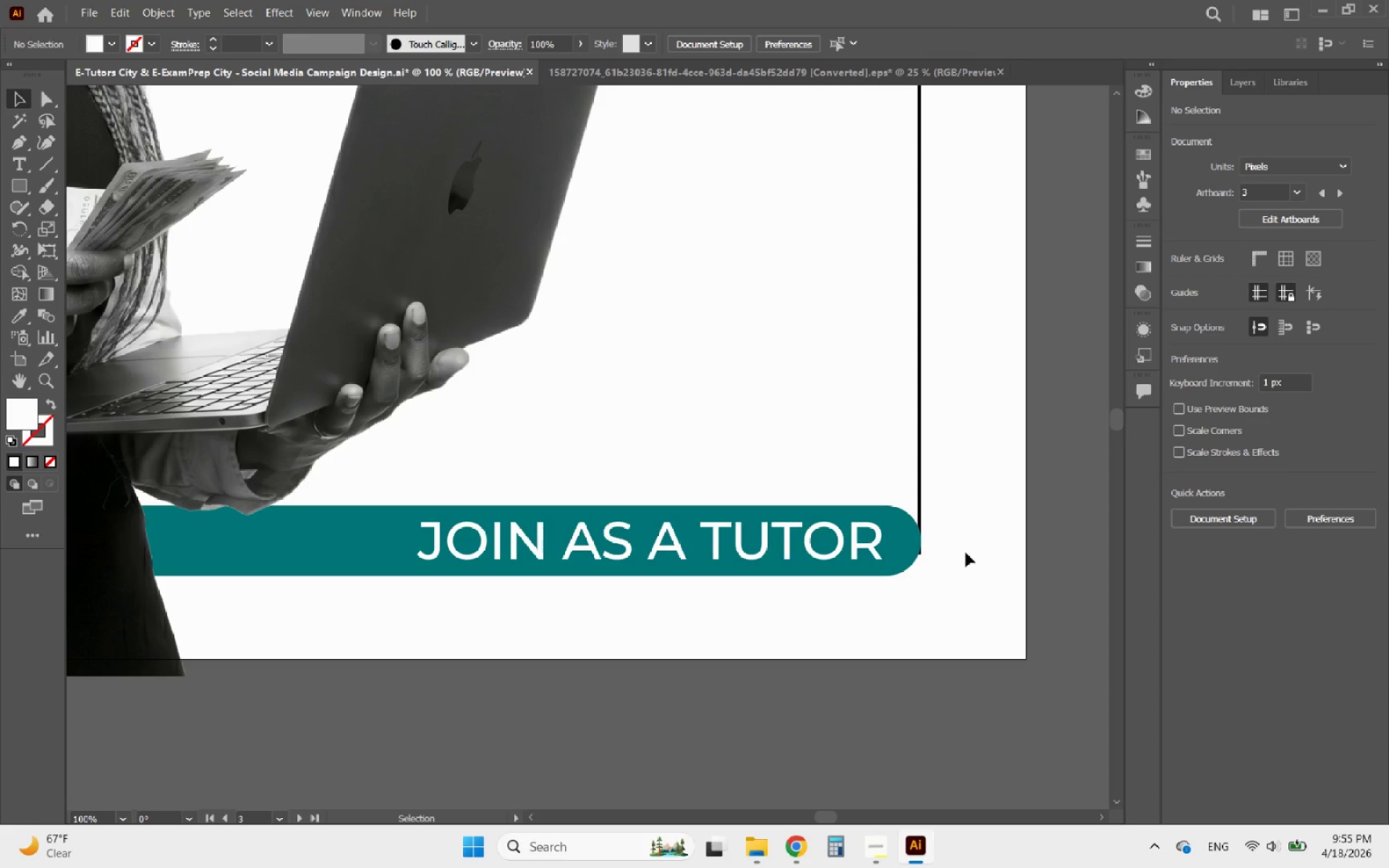 
hold_key(key=AltLeft, duration=0.7)
scroll: coordinate [948, 573], scroll_direction: down, amount: 4.0
 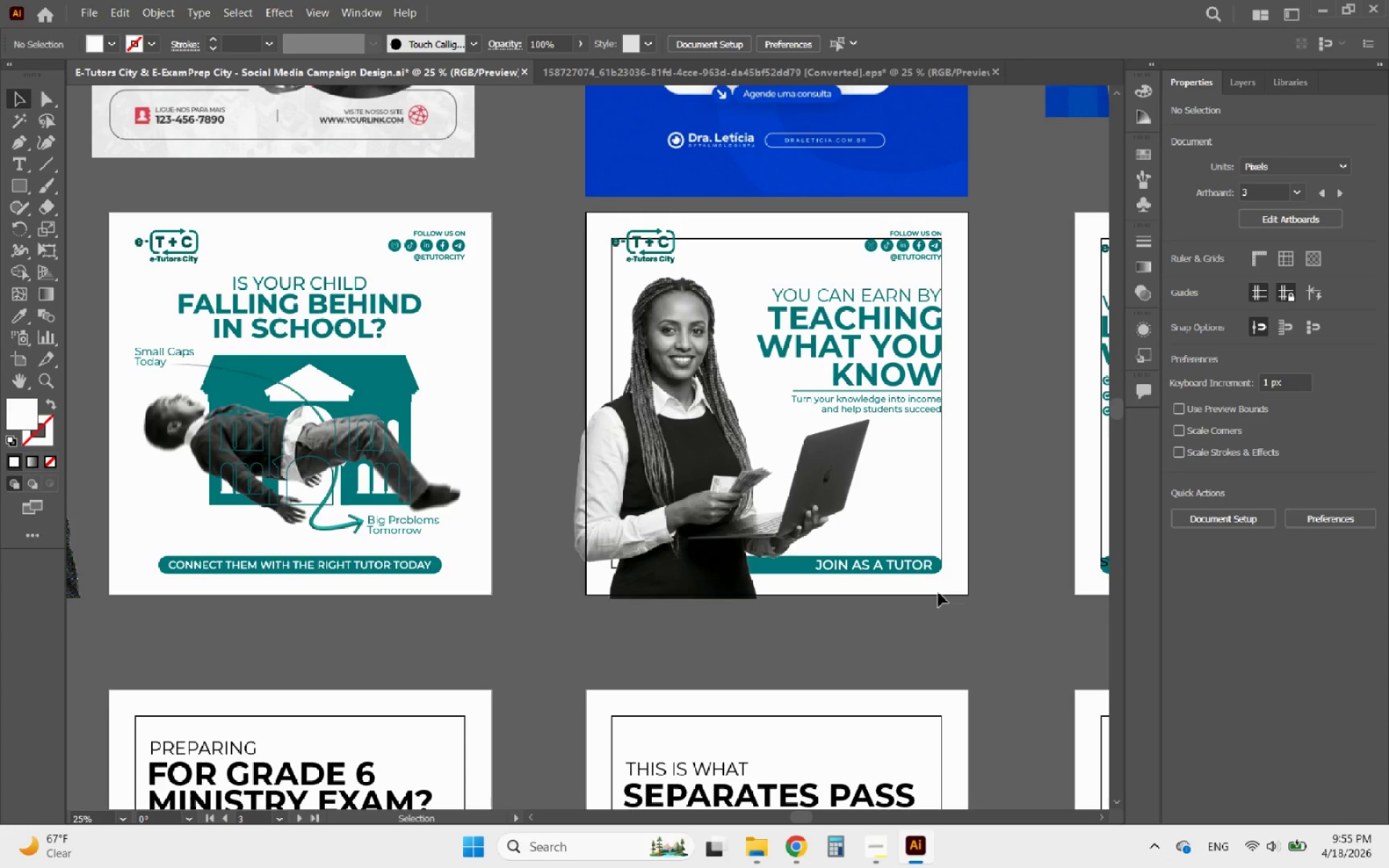 
hold_key(key=AltLeft, duration=1.44)
 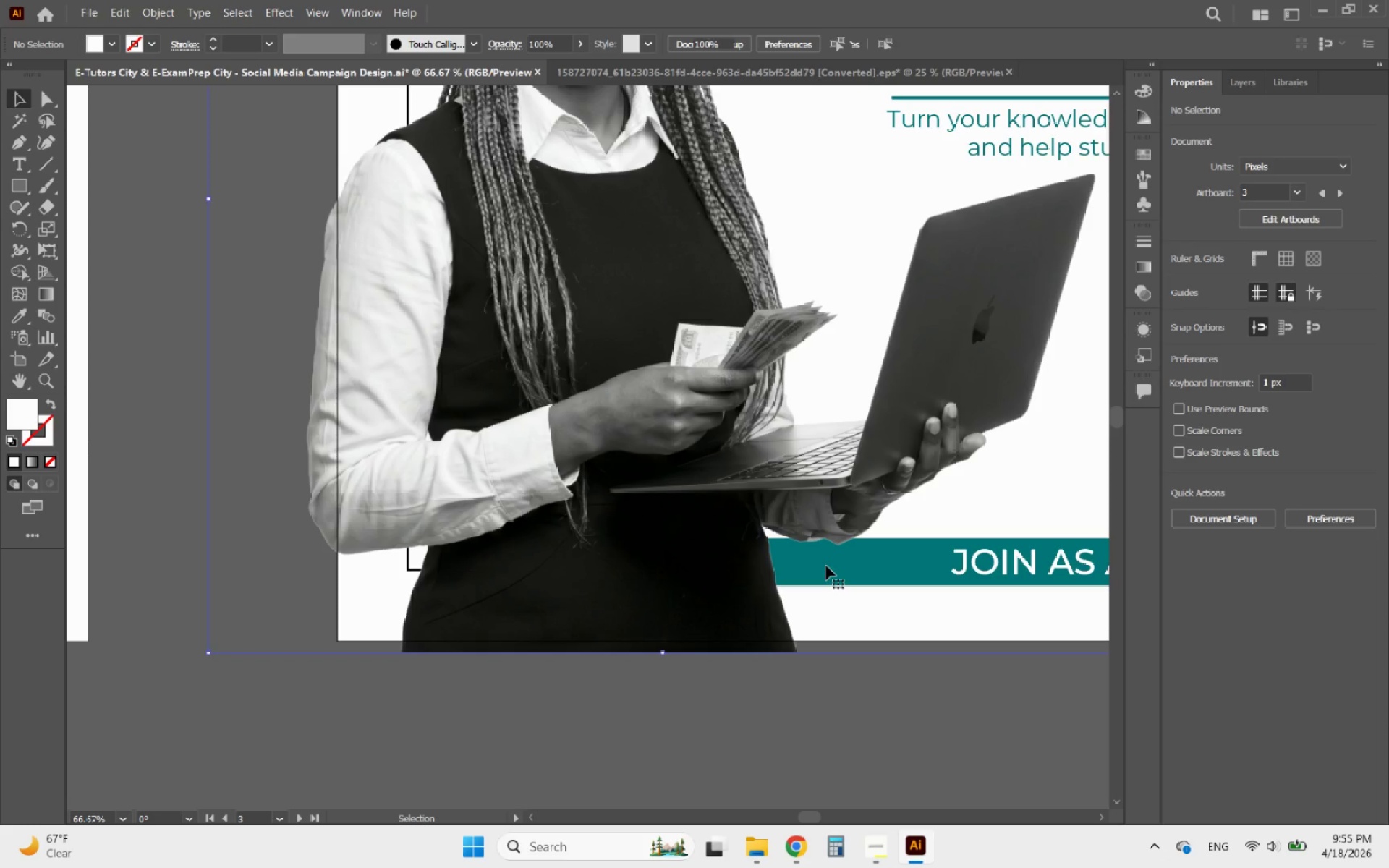 
left_click([826, 566])
 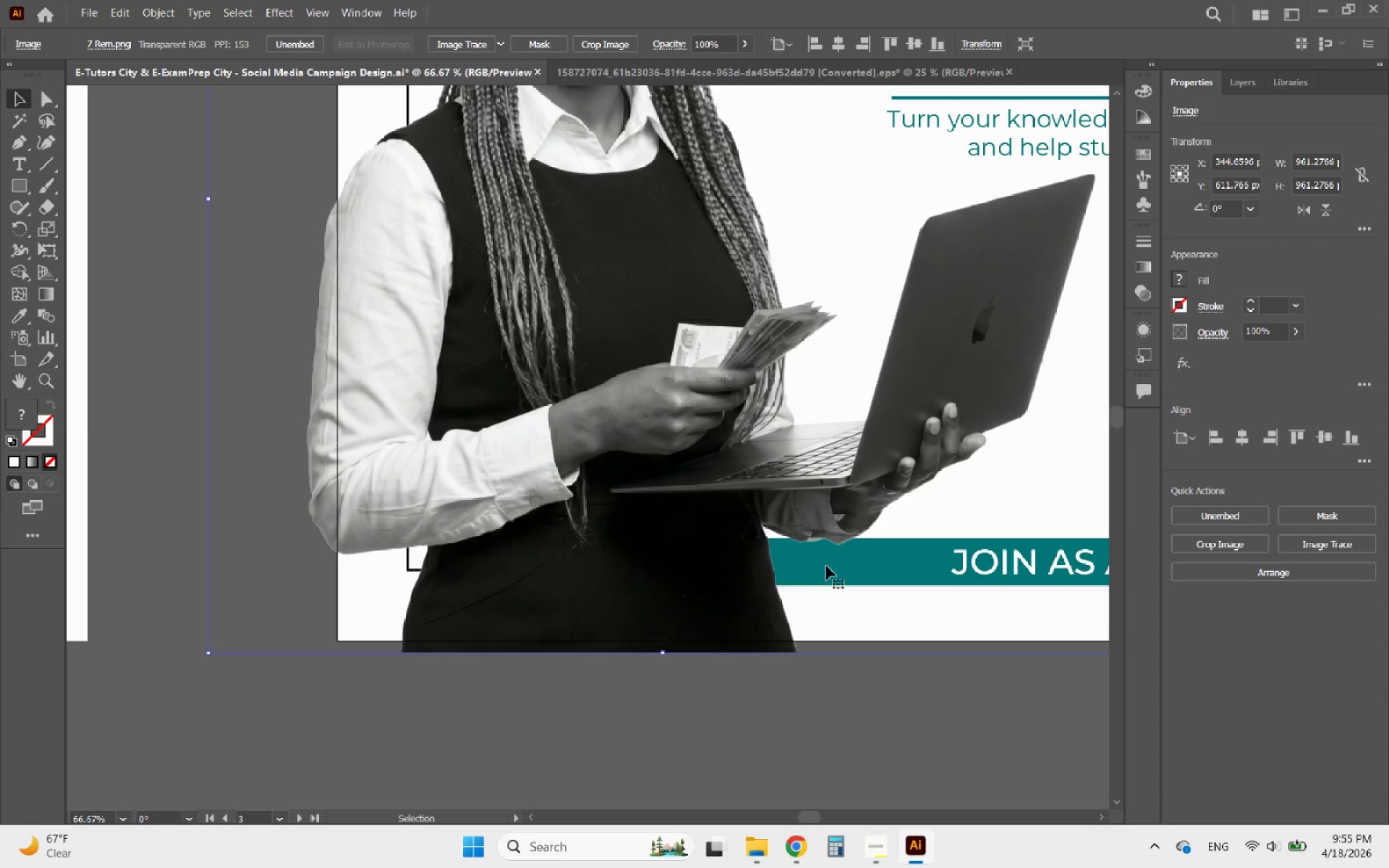 
scroll: coordinate [736, 566], scroll_direction: up, amount: 3.0
 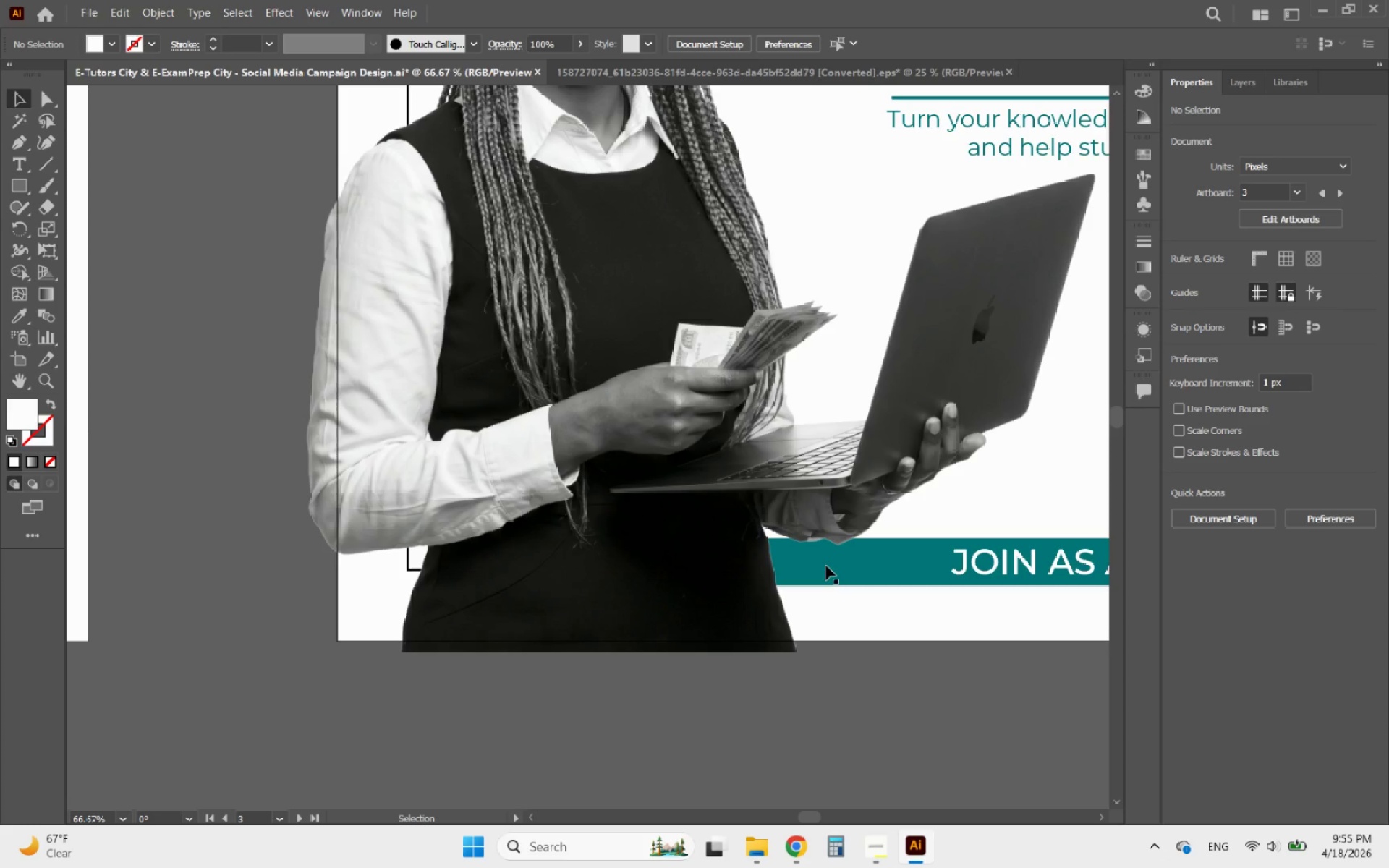 
hold_key(key=AltLeft, duration=0.69)
scroll: coordinate [632, 579], scroll_direction: down, amount: 3.0
 